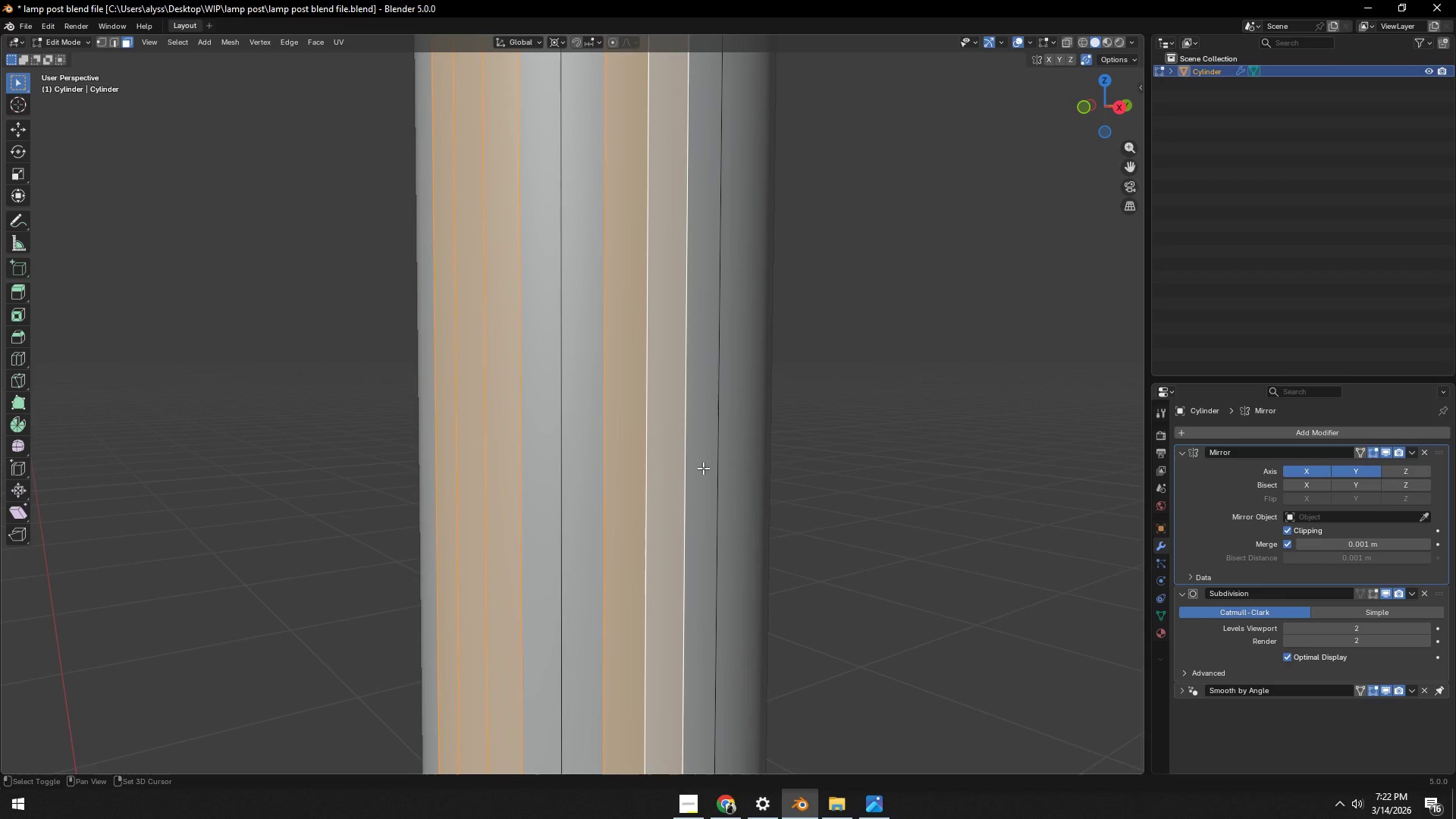 
triple_click([703, 468])
 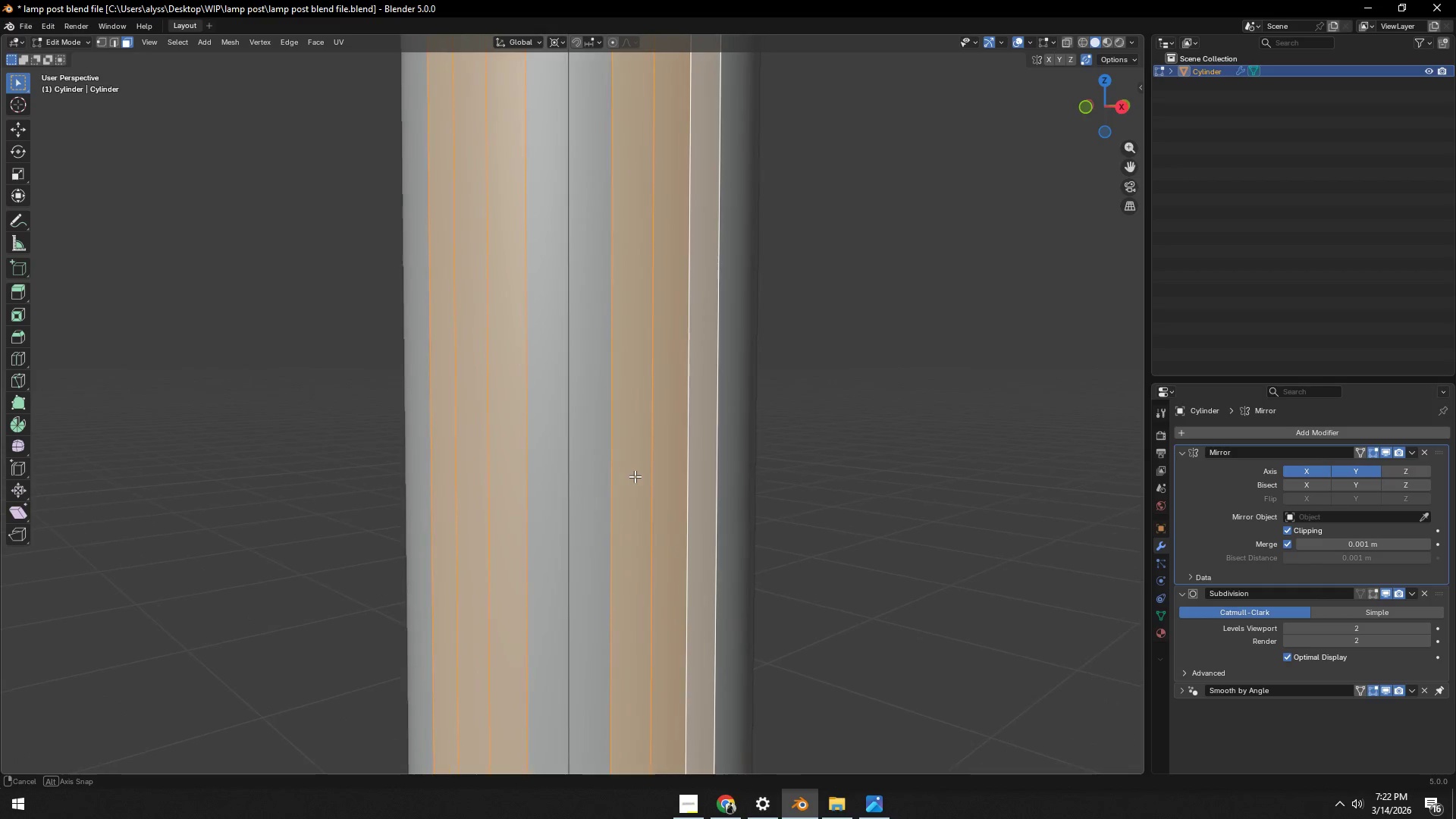 
left_click([840, 458])
 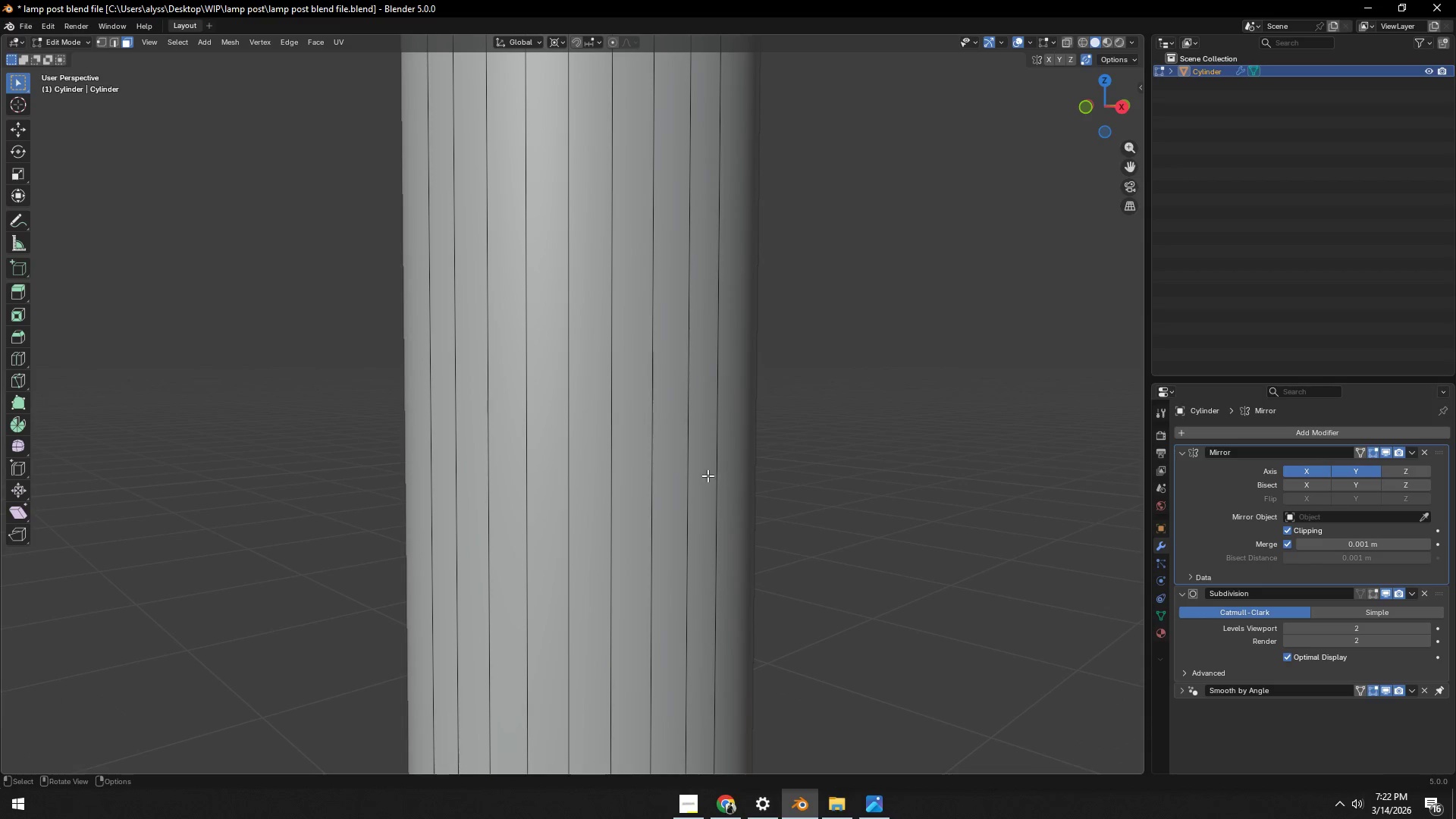 
left_click([704, 475])
 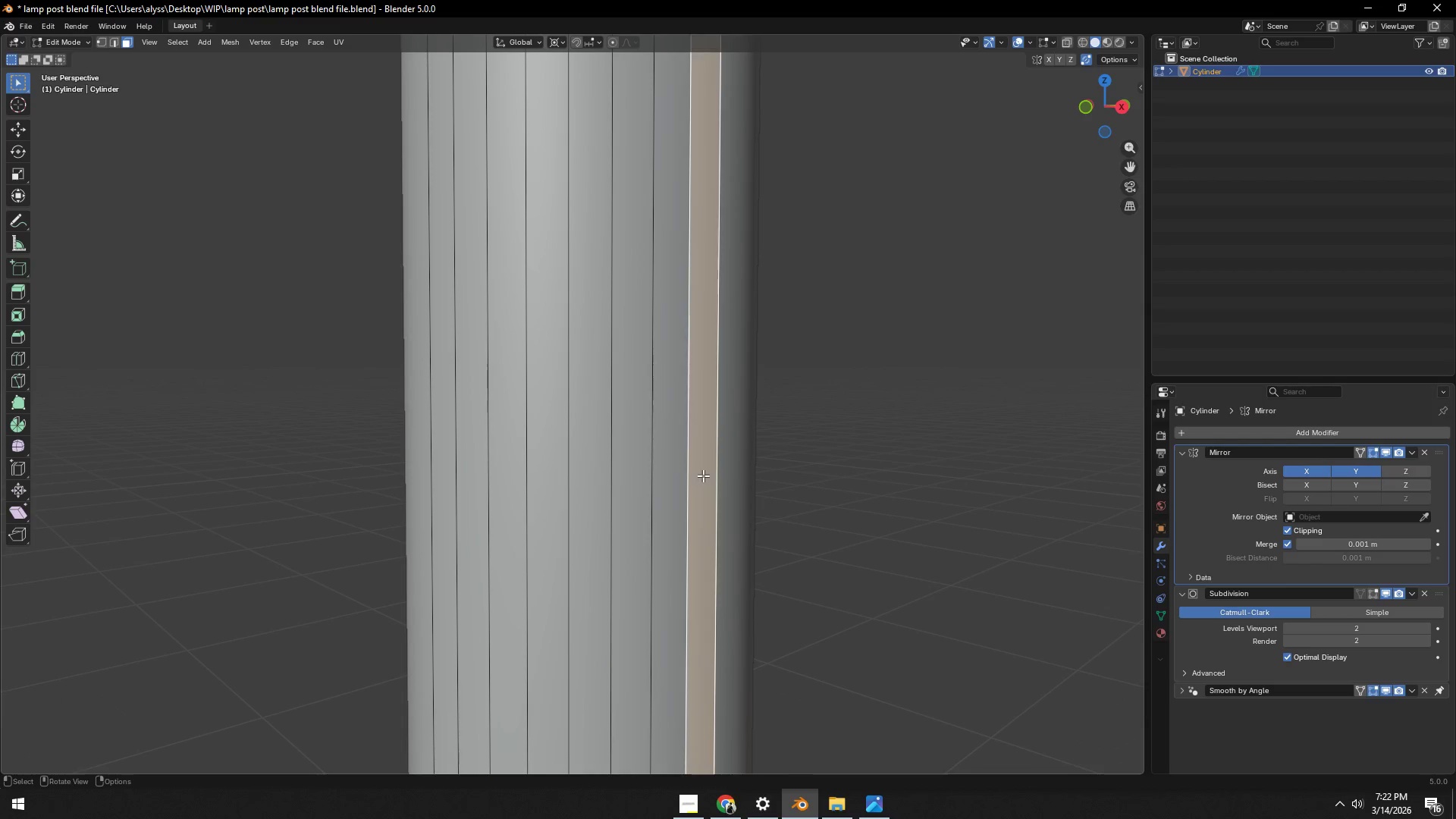 
hold_key(key=ShiftLeft, duration=1.17)
double_click([672, 476])
 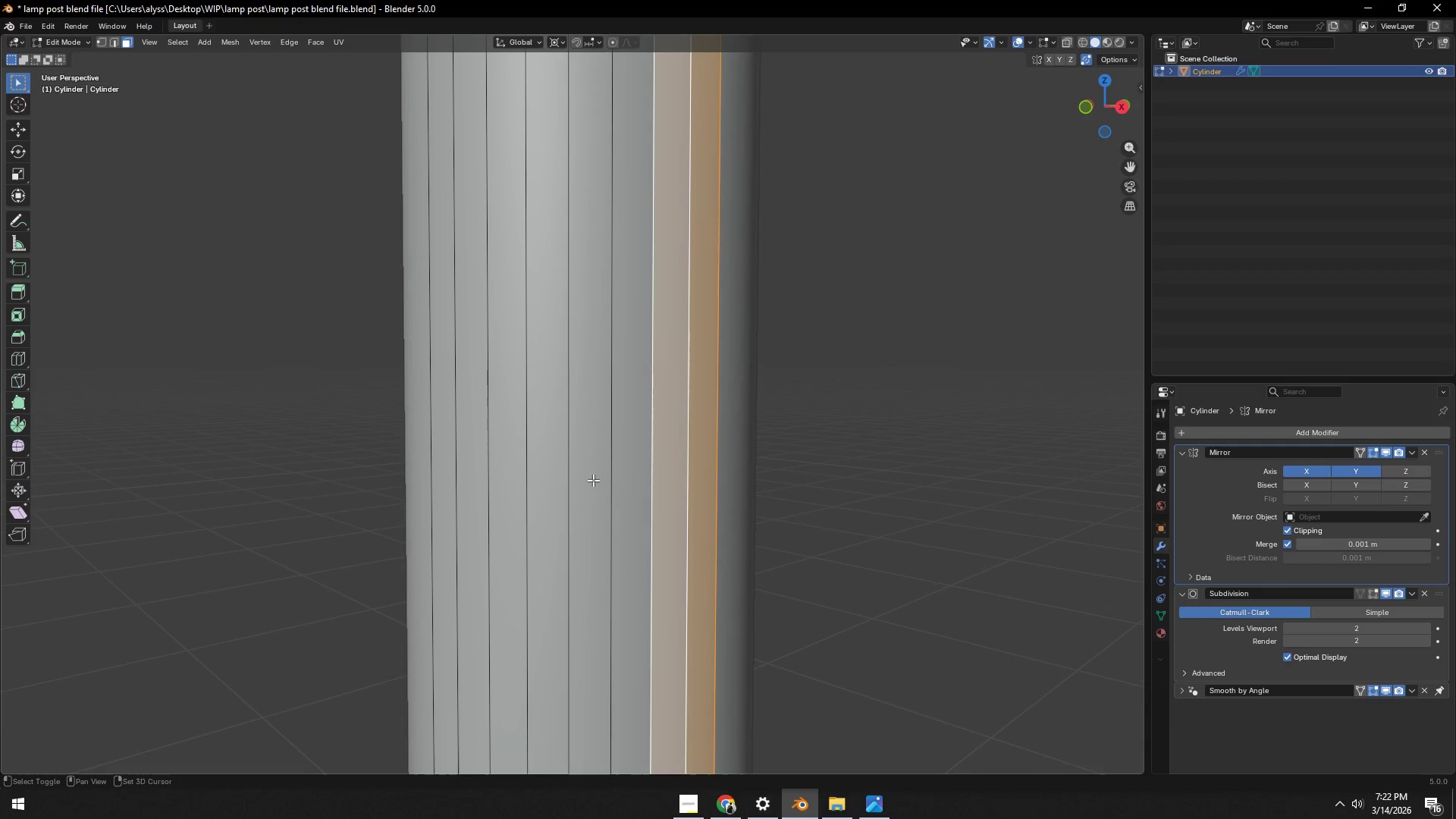 
left_click([592, 479])
 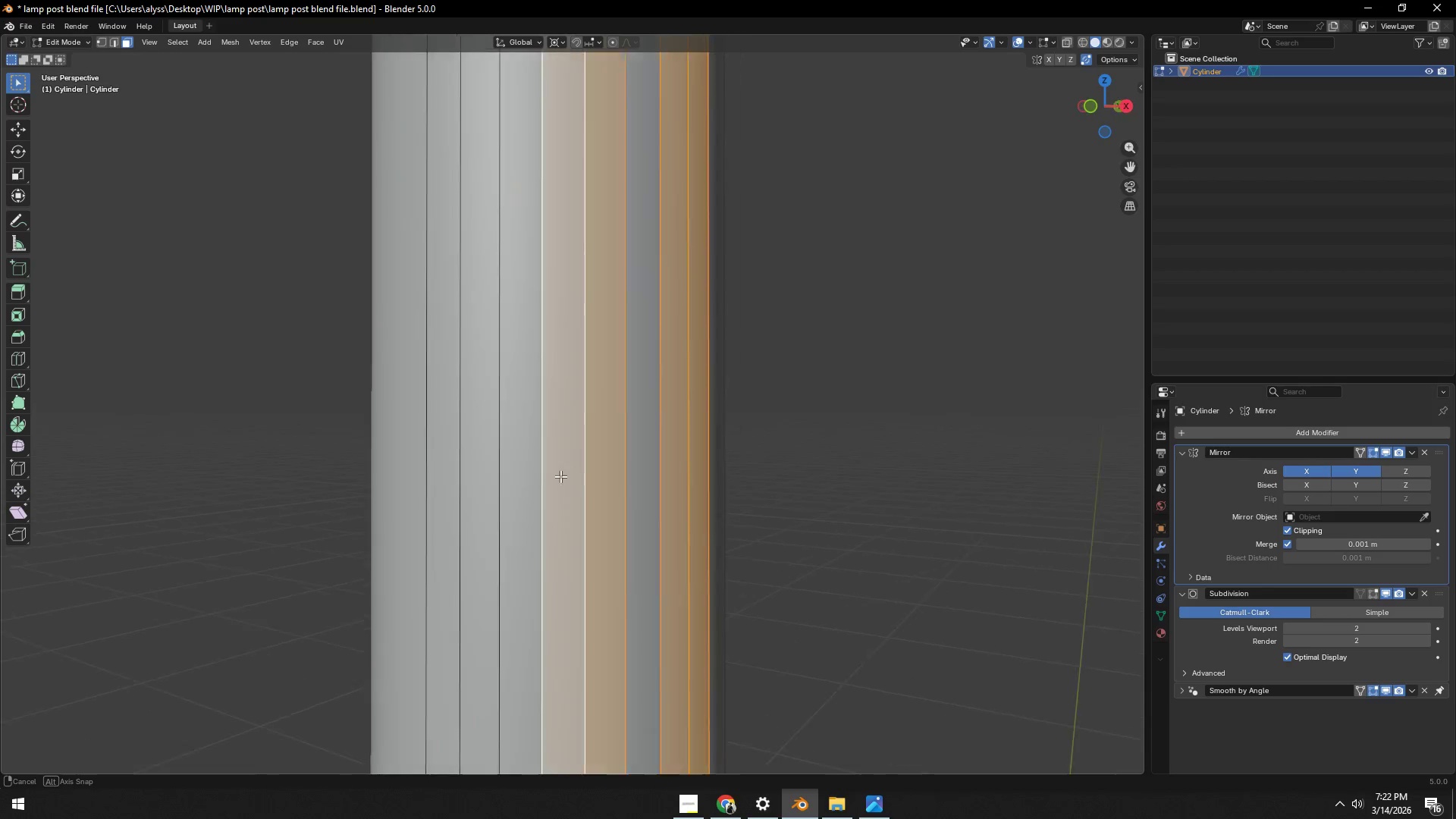 
hold_key(key=ShiftLeft, duration=1.36)
left_click([512, 486])
 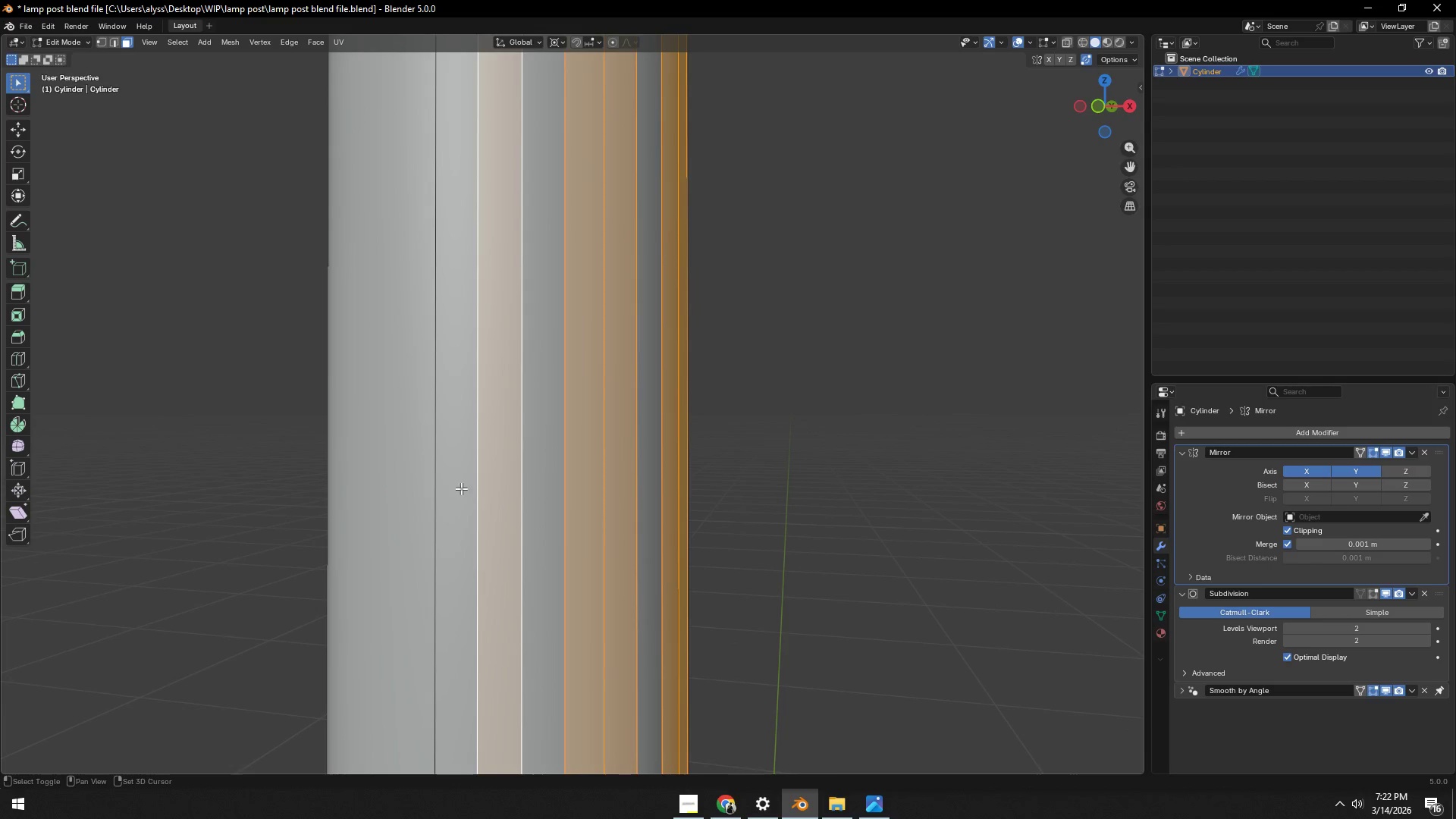 
double_click([457, 488])
 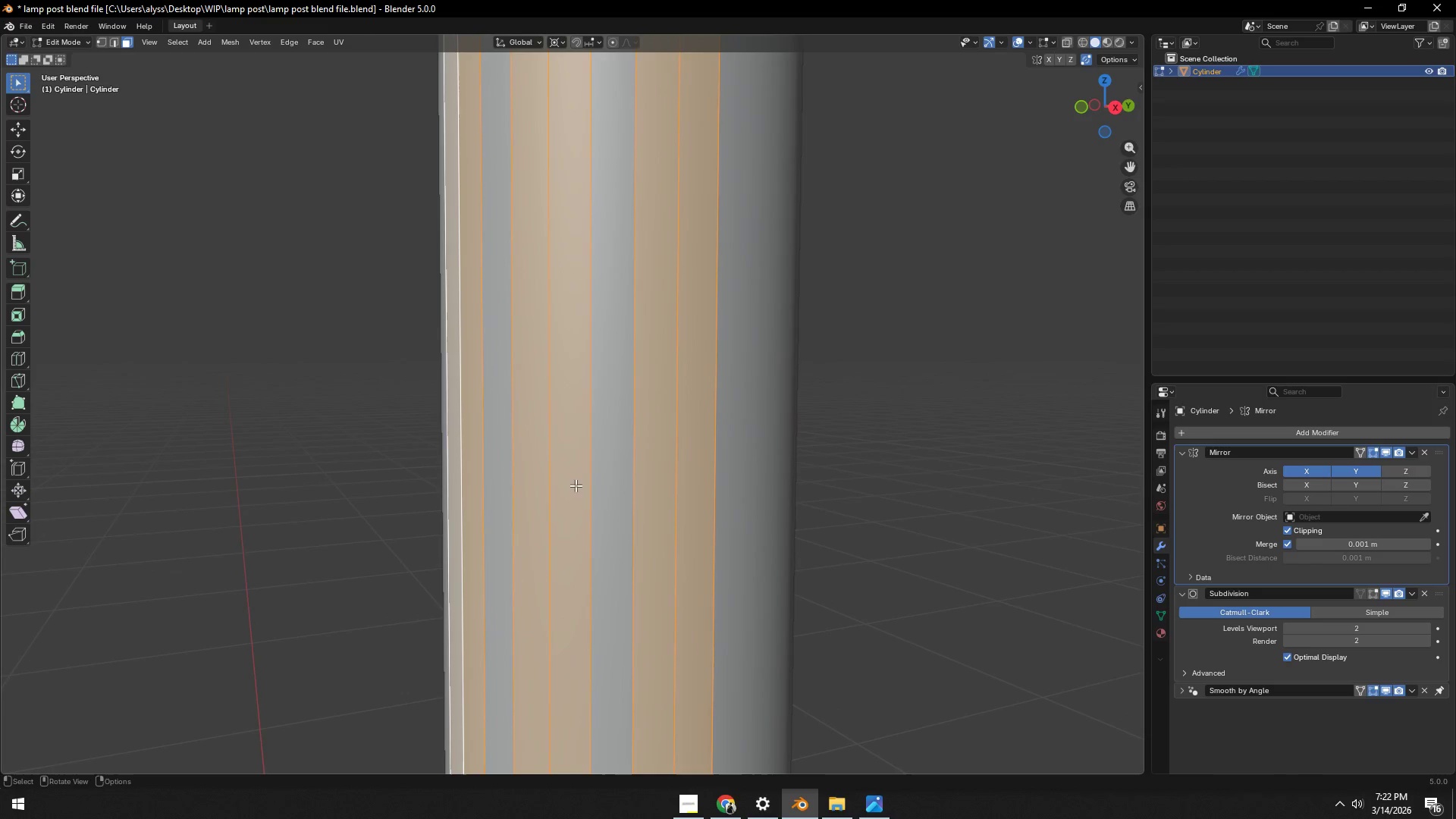 
scroll: coordinate [580, 482], scroll_direction: down, amount: 5.0
 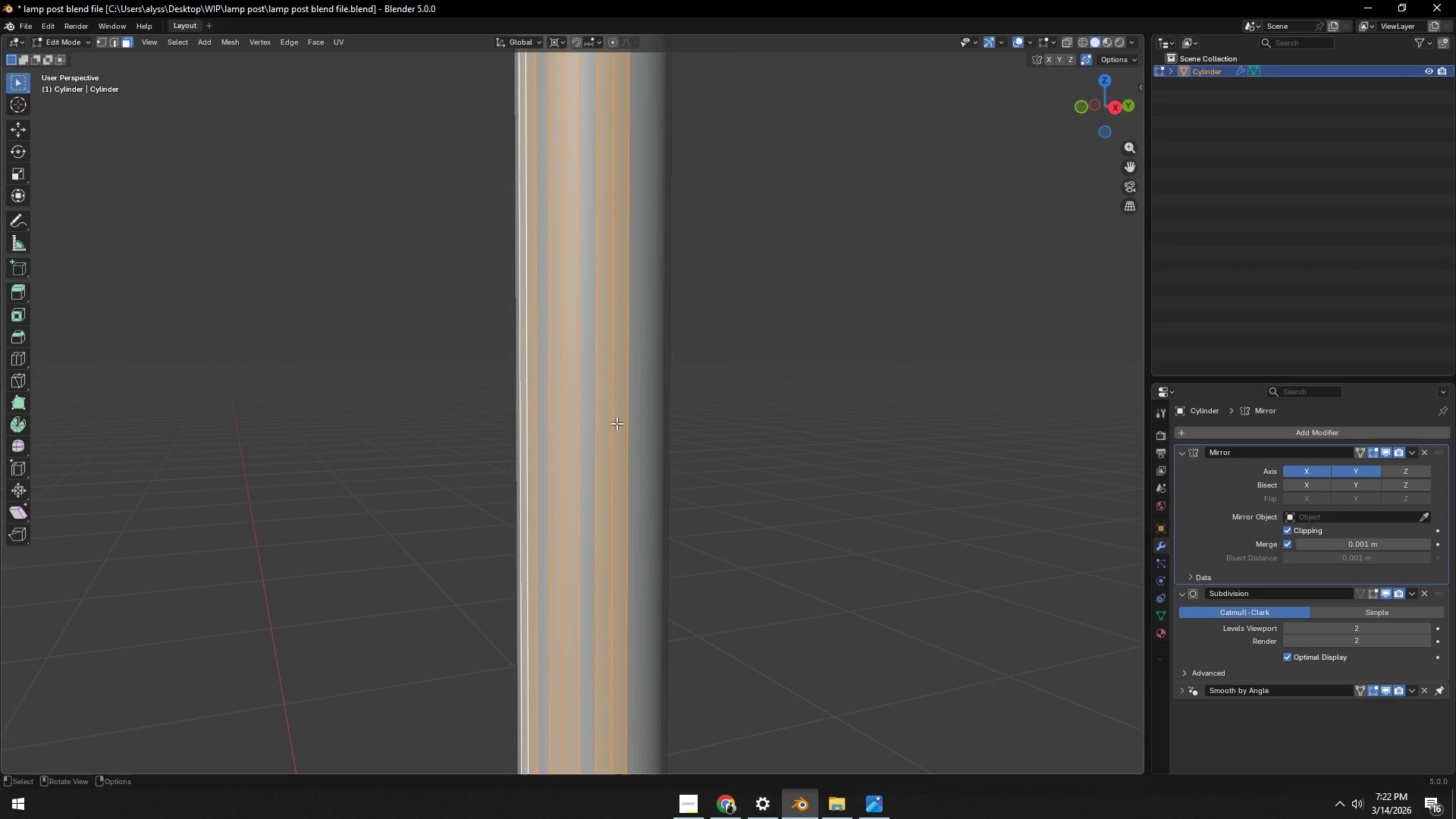 
wait(12.93)
 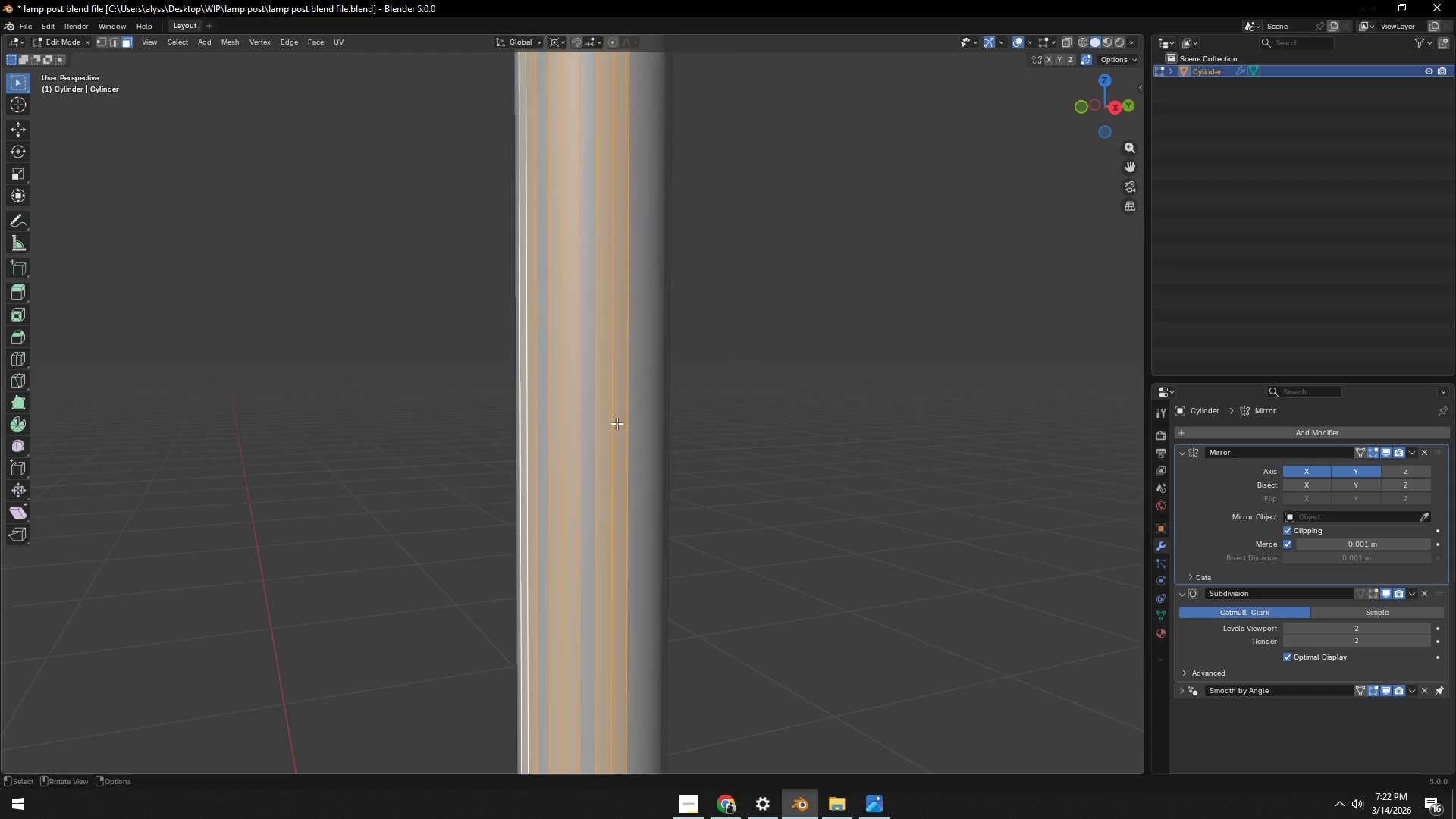 
scroll: coordinate [653, 456], scroll_direction: up, amount: 3.0
 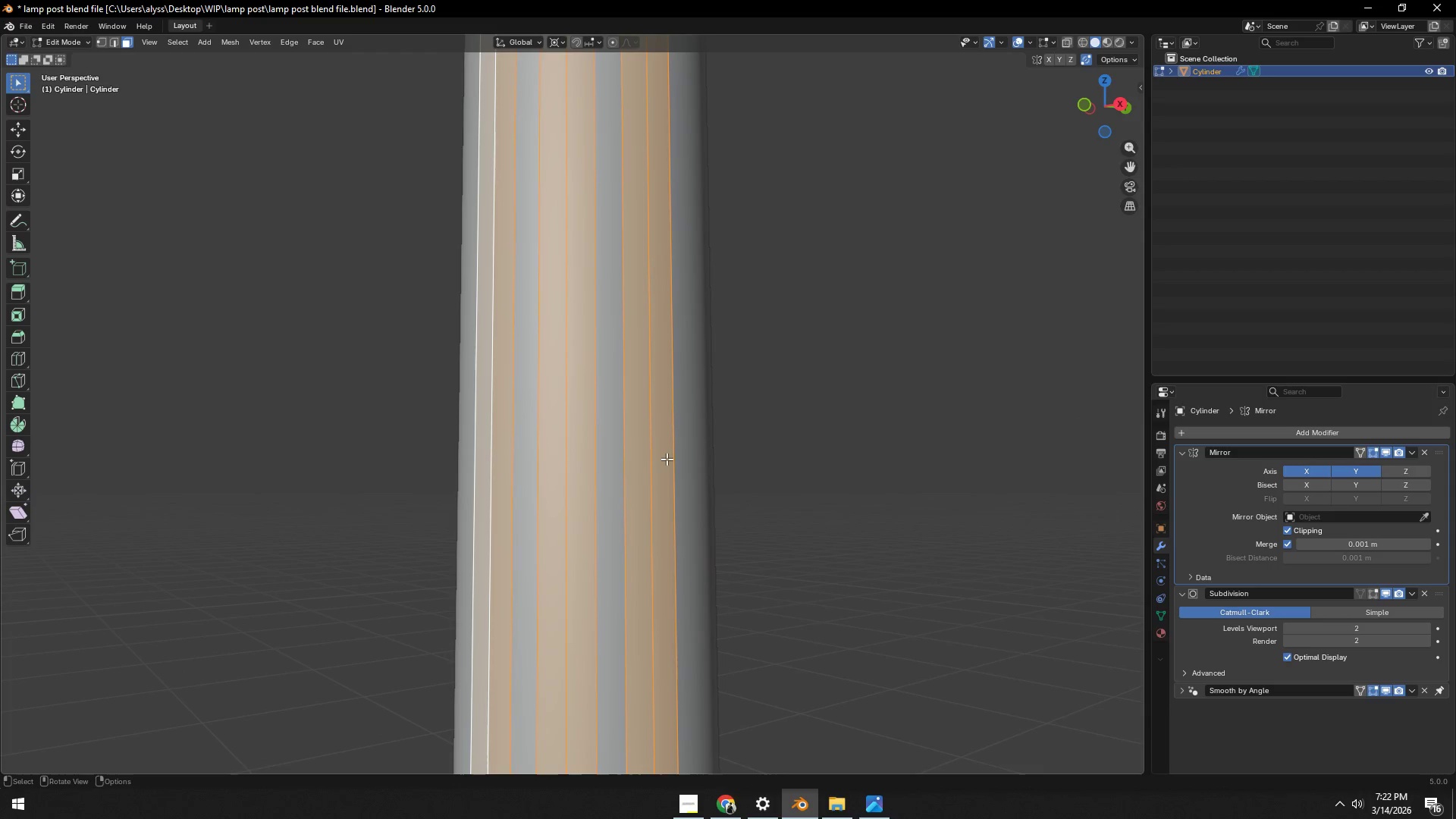 
left_click([669, 459])
 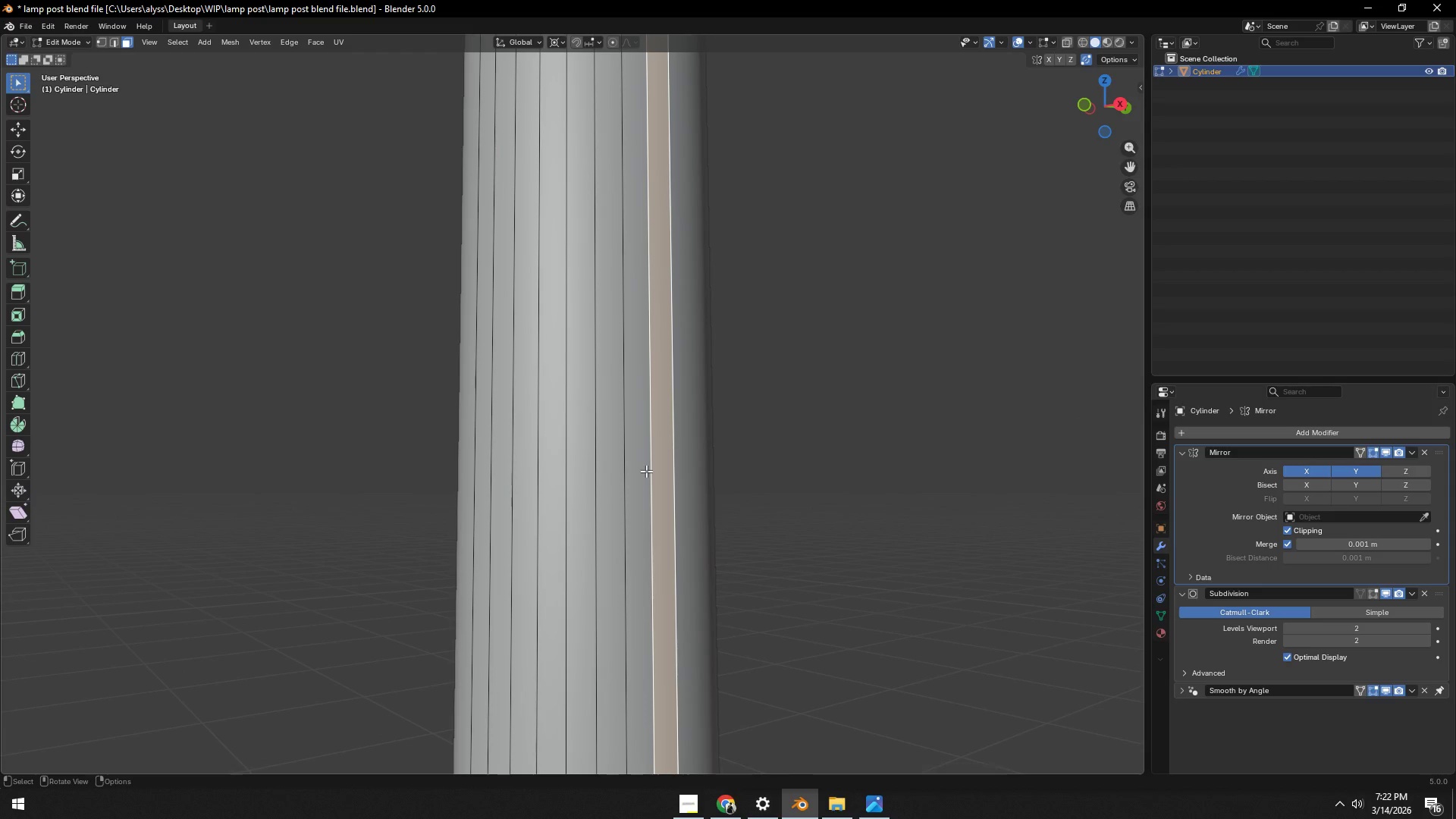 
hold_key(key=ShiftLeft, duration=1.5)
left_click([630, 471])
 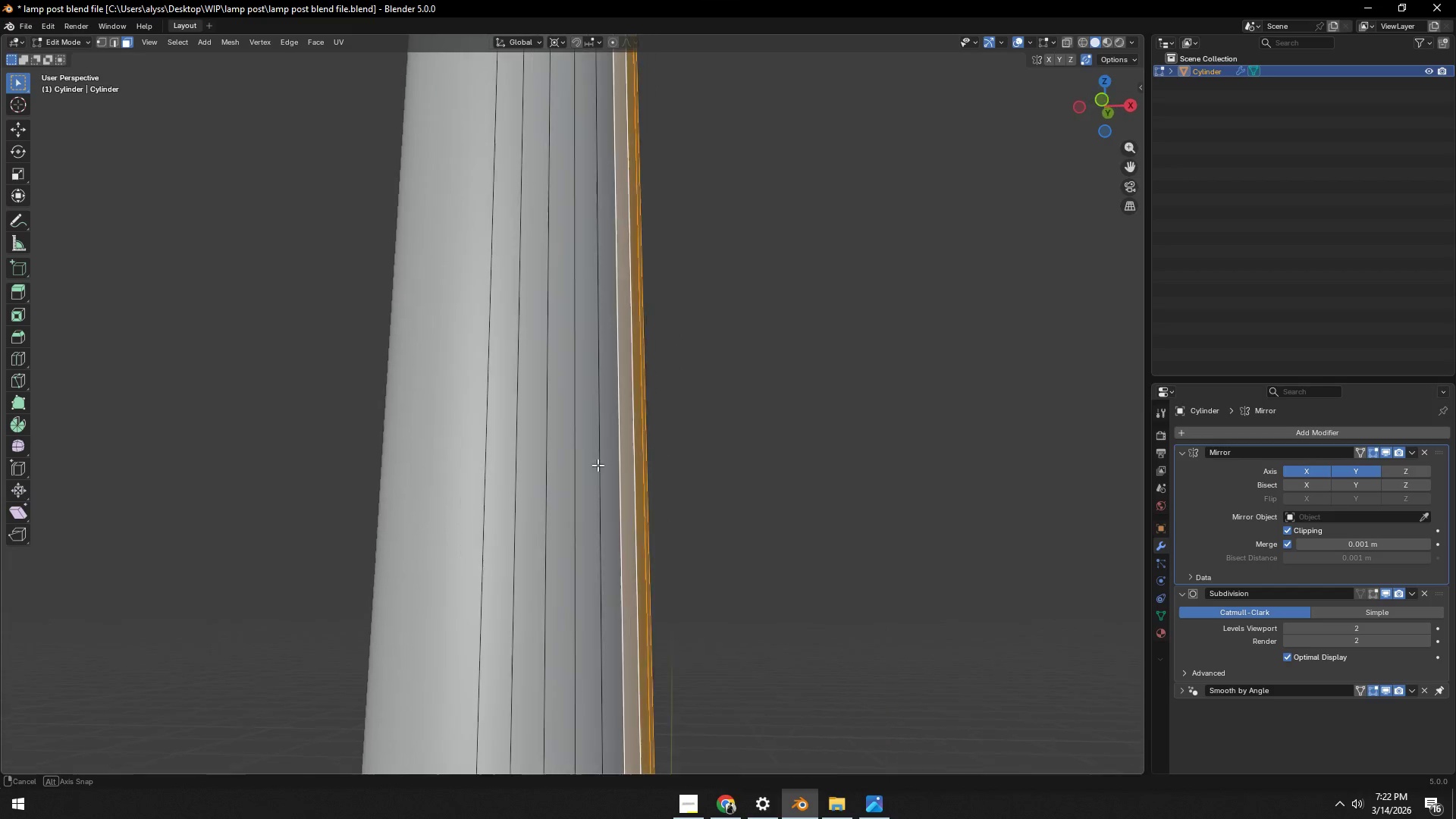 
hold_key(key=ShiftLeft, duration=0.77)
left_click([538, 489])
 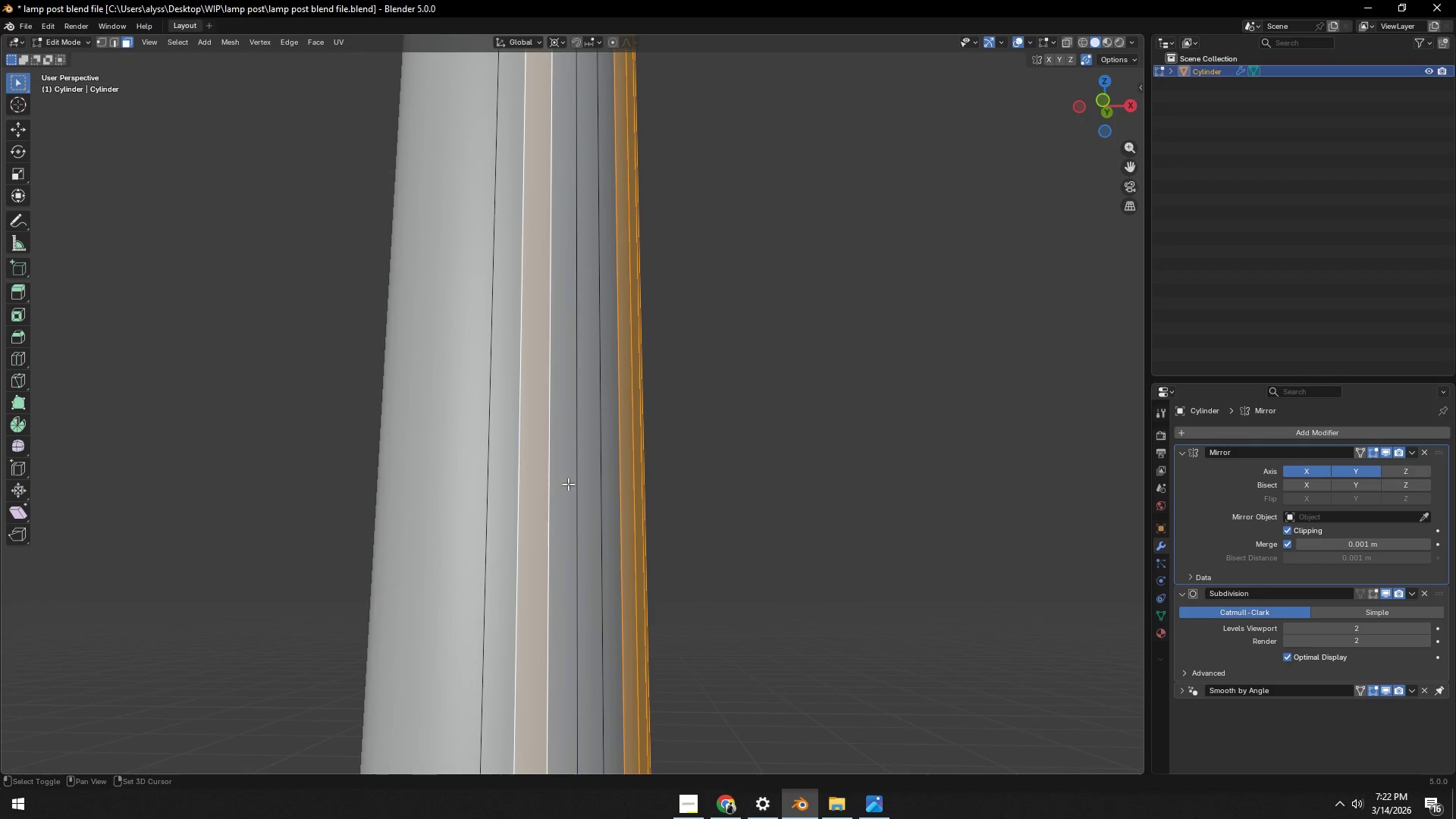 
double_click([569, 484])
 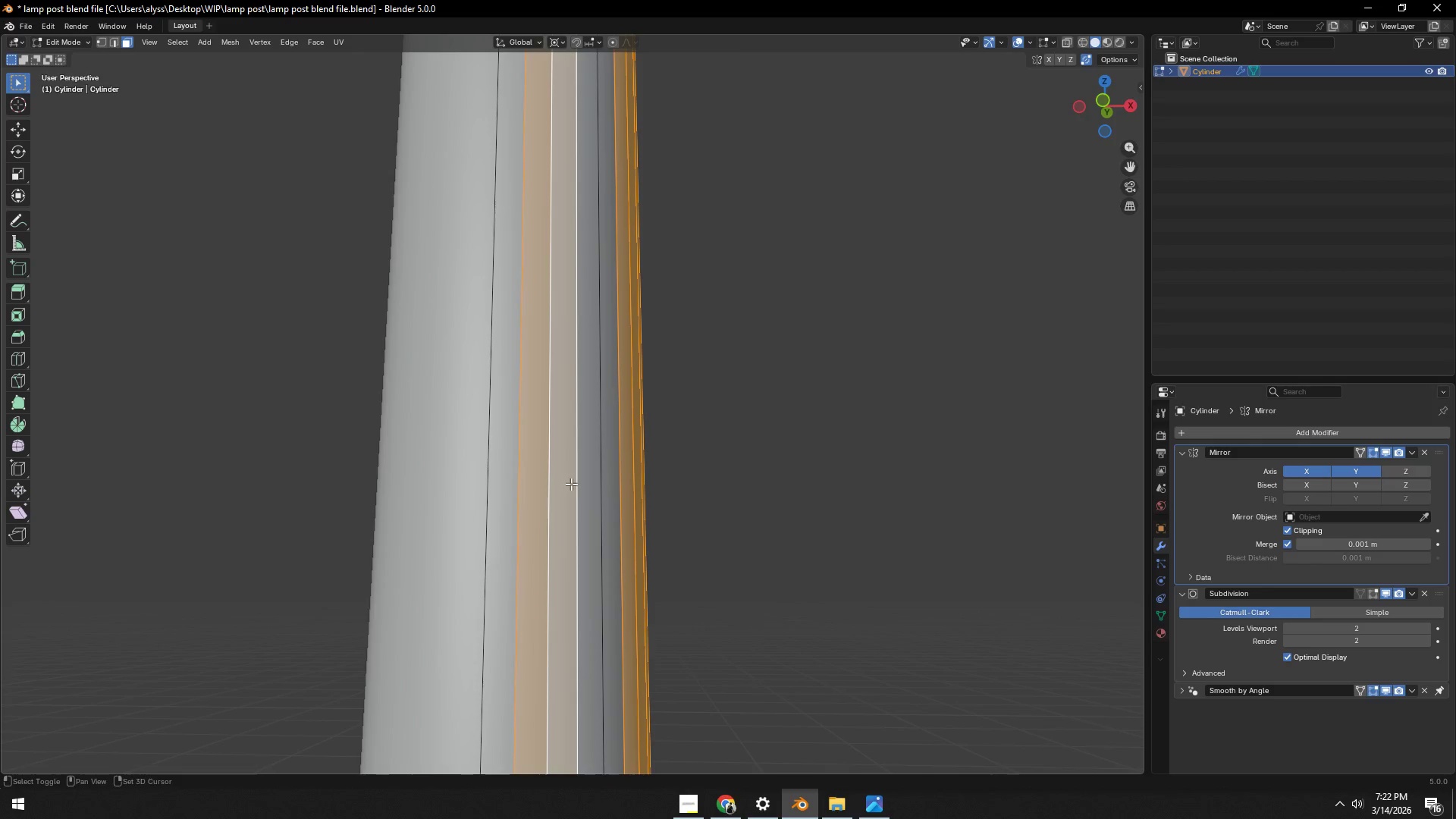 
hold_key(key=ShiftLeft, duration=2.44)
scroll: coordinate [543, 494], scroll_direction: down, amount: 3.0
 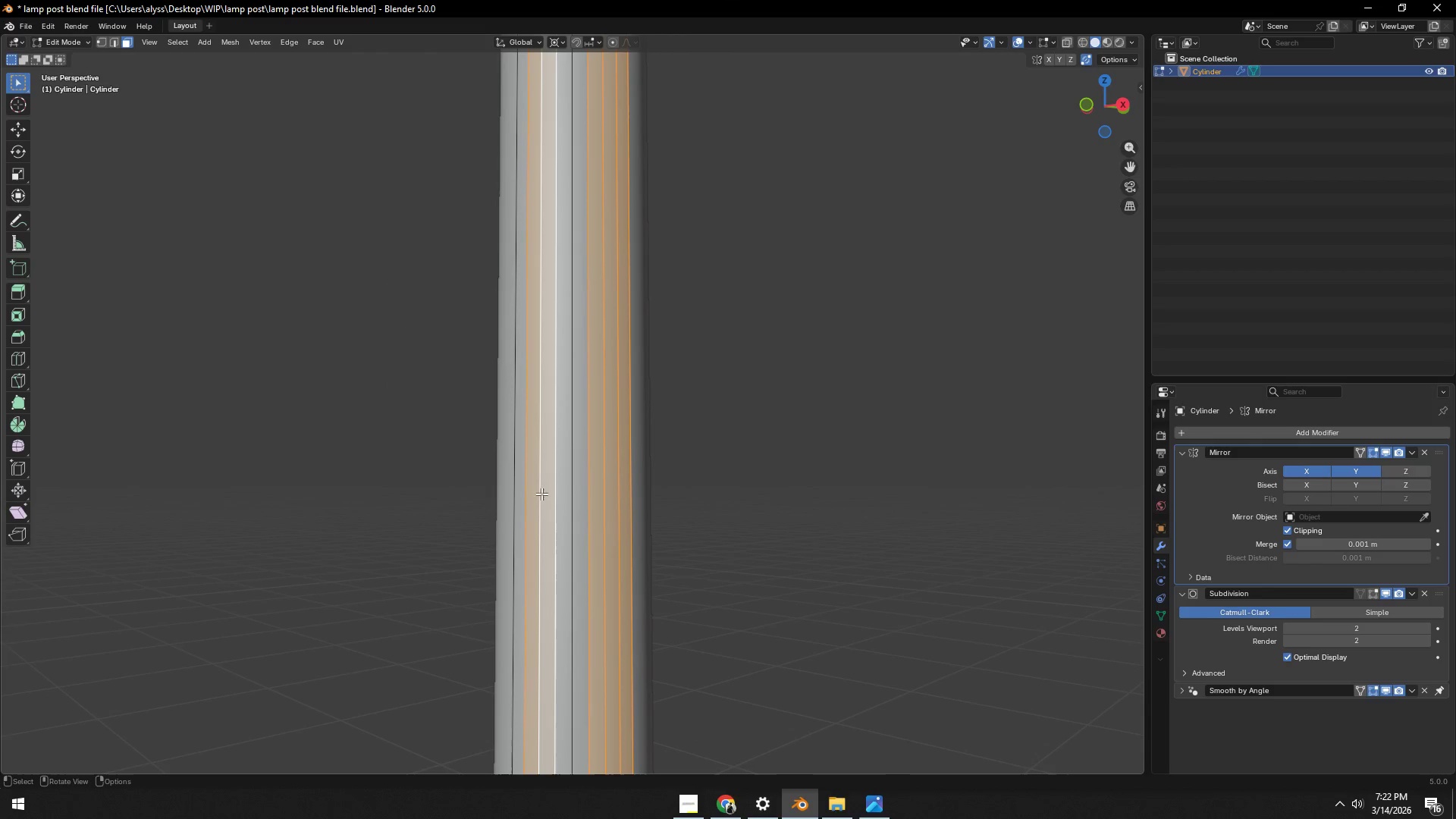 
hold_key(key=ShiftLeft, duration=0.77)
left_click([623, 475])
 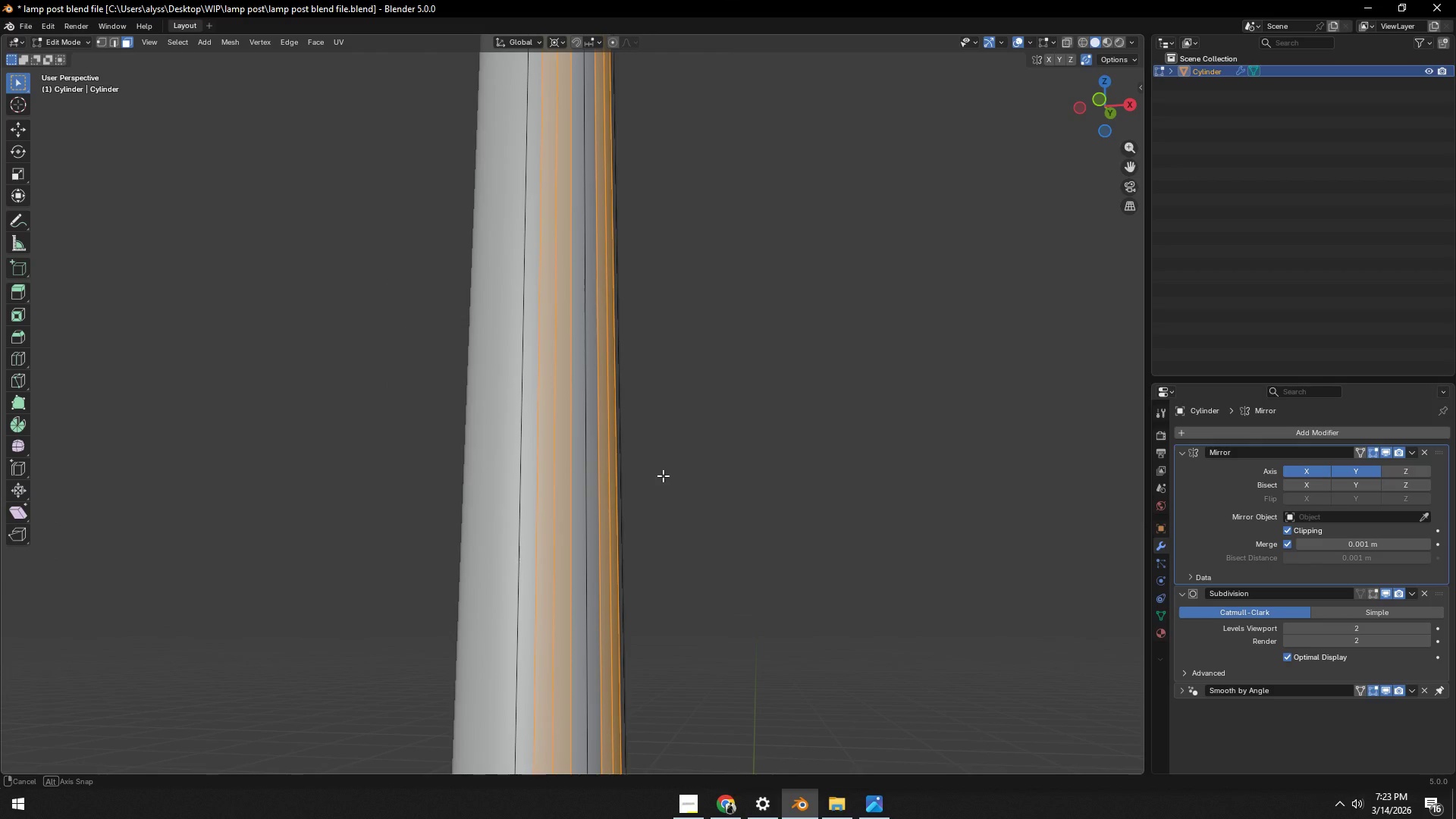 
scroll: coordinate [610, 494], scroll_direction: down, amount: 5.0
 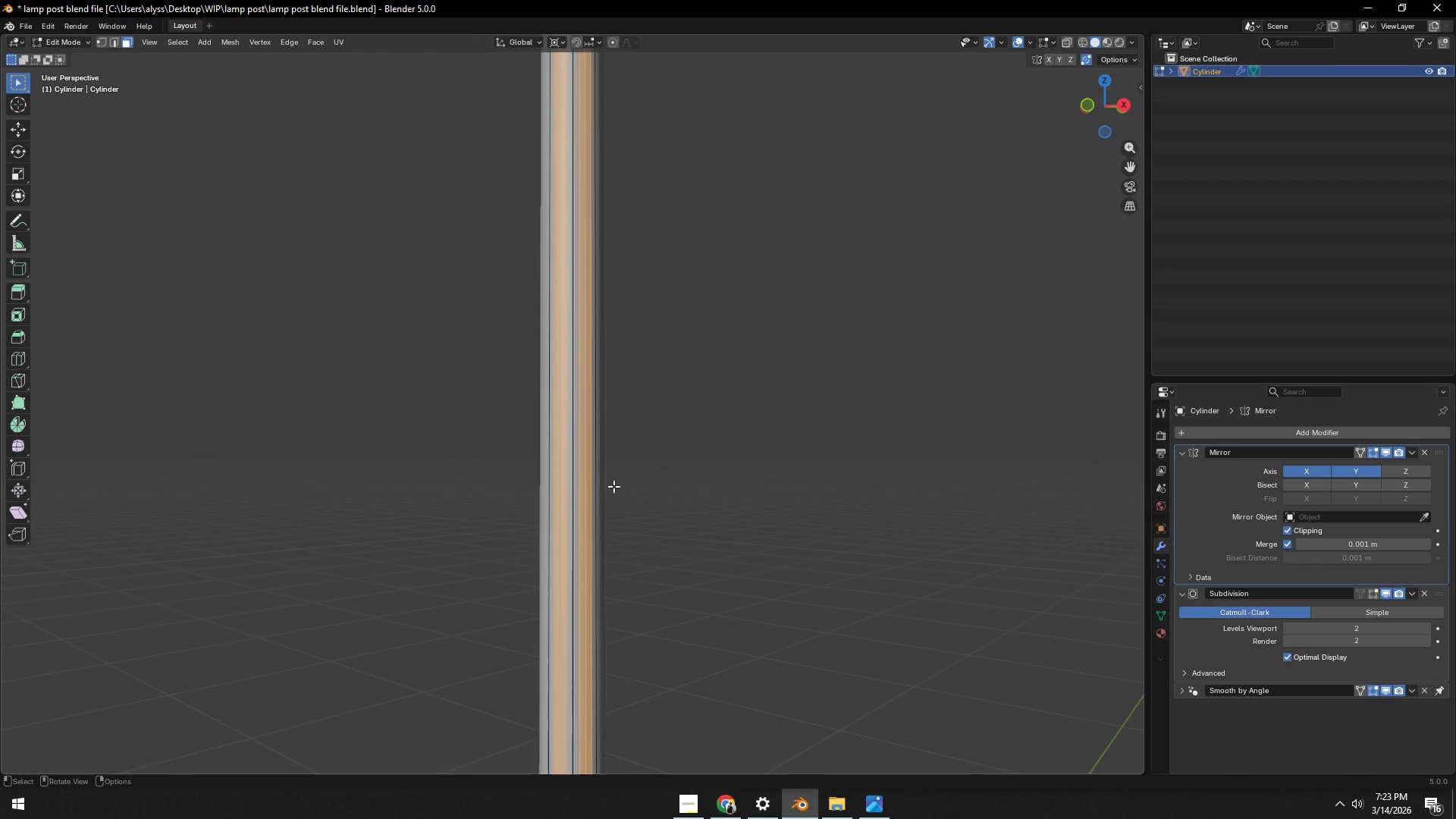 
hold_key(key=ShiftLeft, duration=0.77)
 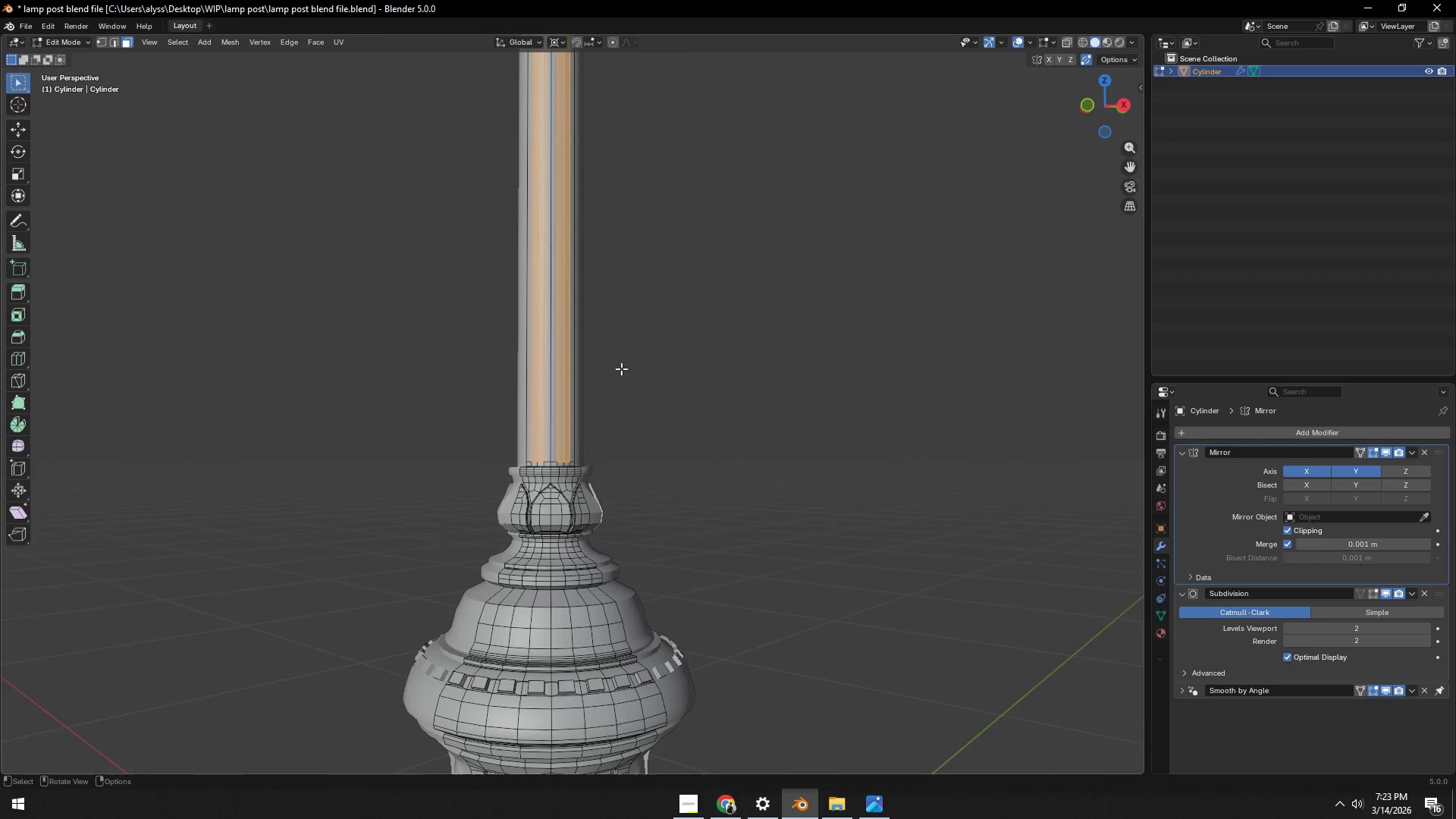 
hold_key(key=ShiftLeft, duration=0.39)
 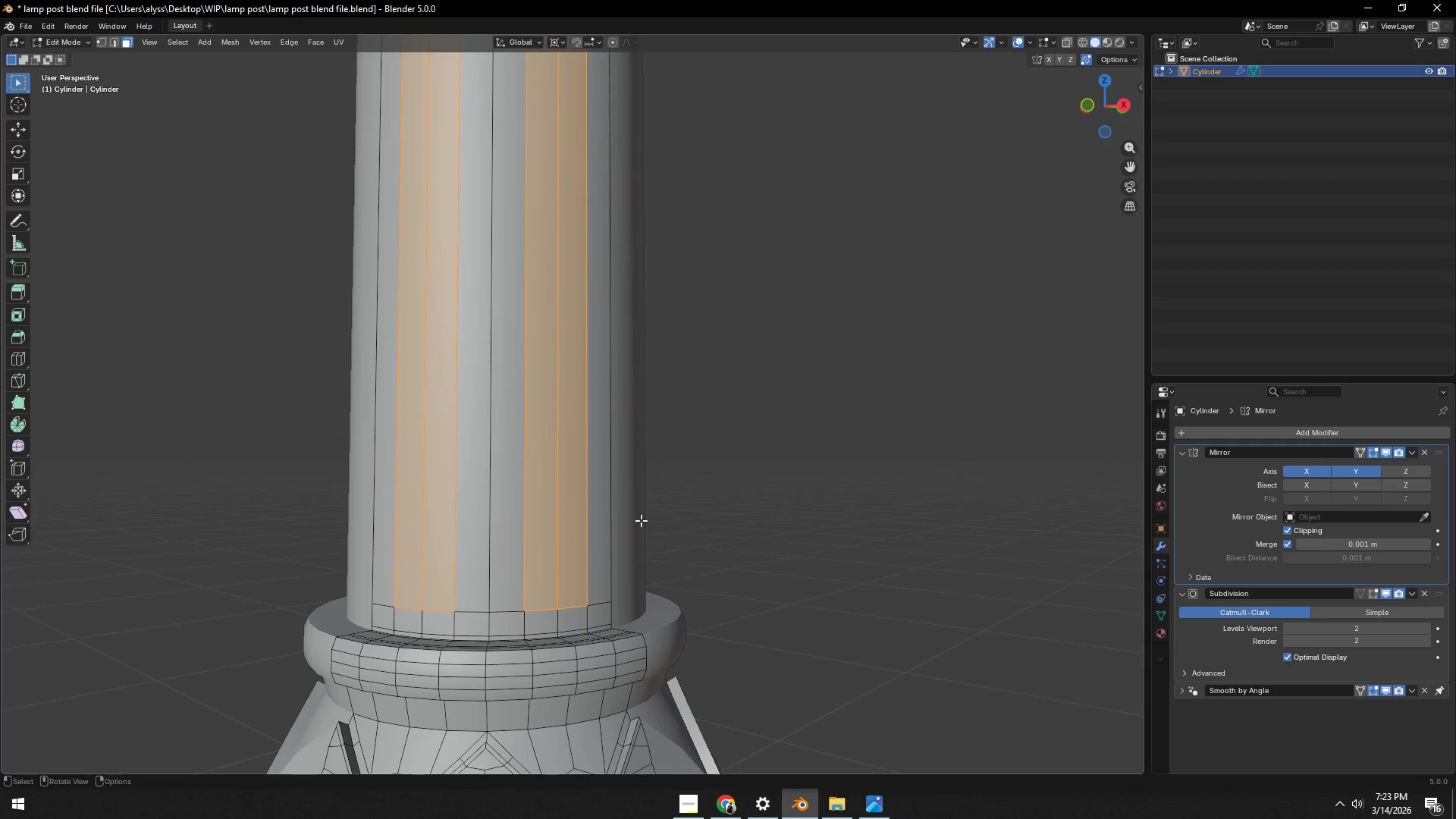 
scroll: coordinate [632, 441], scroll_direction: up, amount: 8.0
 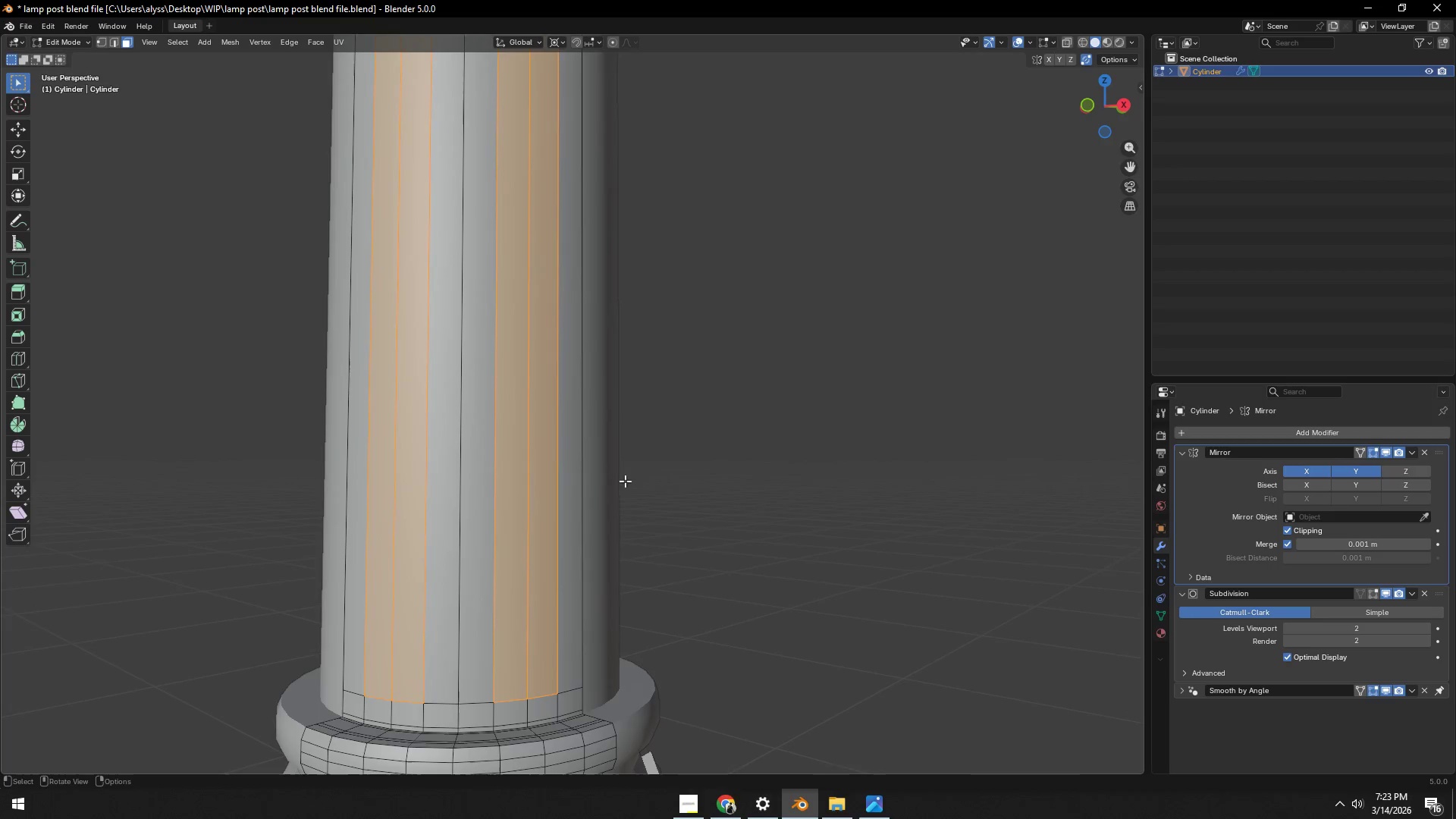 
hold_key(key=ShiftLeft, duration=0.36)
 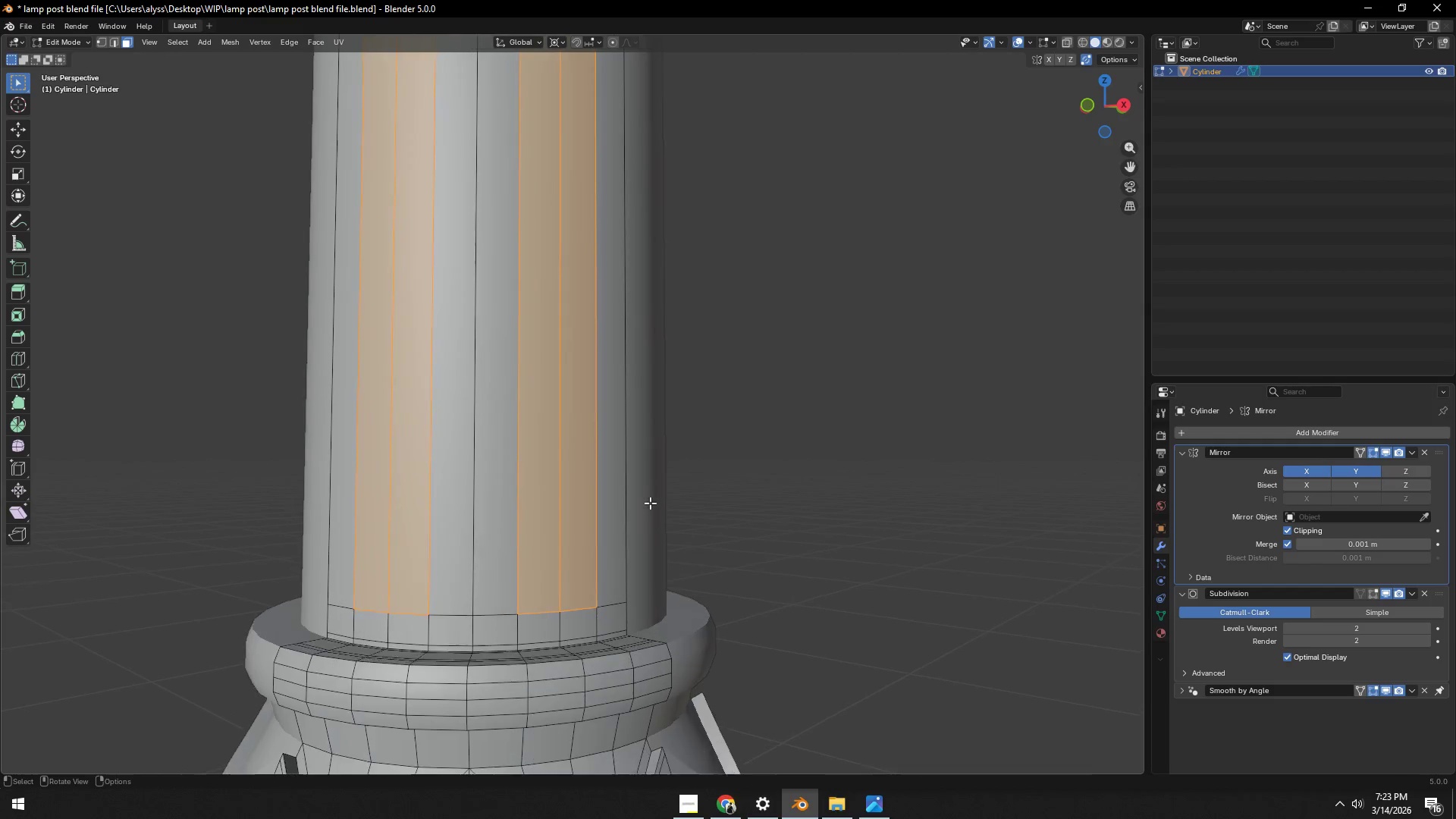 
scroll: coordinate [650, 502], scroll_direction: up, amount: 1.0
 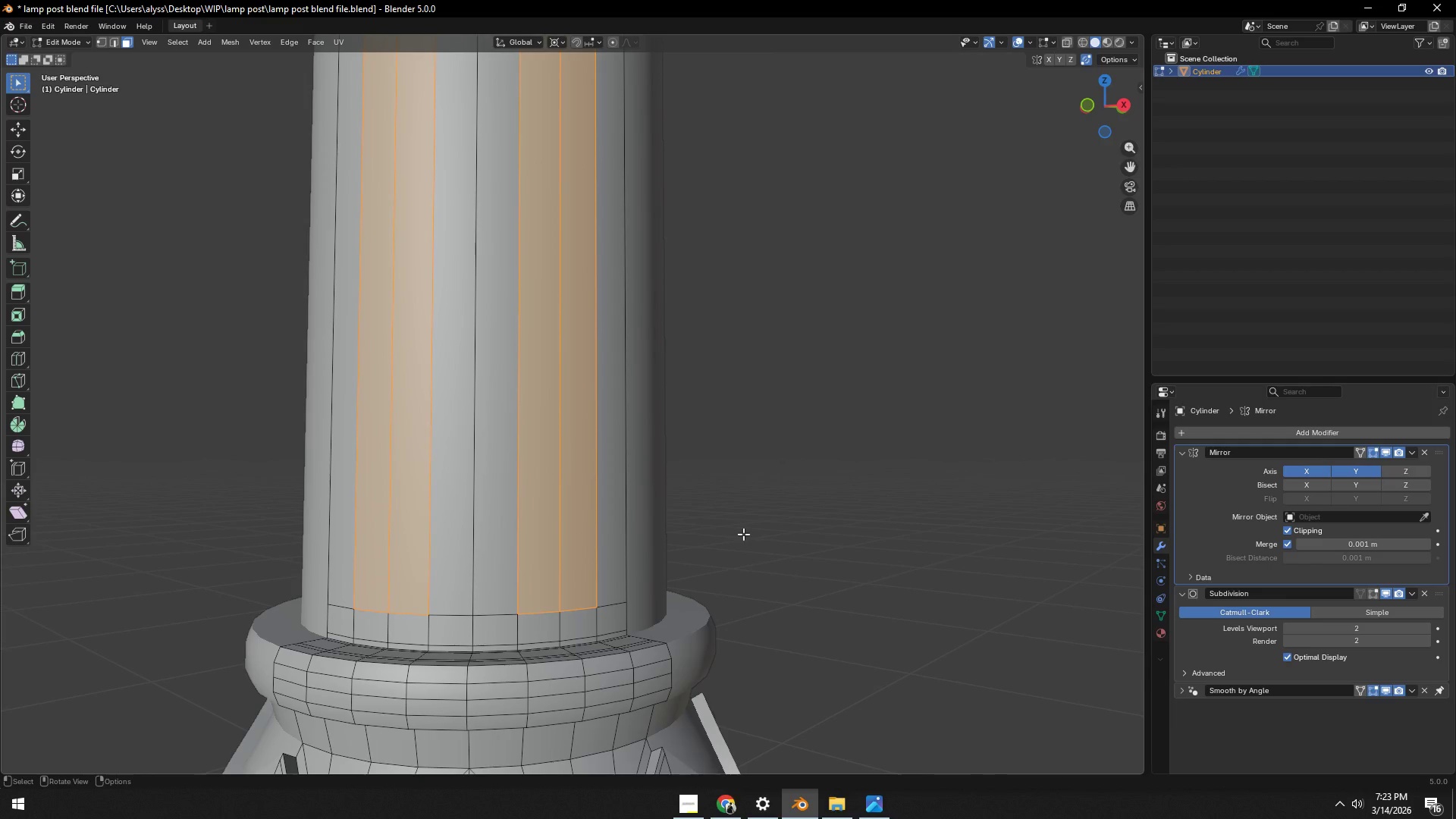 
key(I)
 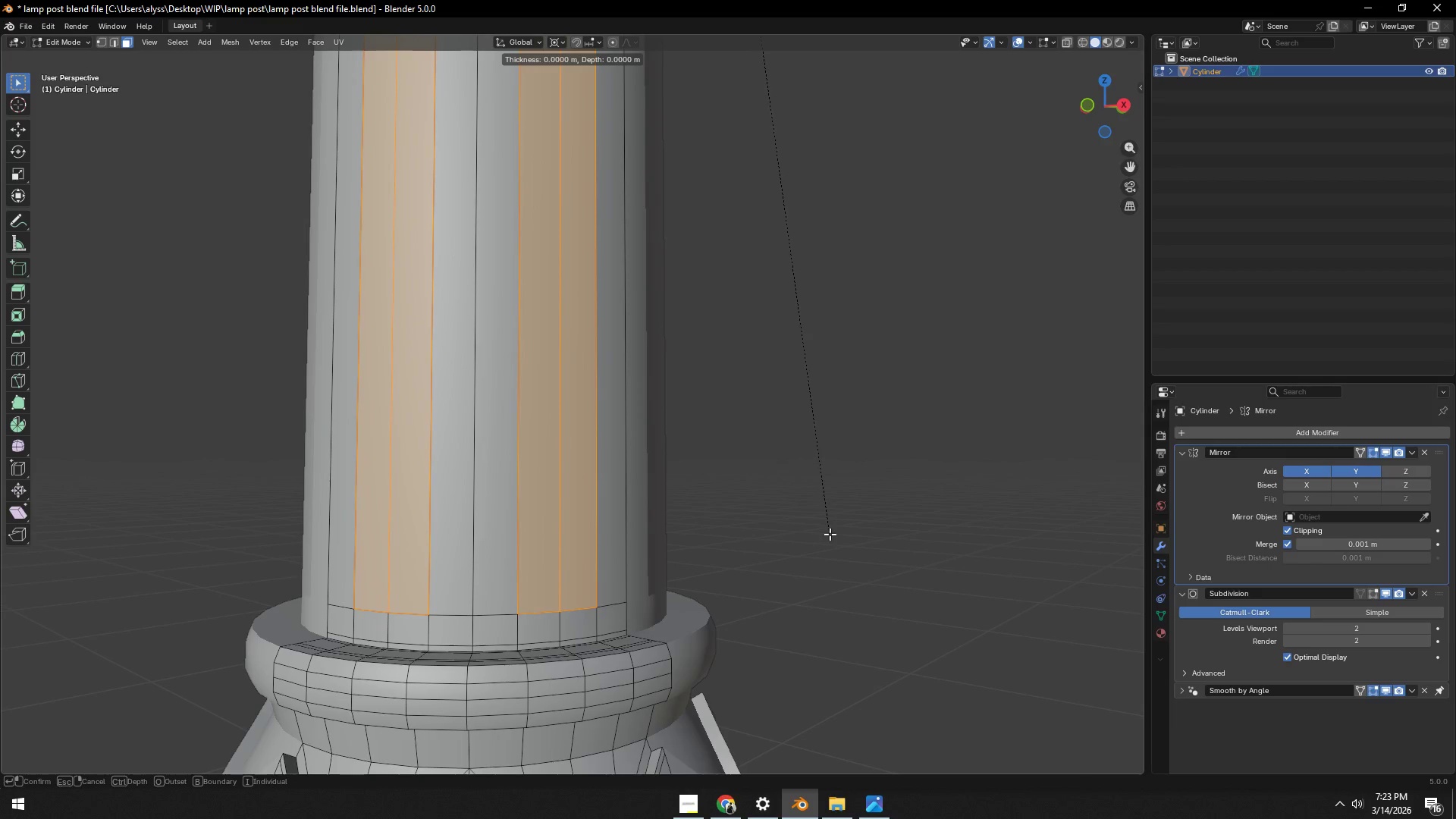 
hold_key(key=ShiftLeft, duration=1.5)
 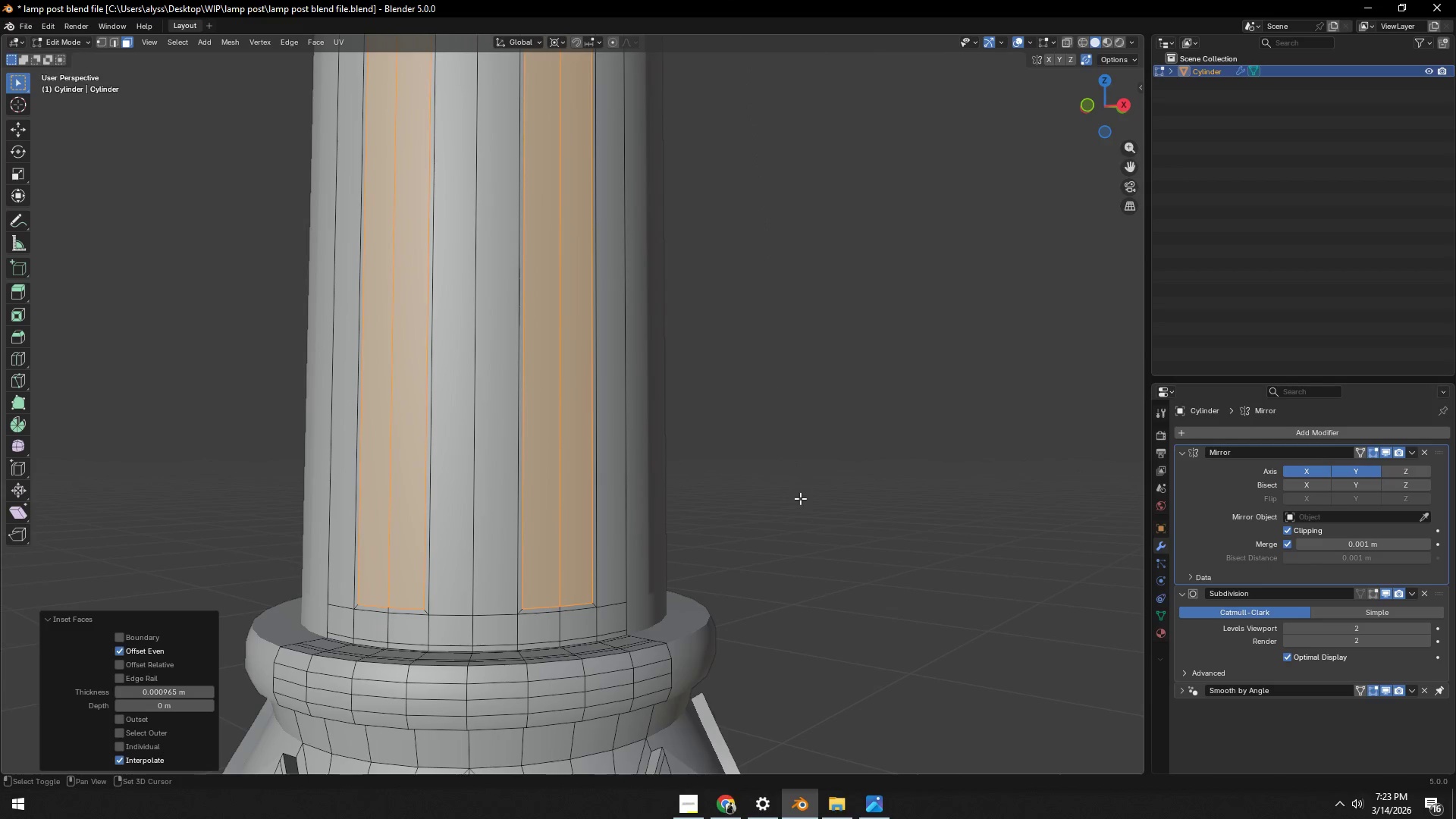 
hold_key(key=ShiftLeft, duration=0.75)
left_click([800, 498])
 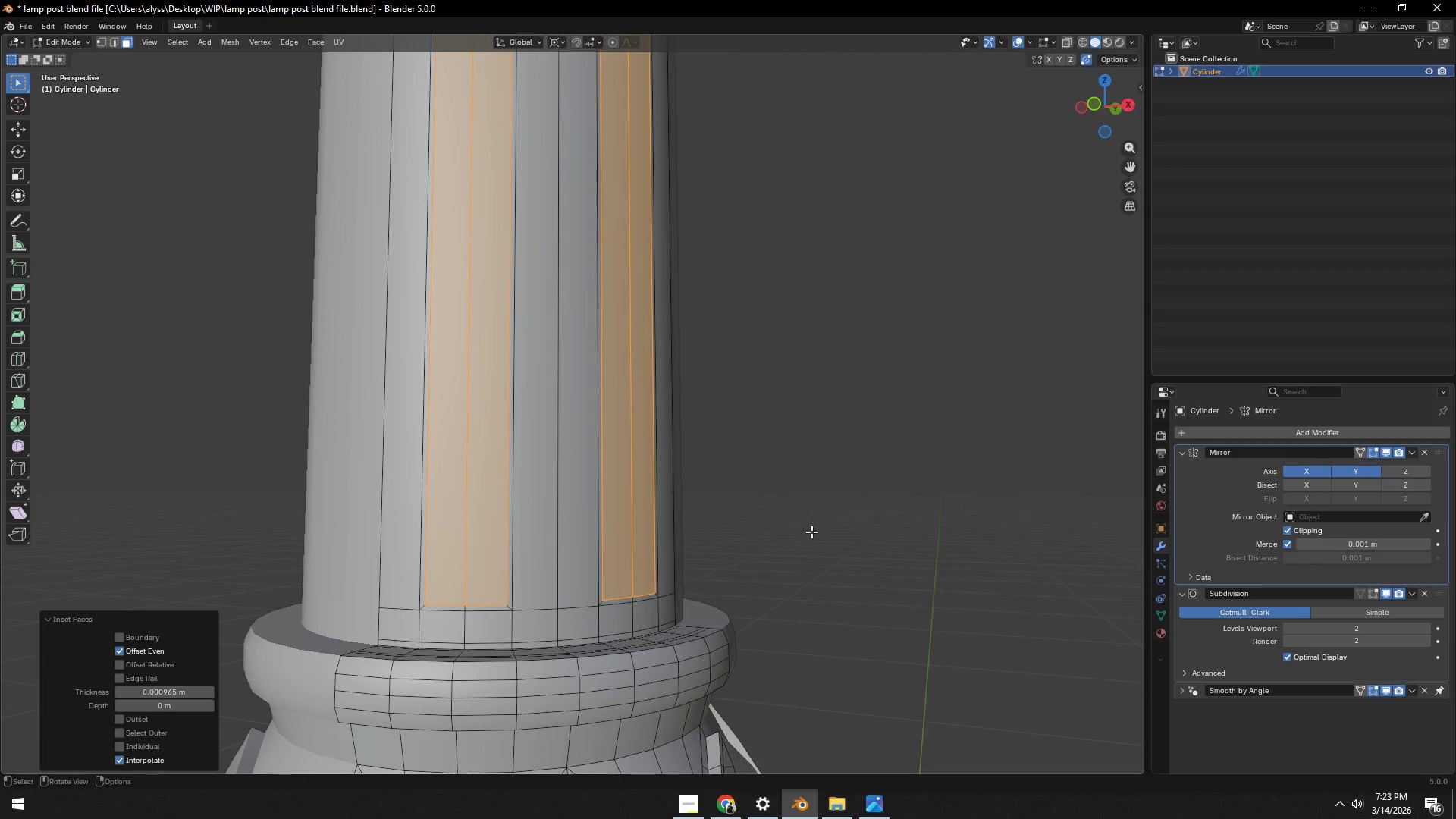 
key(Alt+R)
 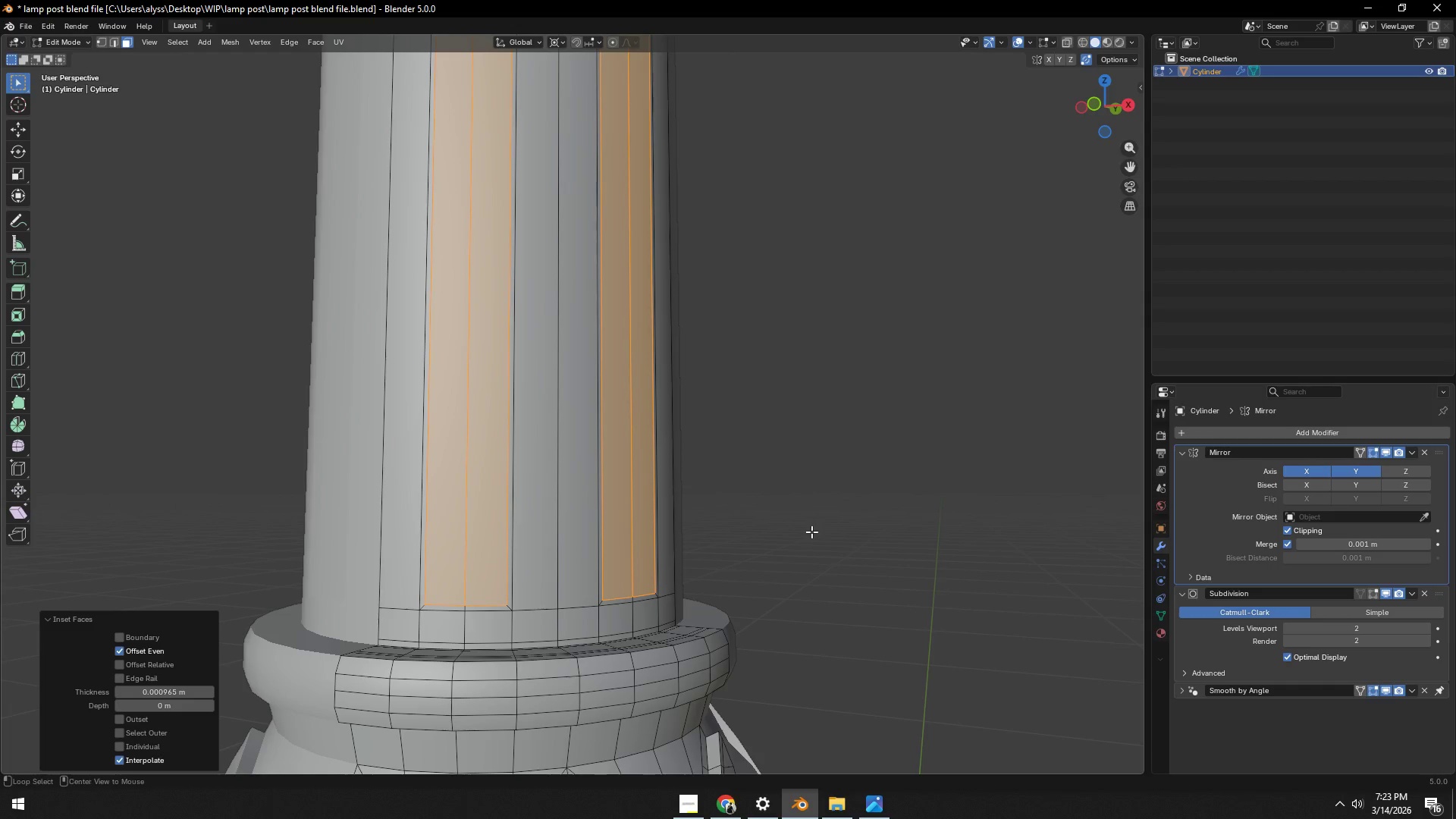 
key(Alt+E)
 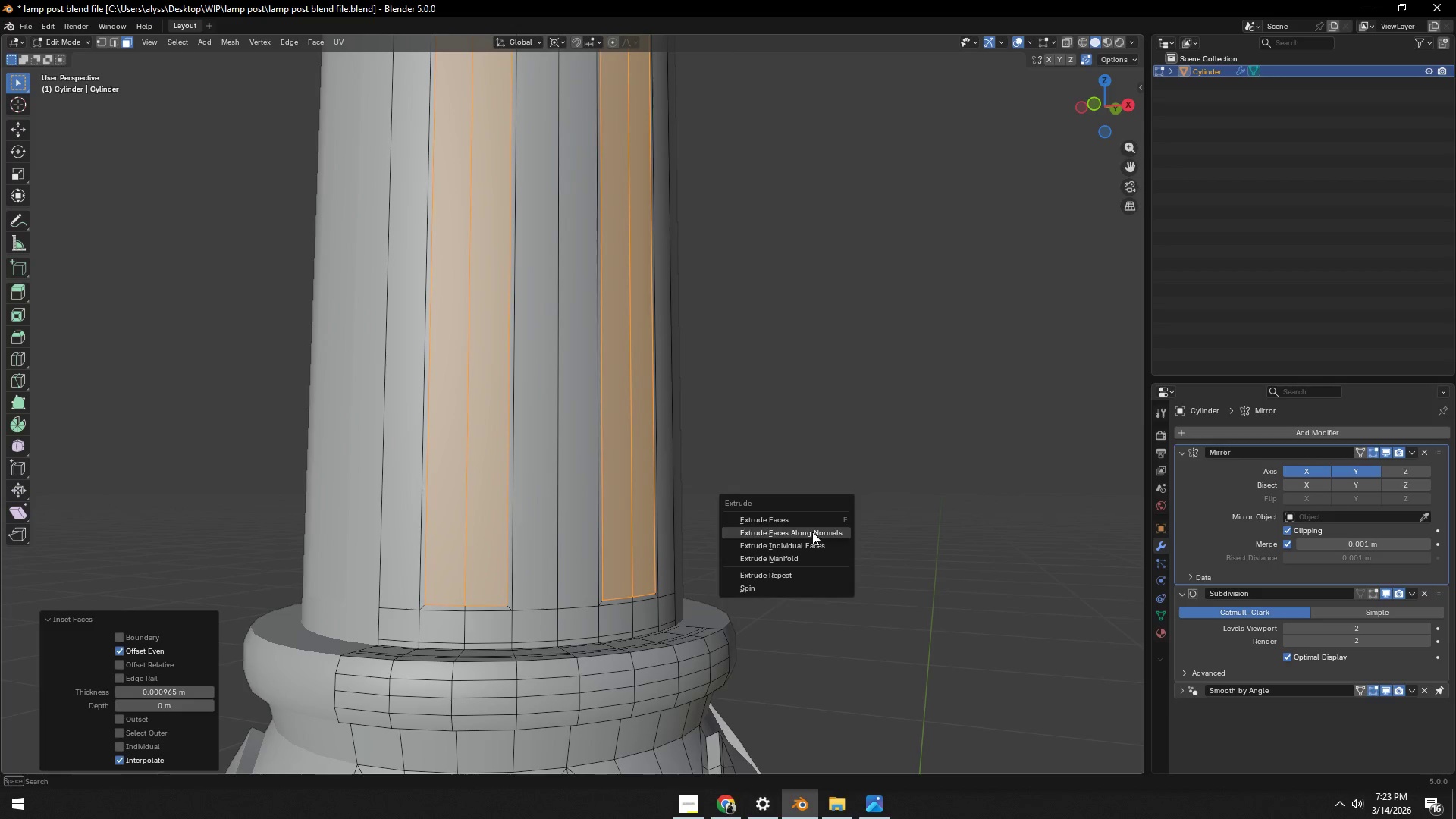 
hold_key(key=ShiftLeft, duration=1.51)
 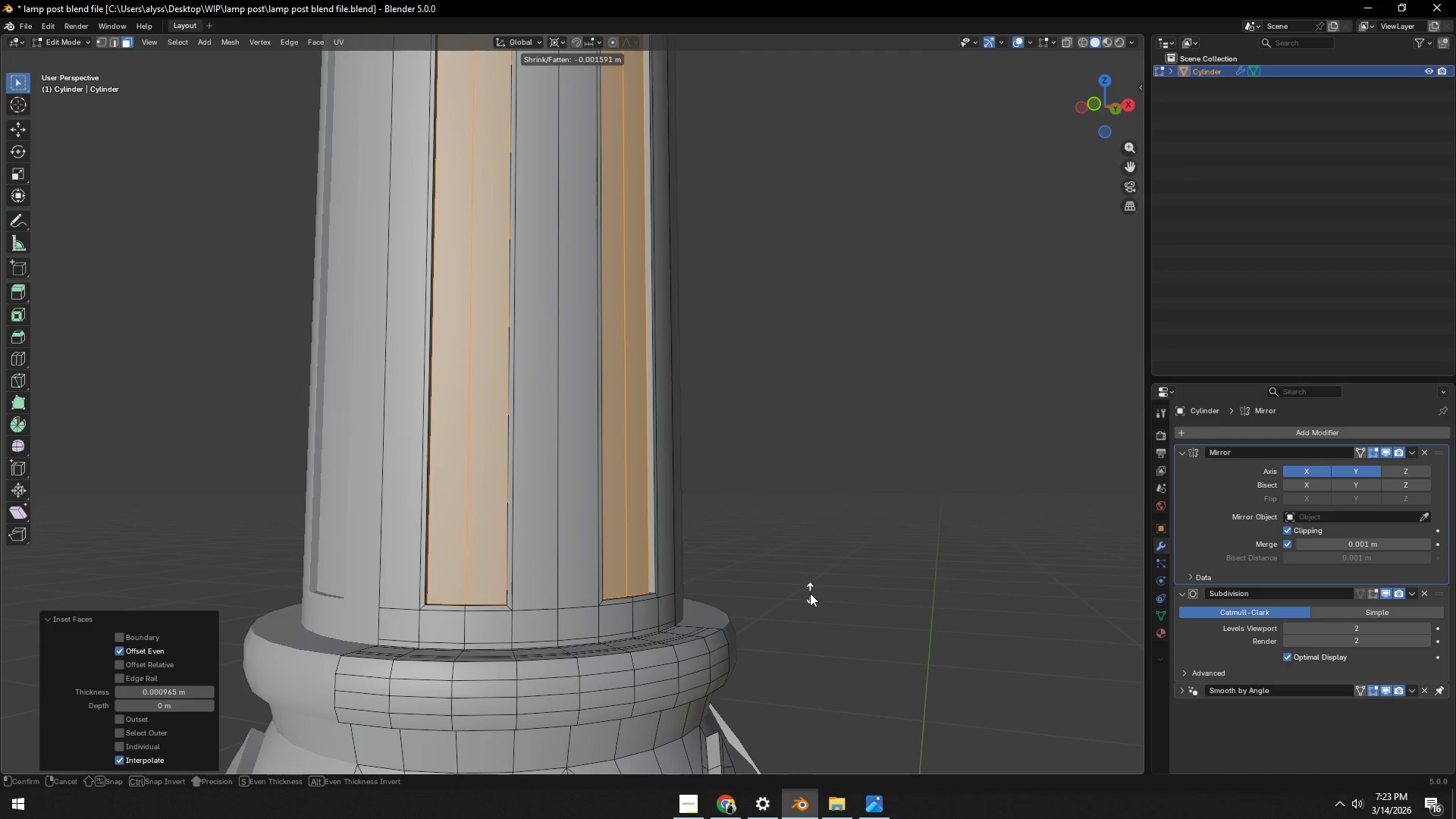 
hold_key(key=ShiftLeft, duration=1.52)
 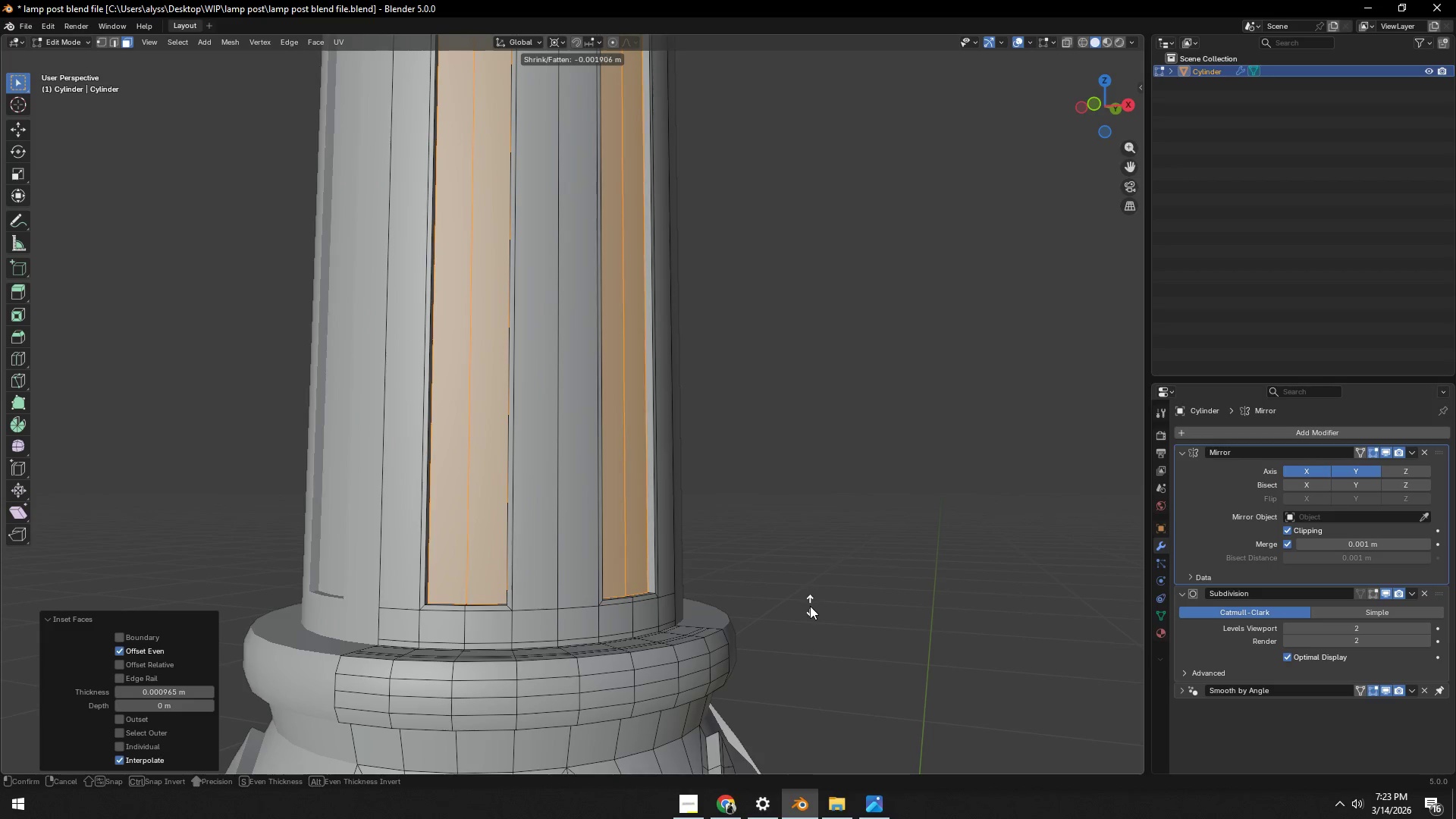 
hold_key(key=ShiftLeft, duration=1.52)
 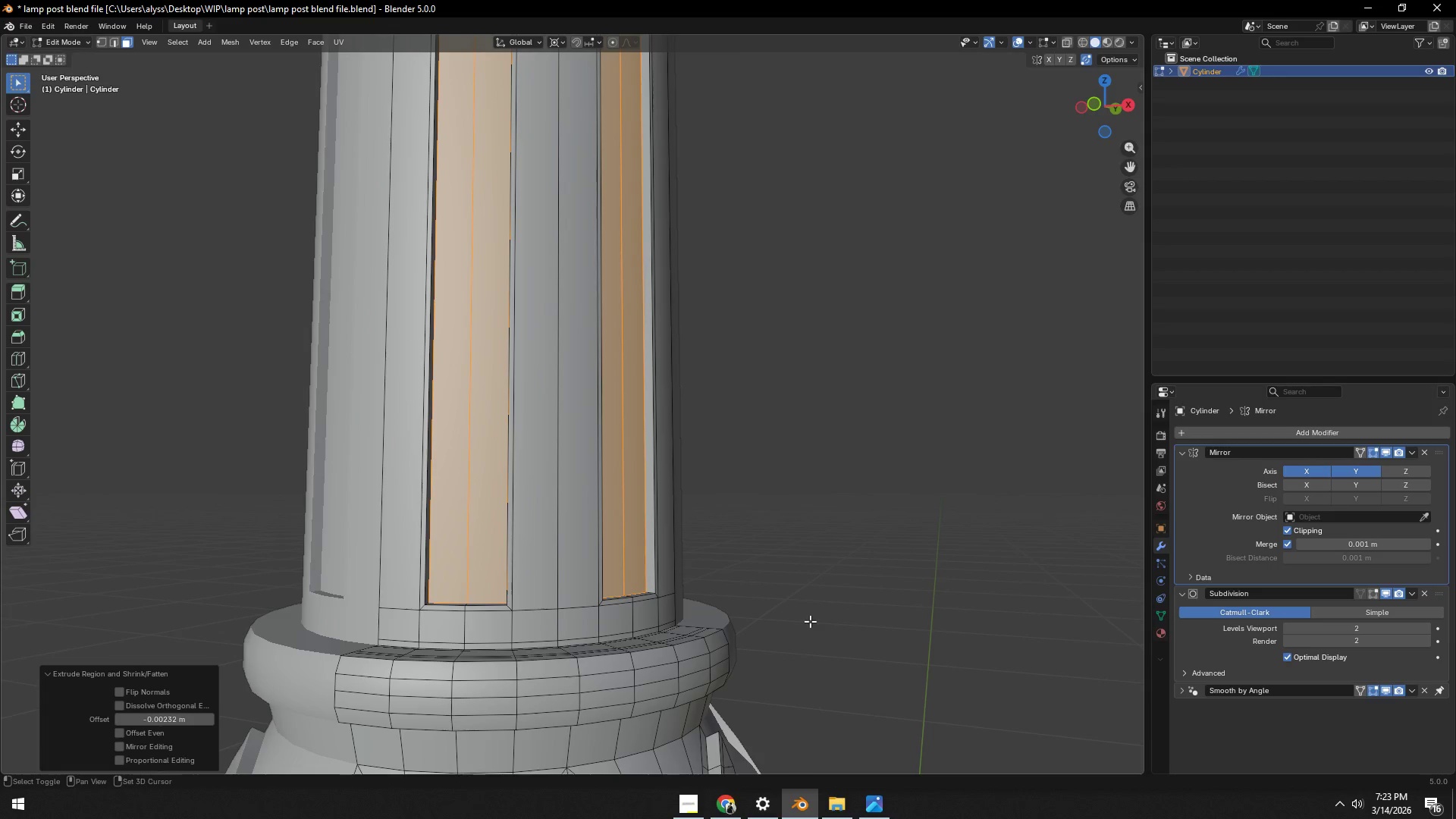 
hold_key(key=ShiftLeft, duration=0.78)
left_click([810, 621])
 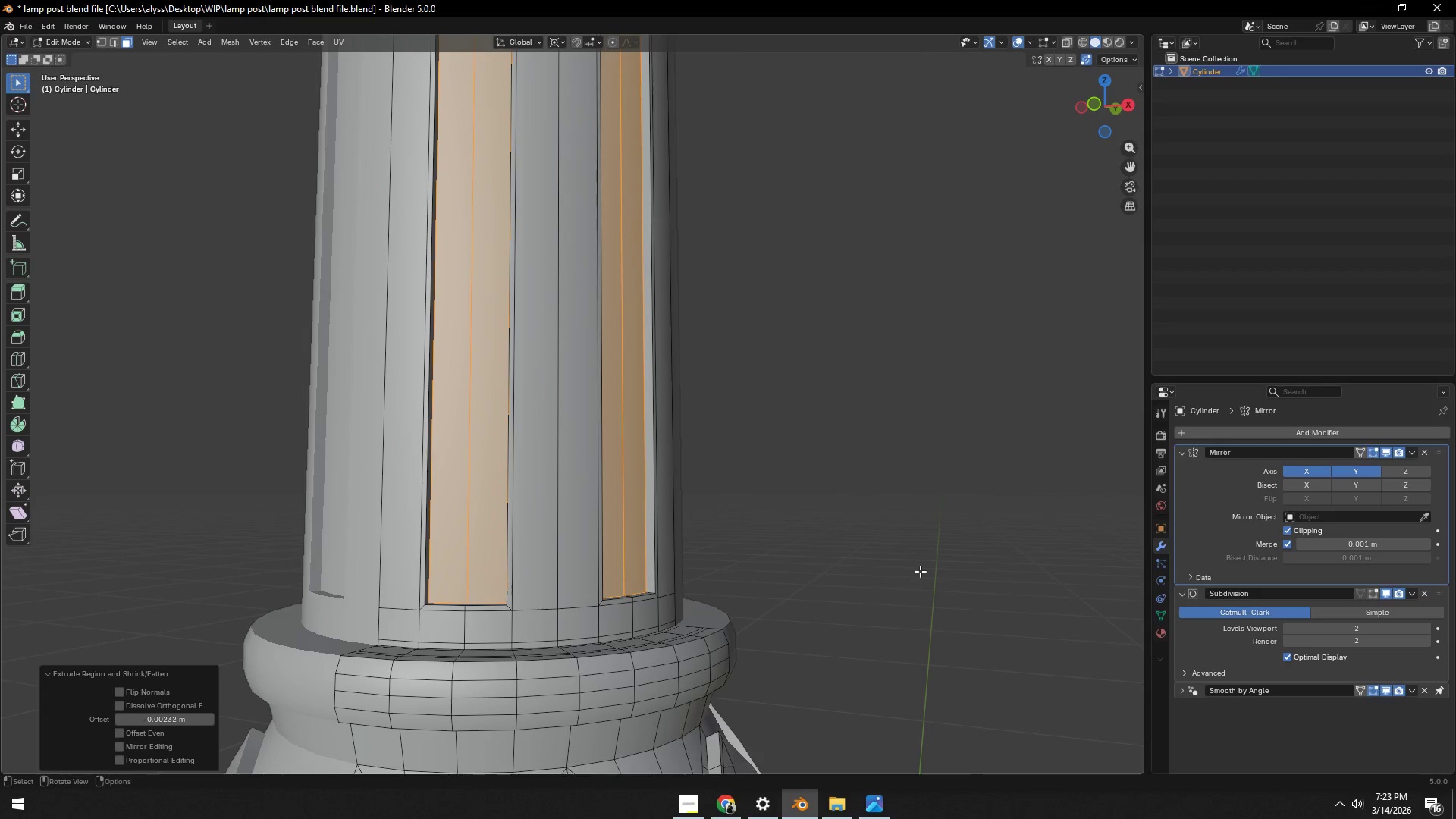 
key(I)
 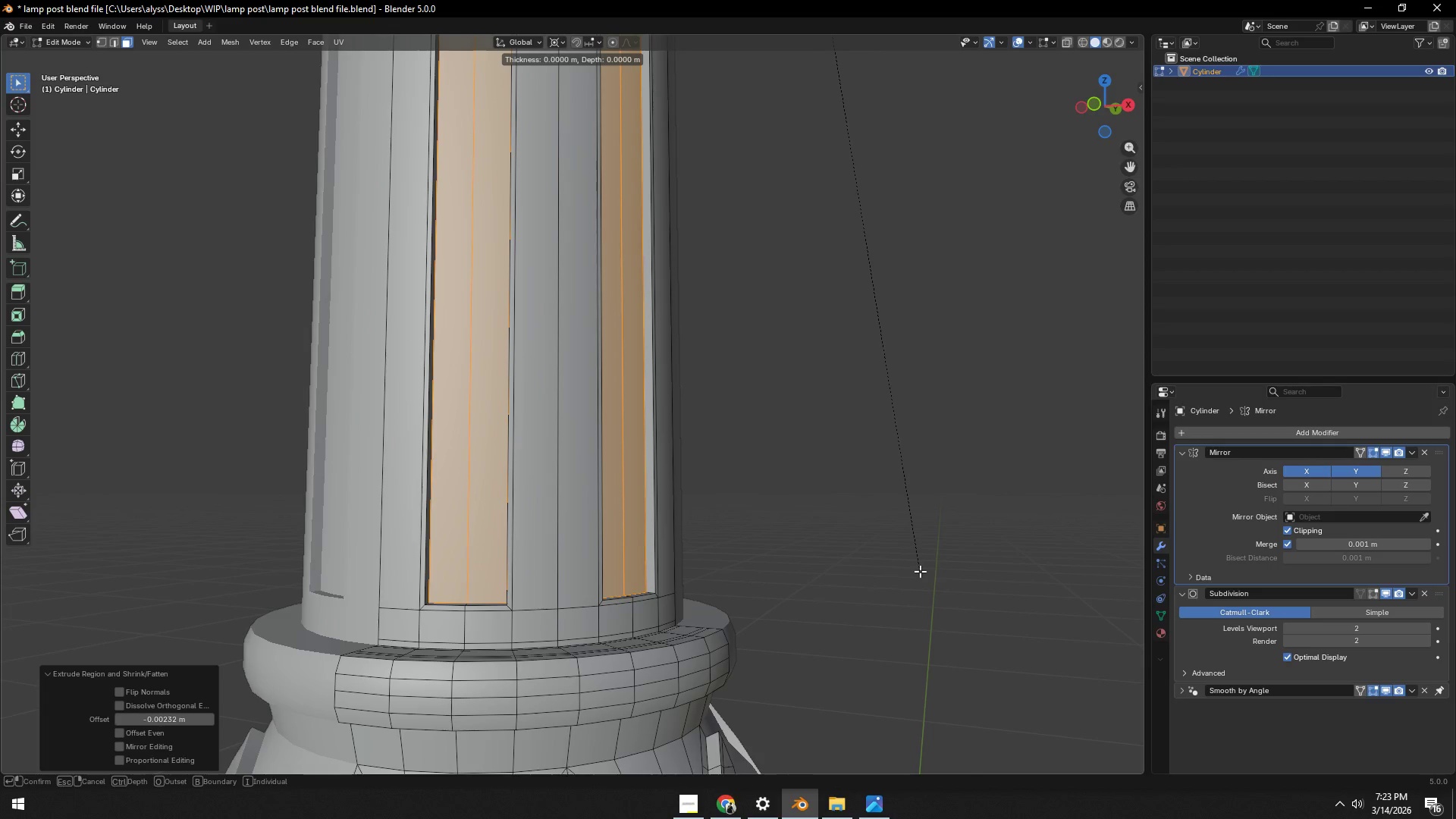 
hold_key(key=ShiftLeft, duration=1.12)
 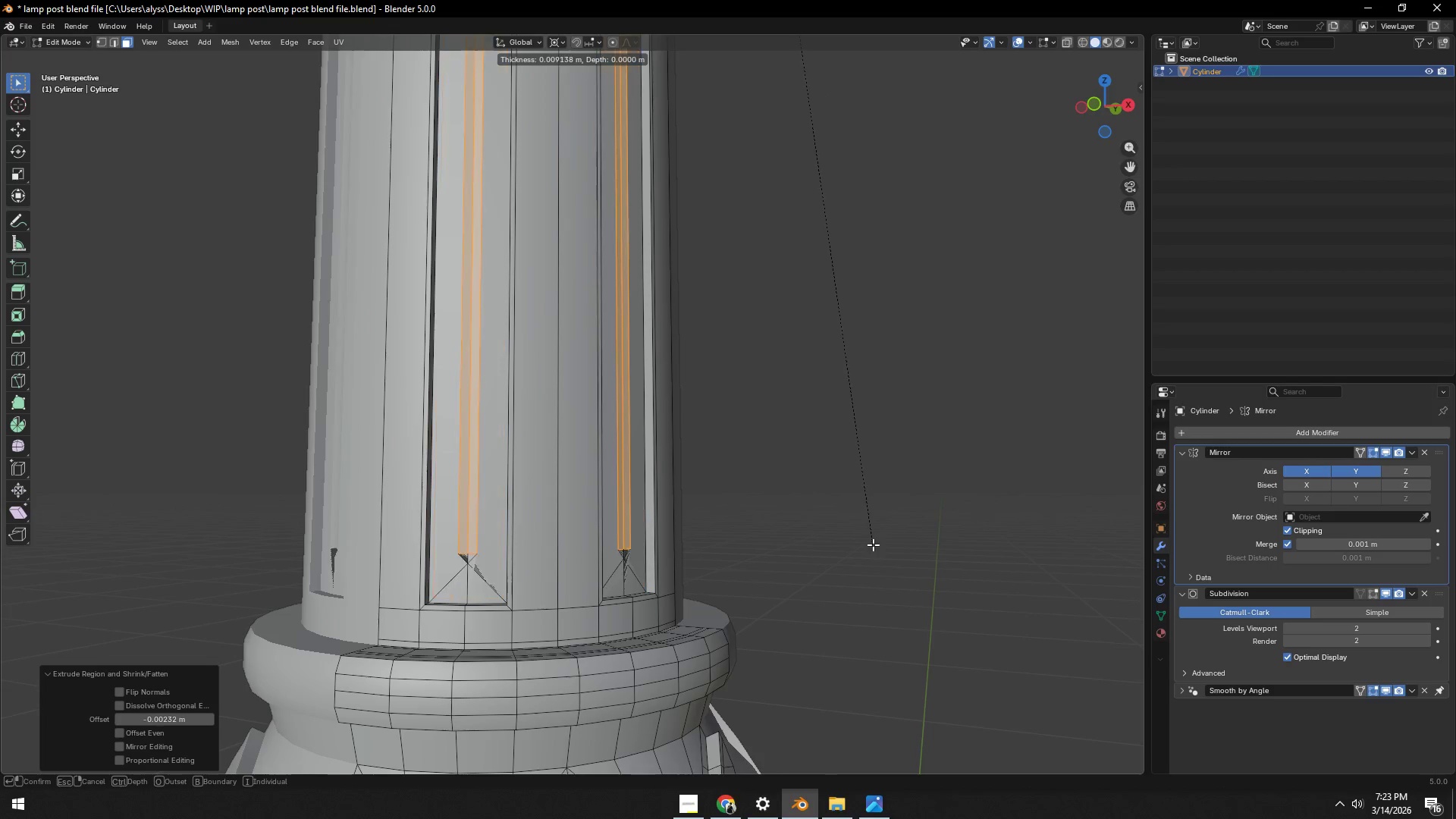 
hold_key(key=ShiftLeft, duration=0.89)
 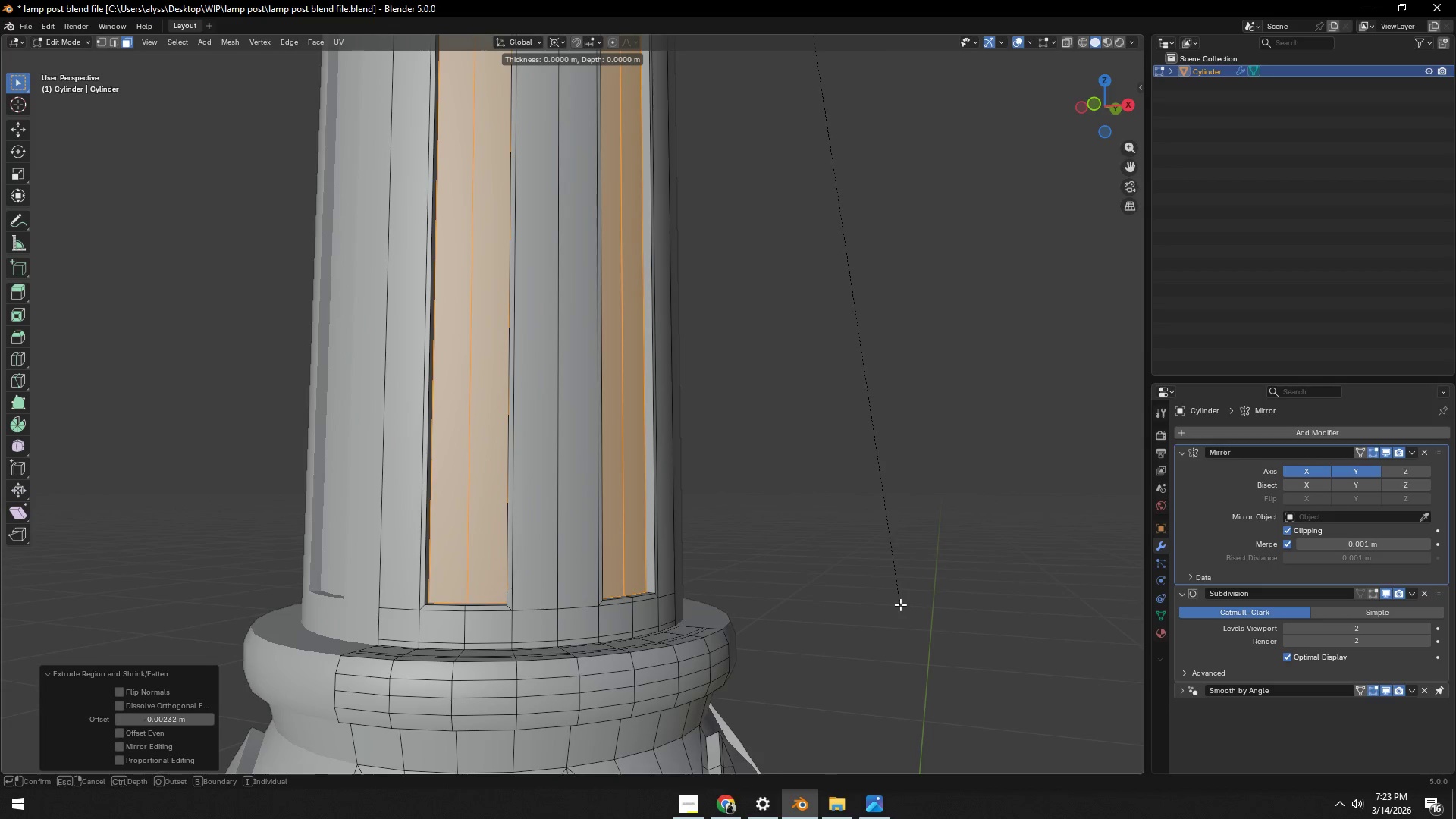 
hold_key(key=ShiftLeft, duration=1.5)
 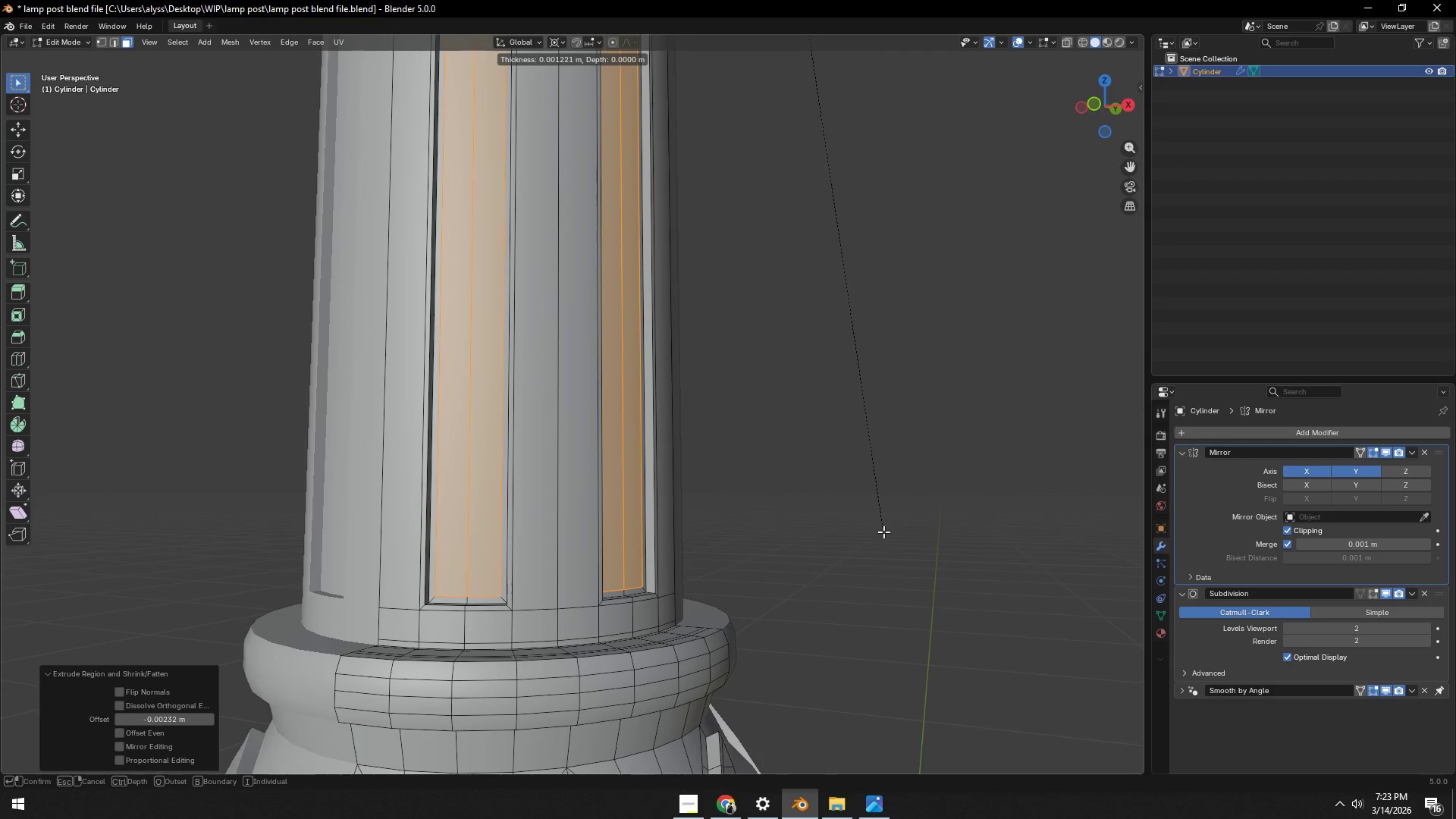 
hold_key(key=ShiftLeft, duration=1.52)
 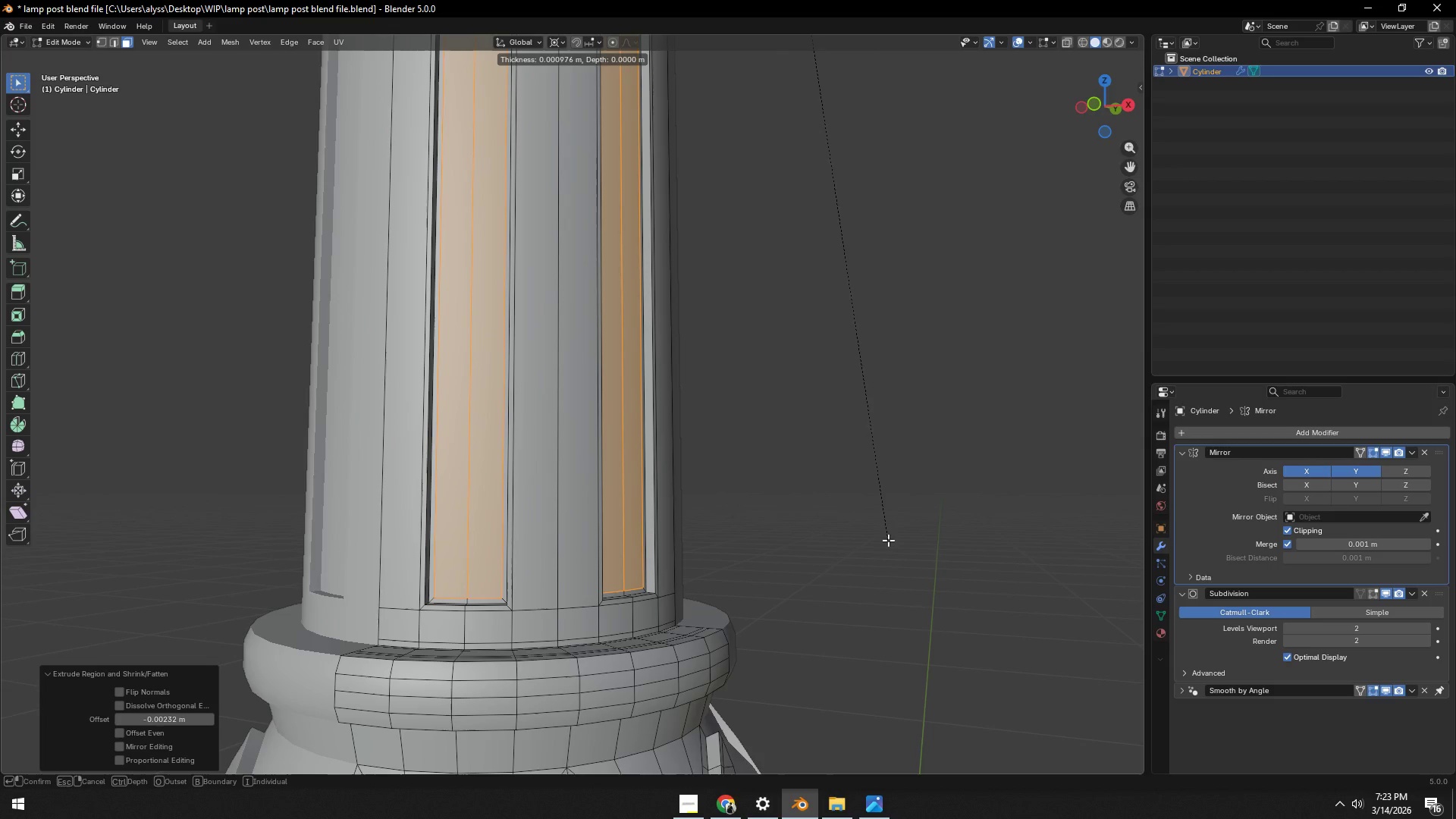 
hold_key(key=ShiftLeft, duration=1.5)
left_click([888, 540])
 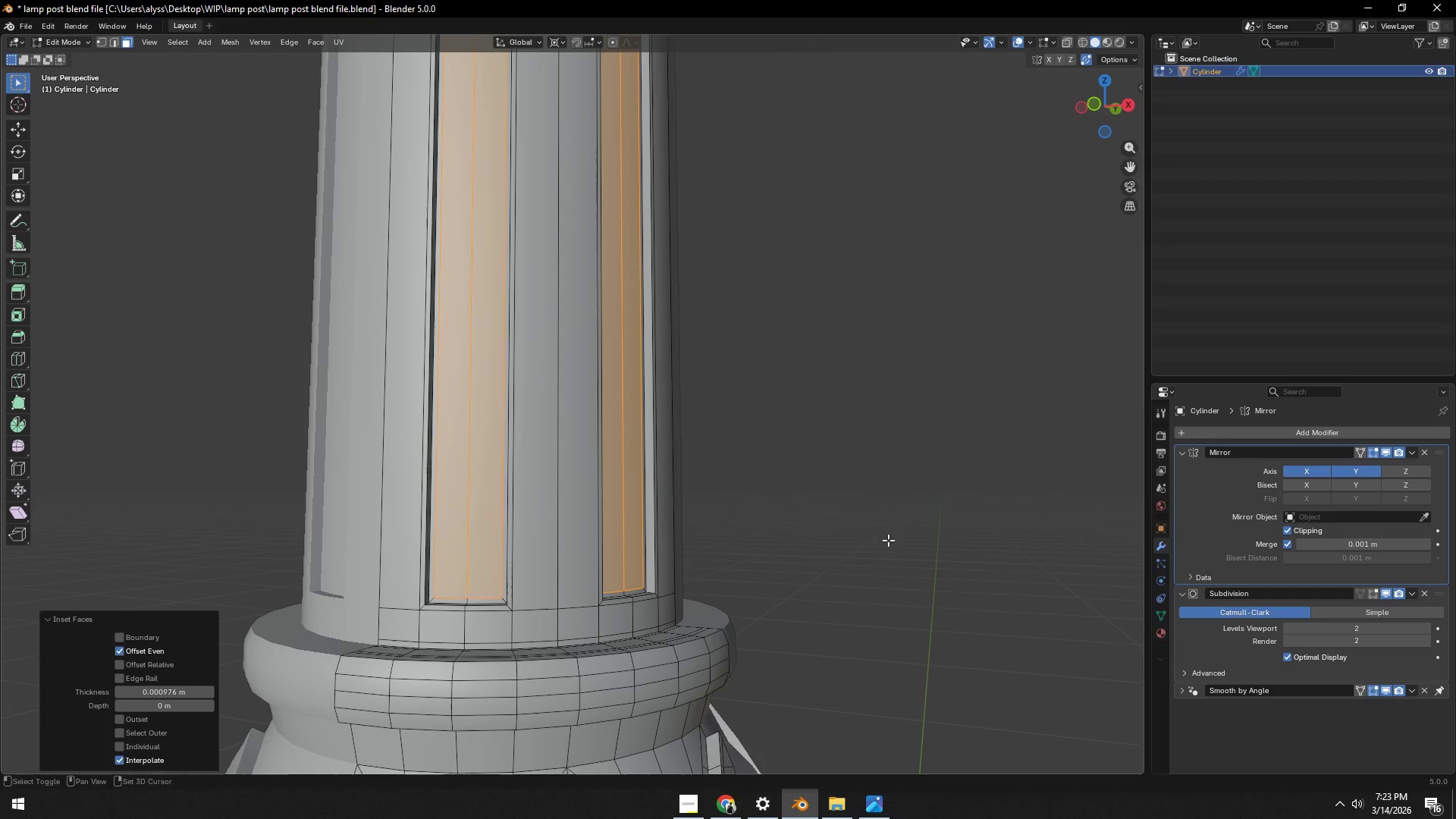 
key(Shift+ShiftLeft)
 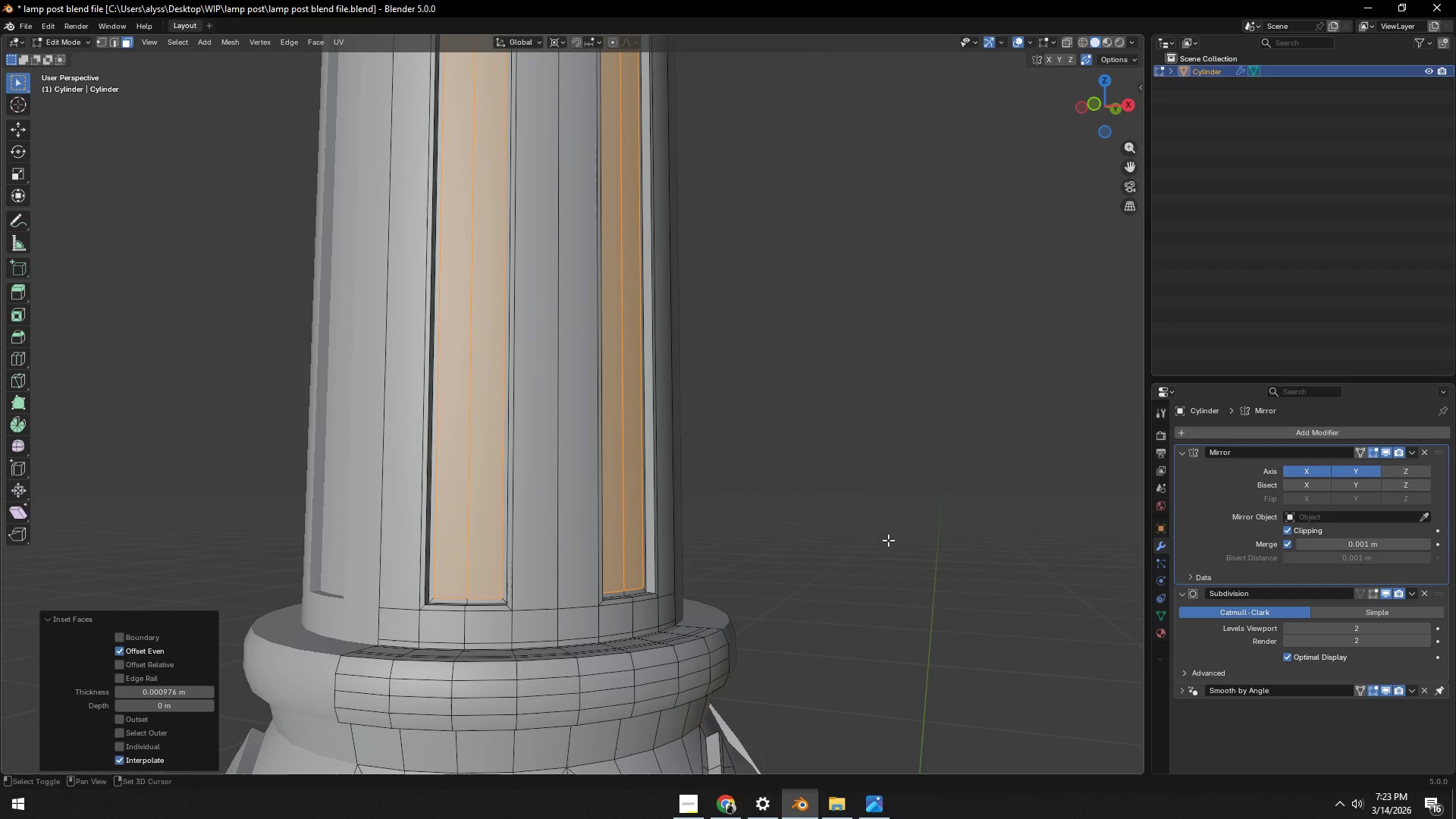 
key(Shift+ShiftLeft)
 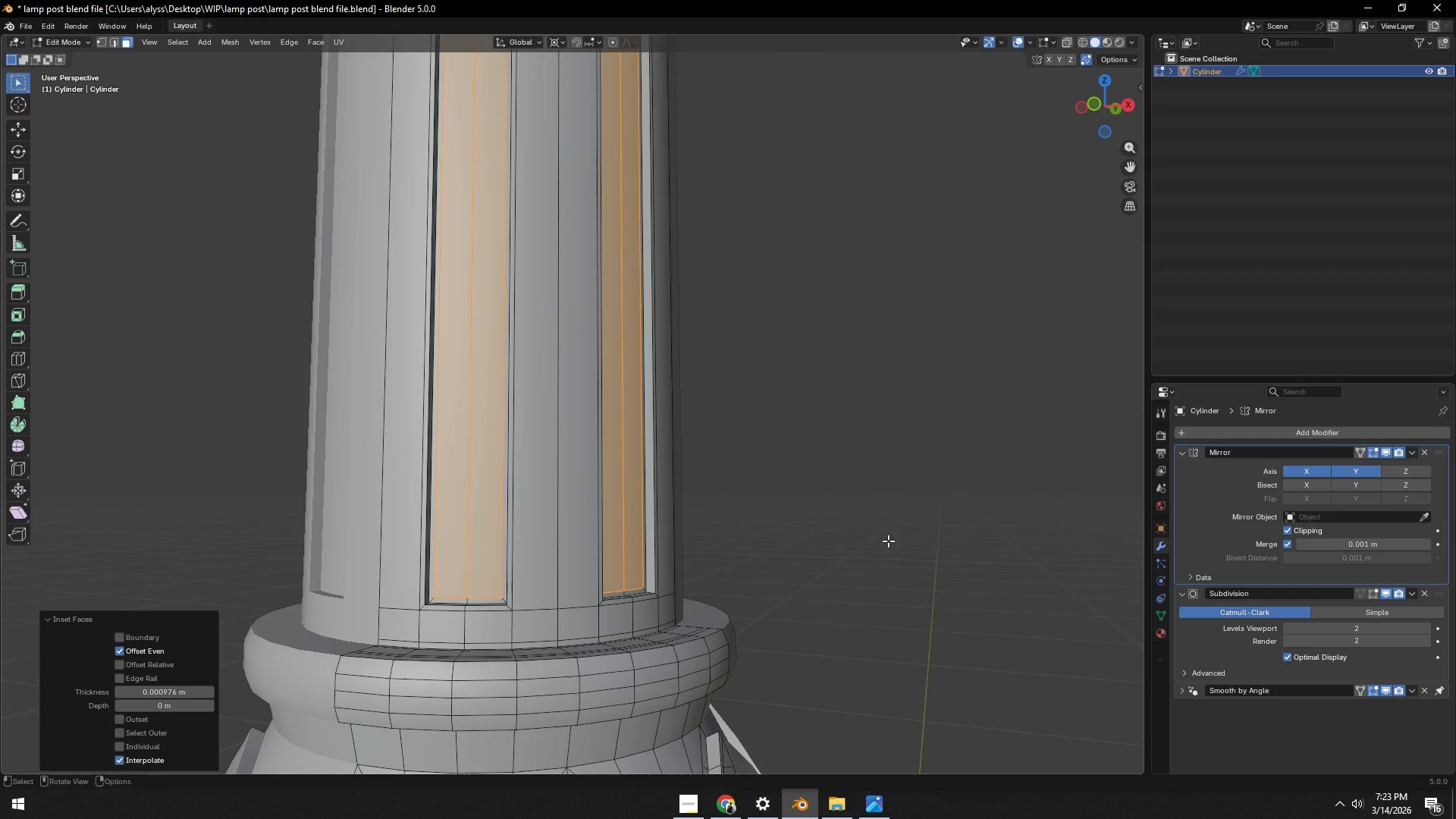 
key(Shift+ShiftLeft)
 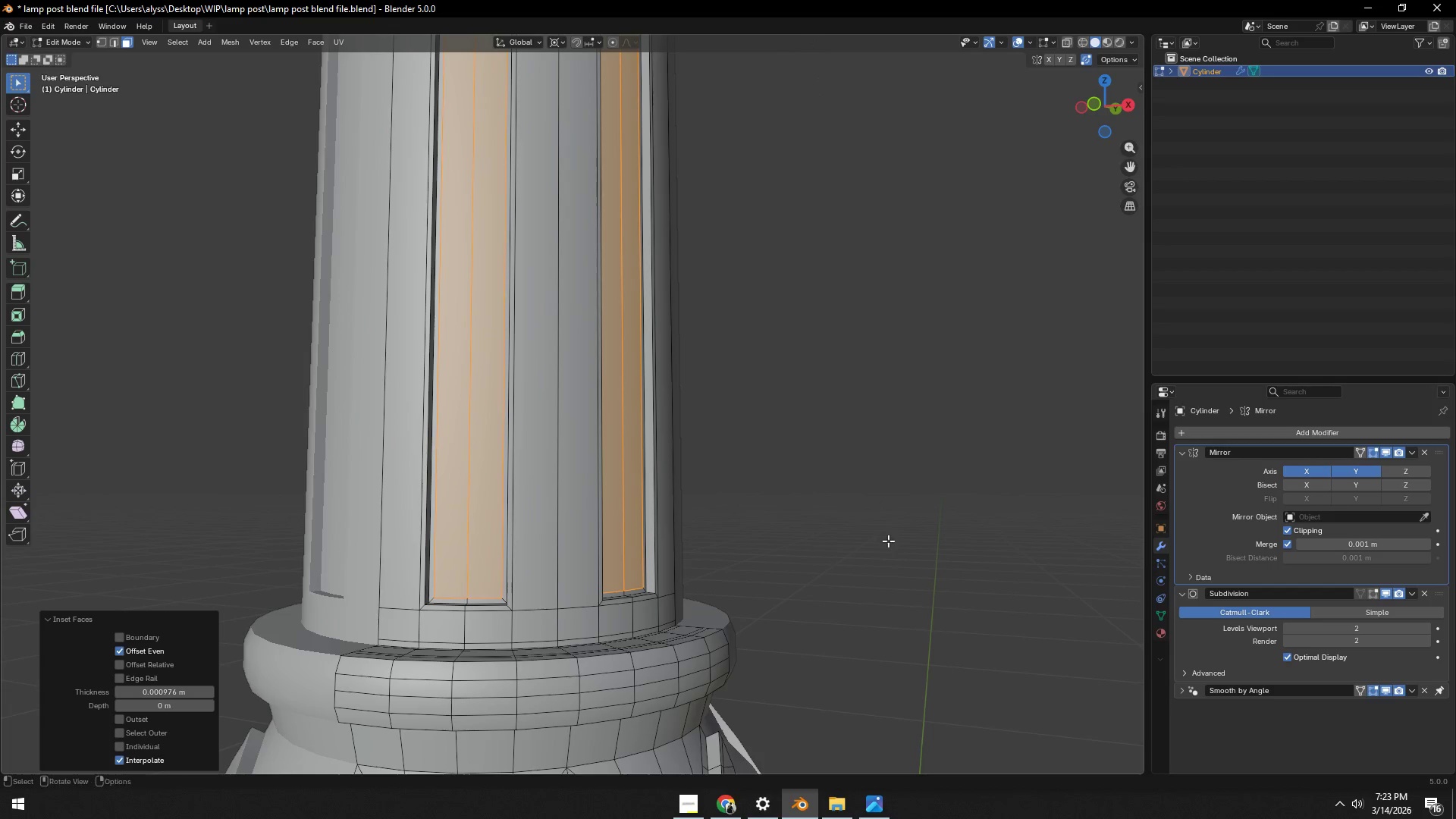 
key(Shift+ShiftLeft)
 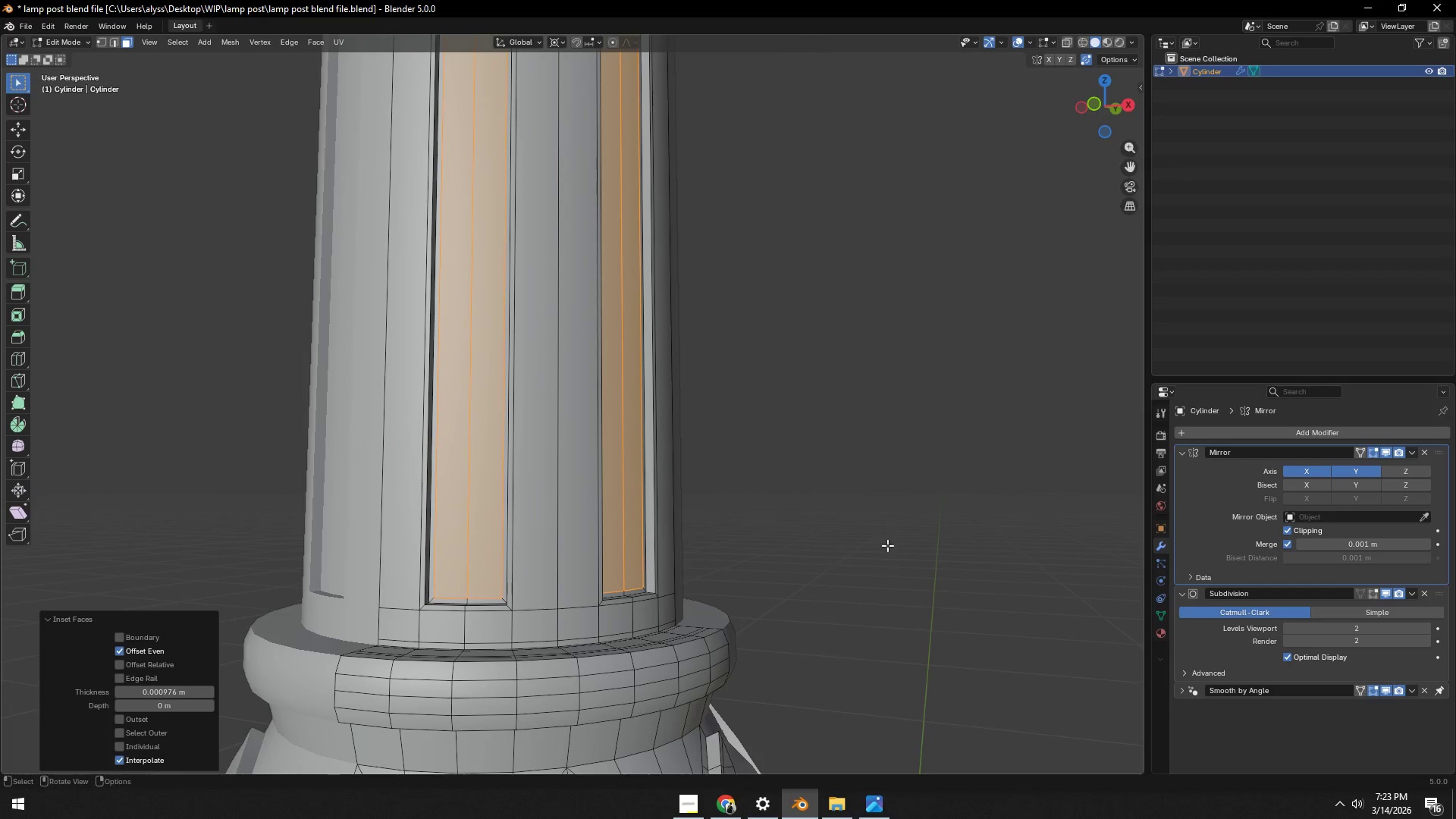 
key(Shift+ShiftLeft)
 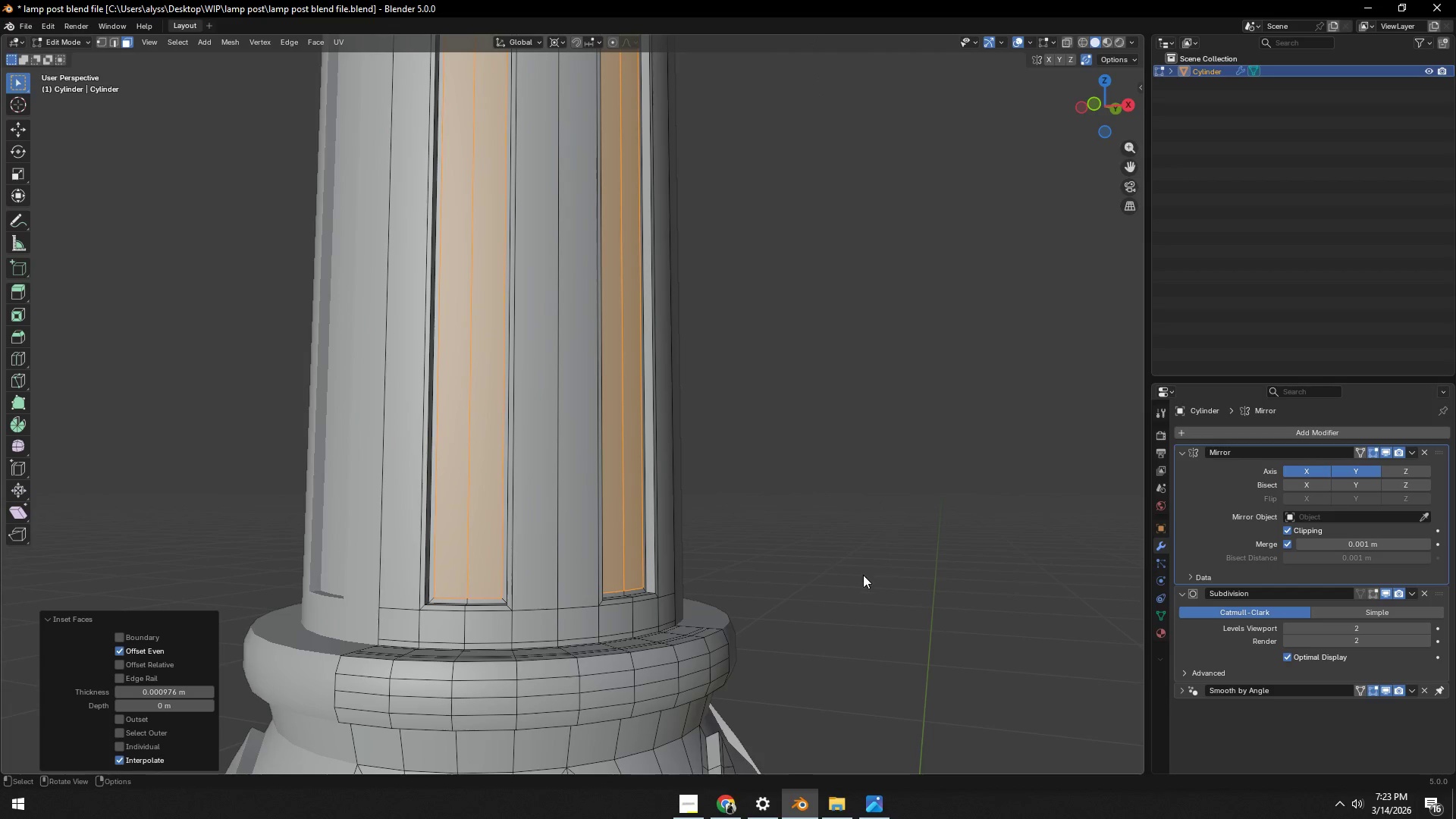 
key(Tab)
 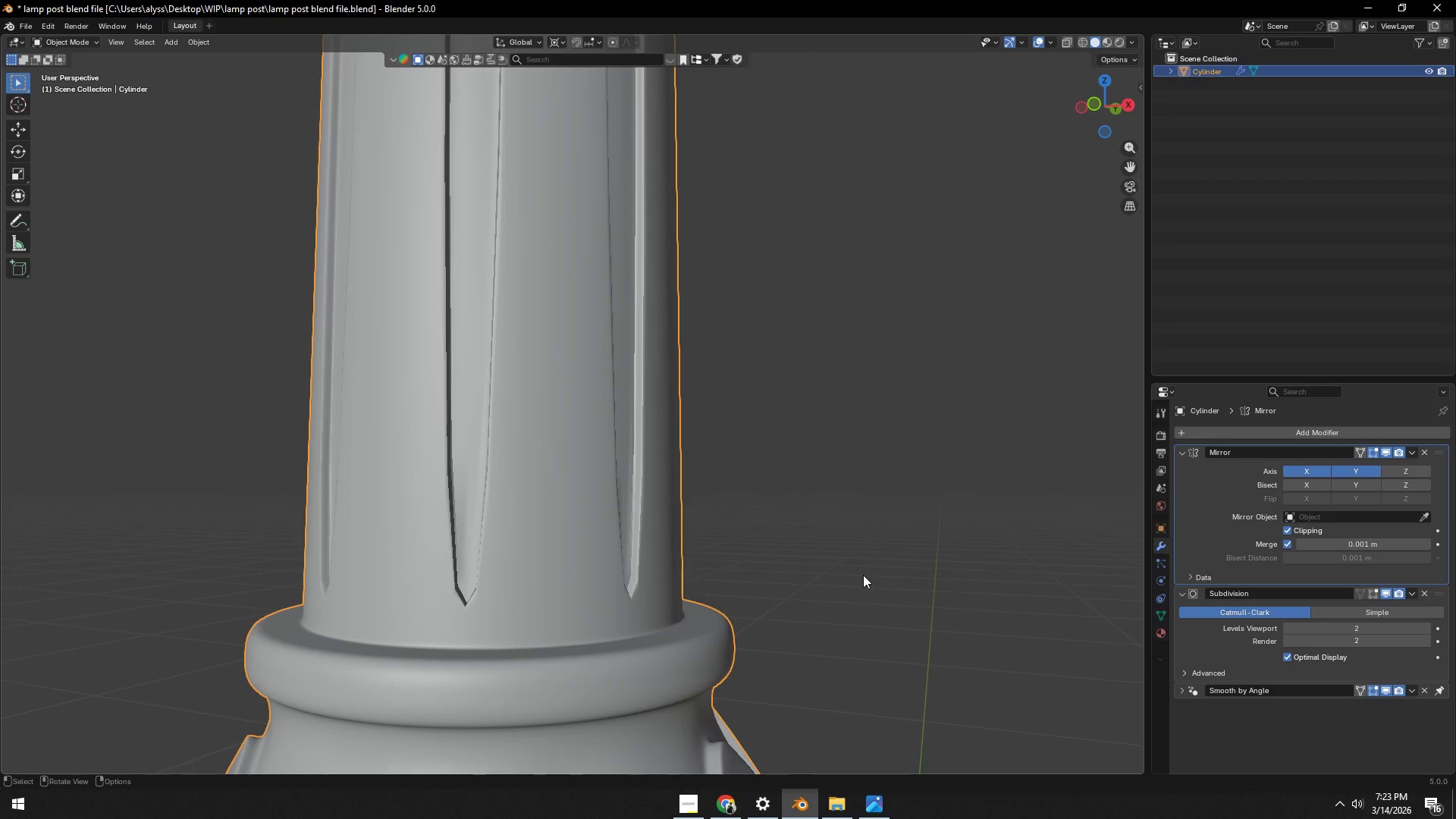 
left_click([863, 575])
 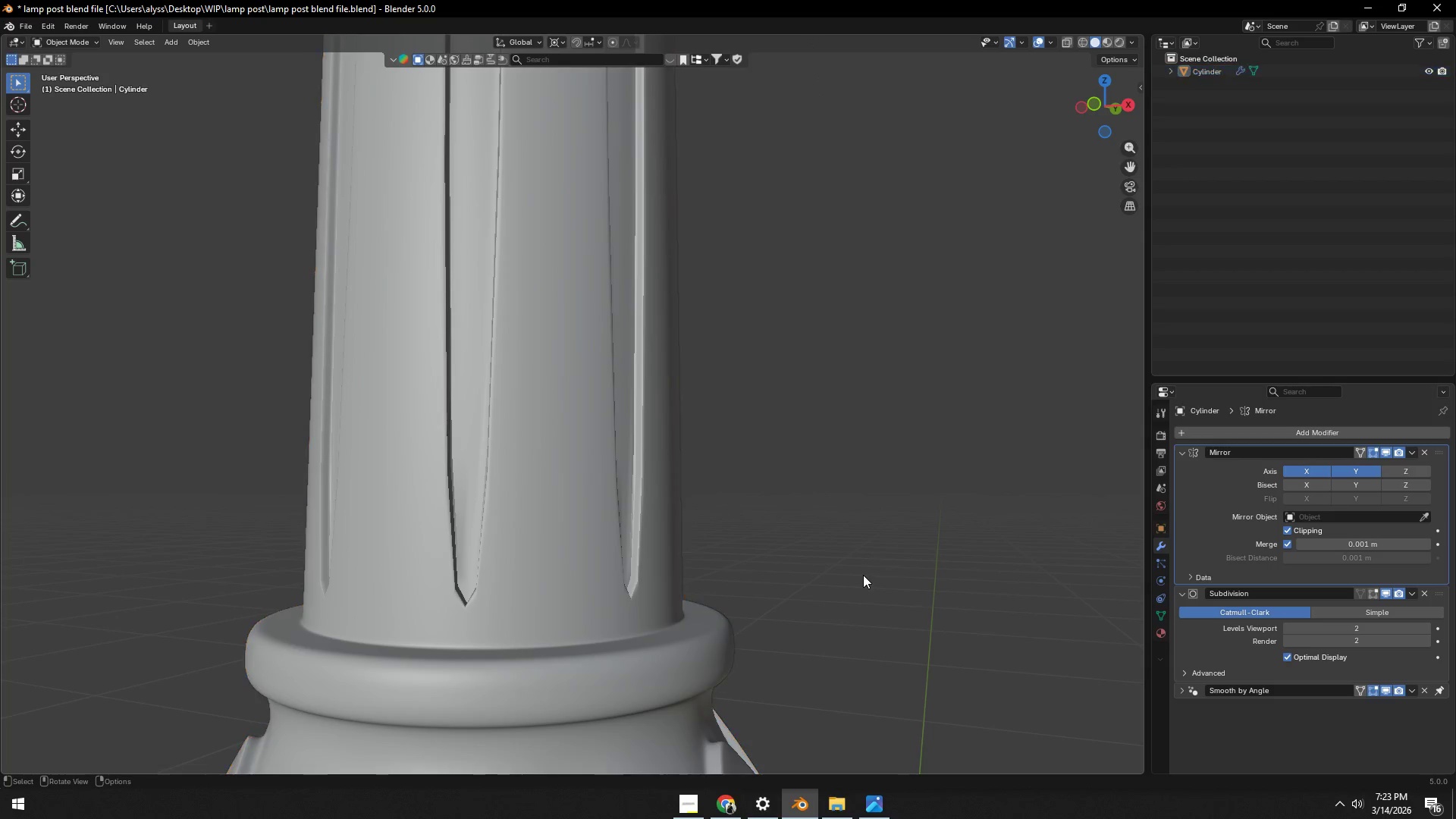 
key(Control+ControlLeft)
 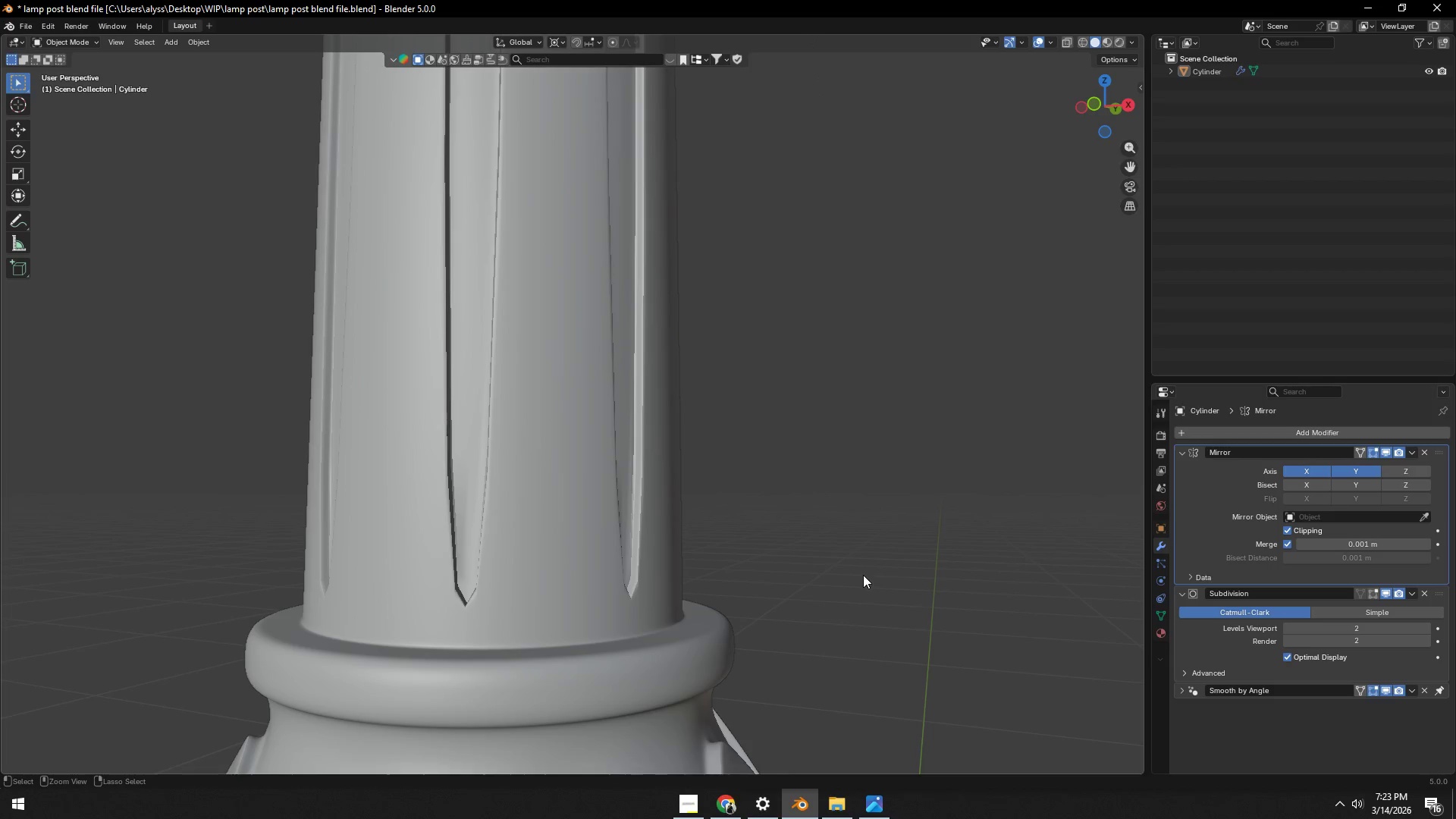 
key(Control+S)
 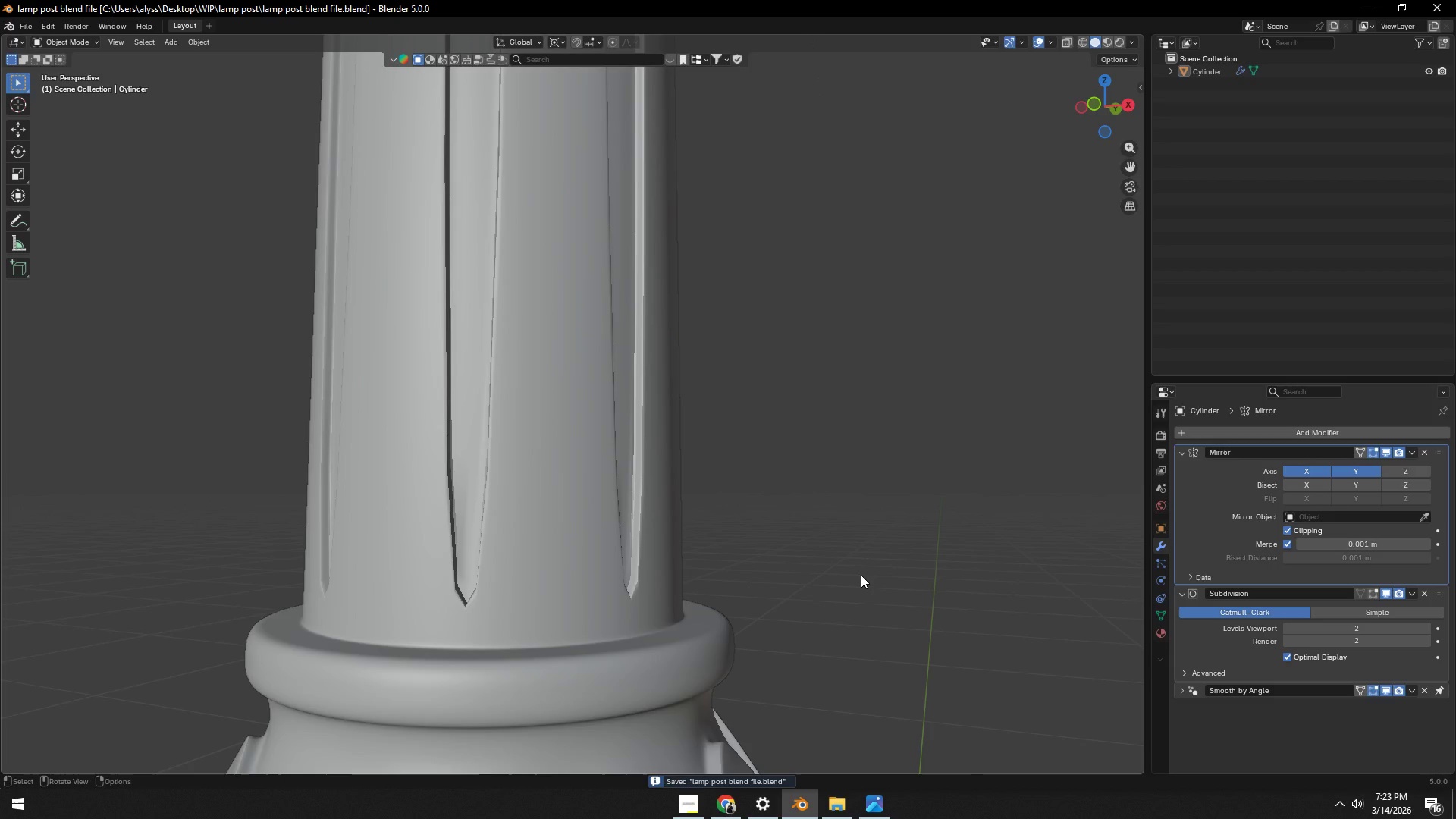 
key(Tab)
 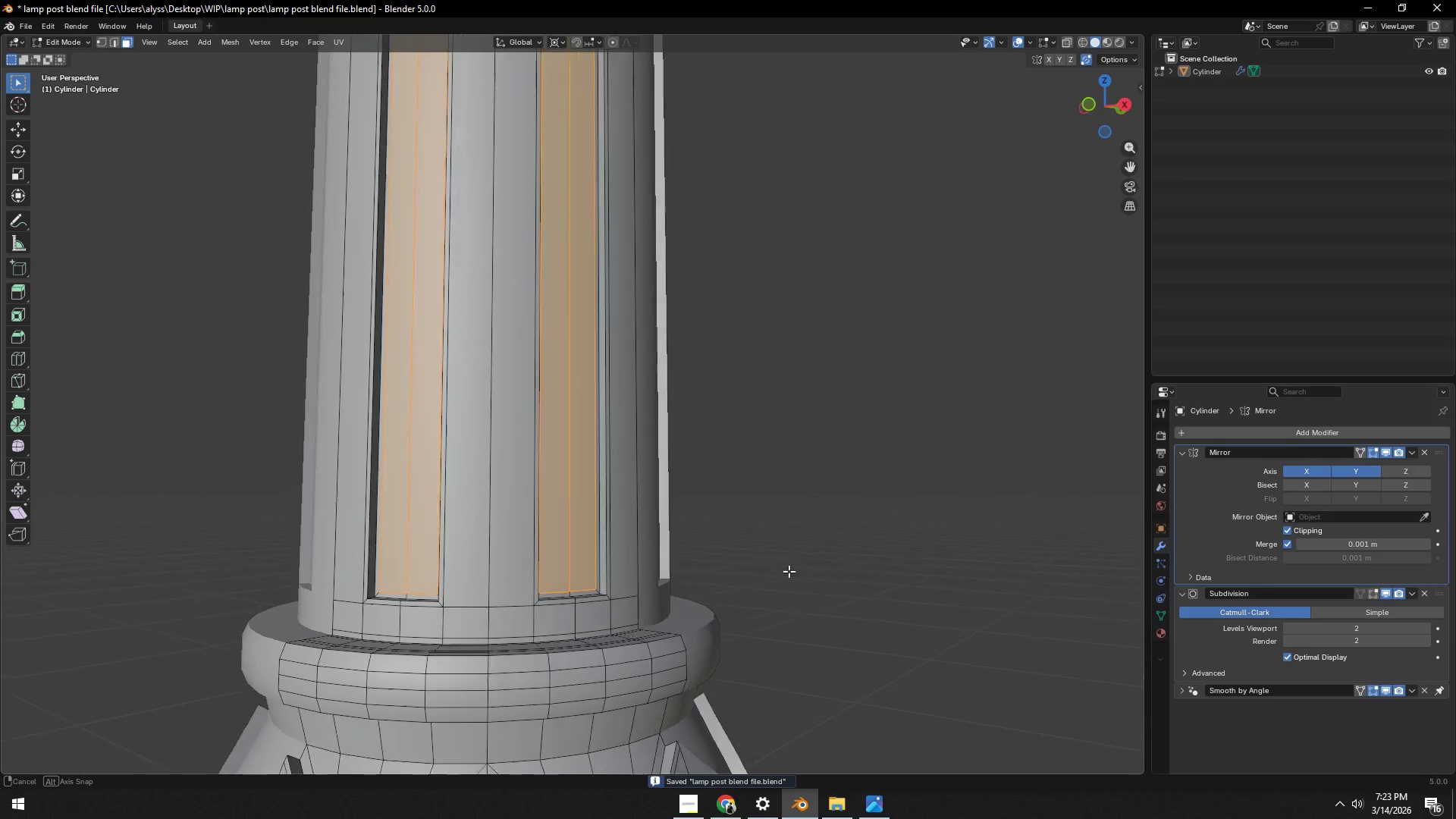 
key(Control+R)
 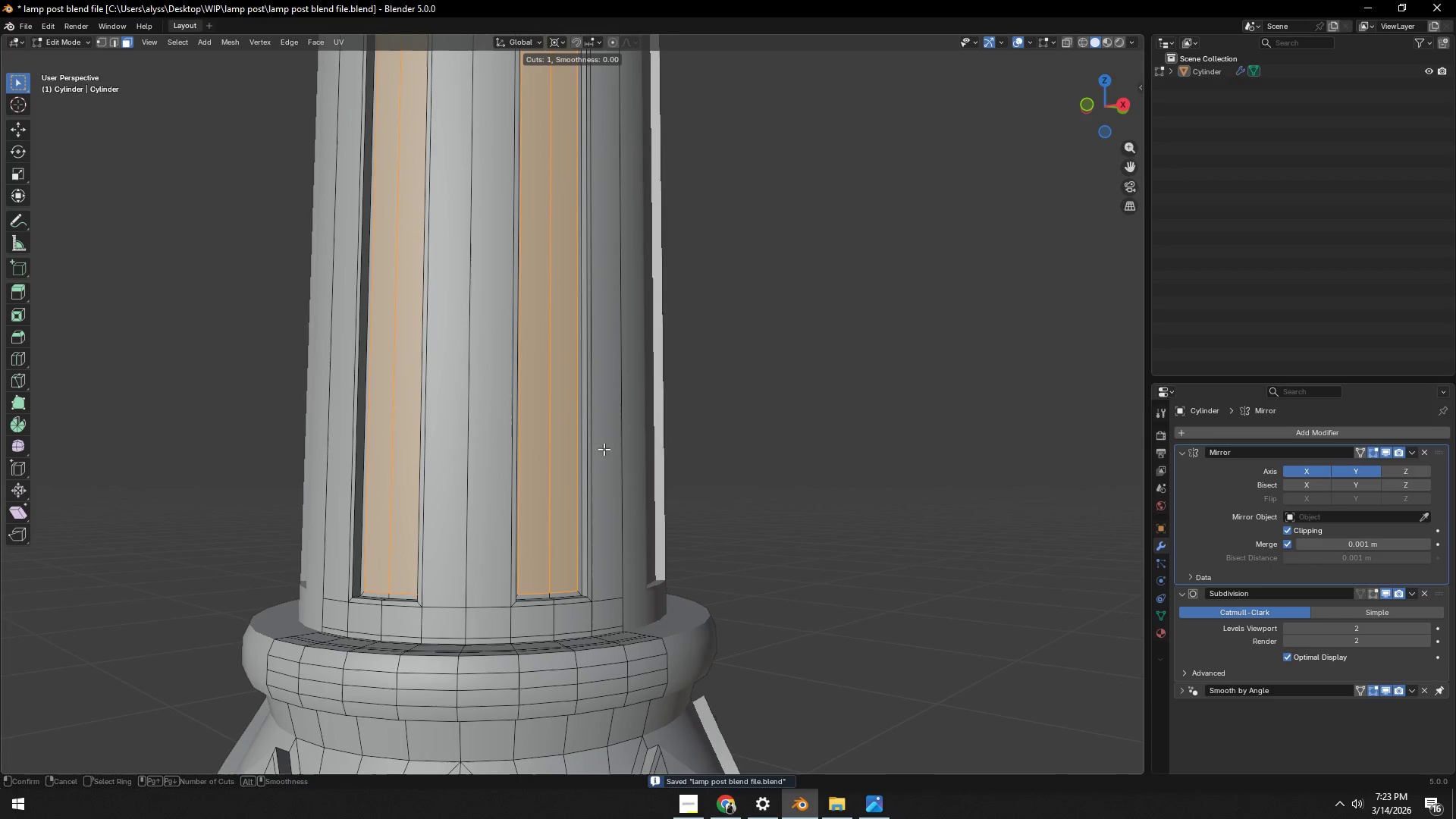 
left_click([864, 470])
 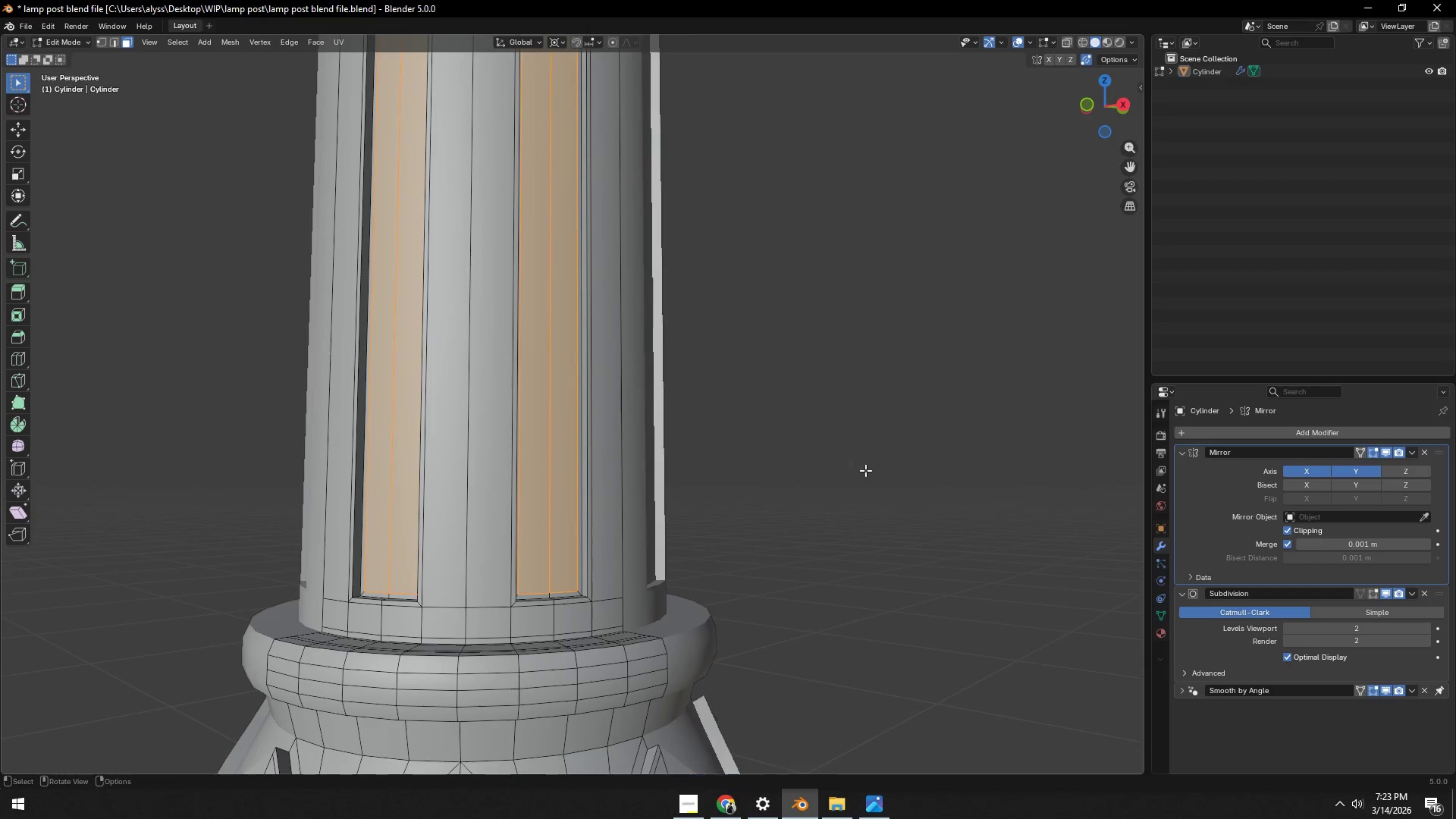 
scroll: coordinate [853, 472], scroll_direction: down, amount: 9.0
 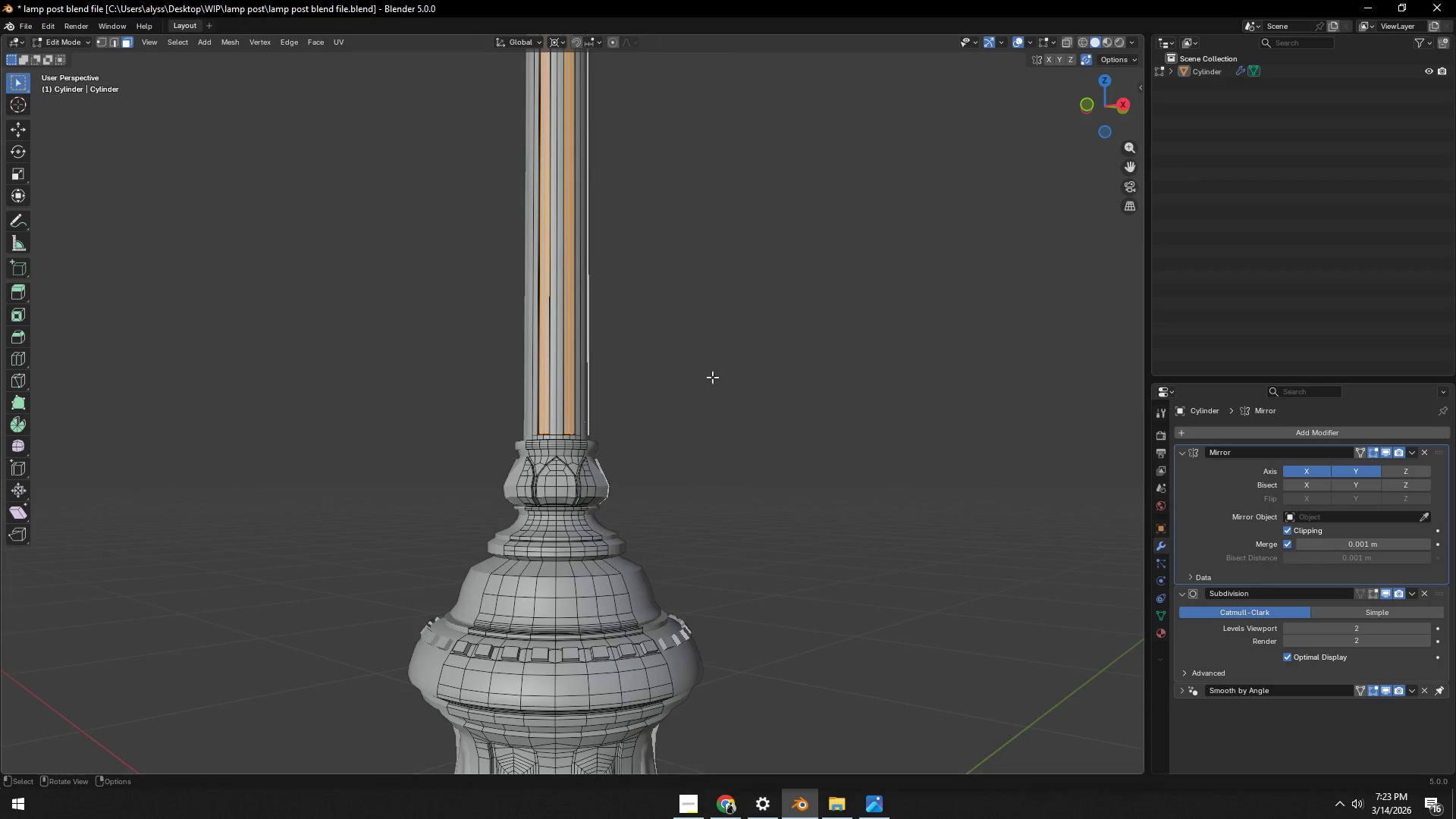 
key(Control+ControlLeft)
 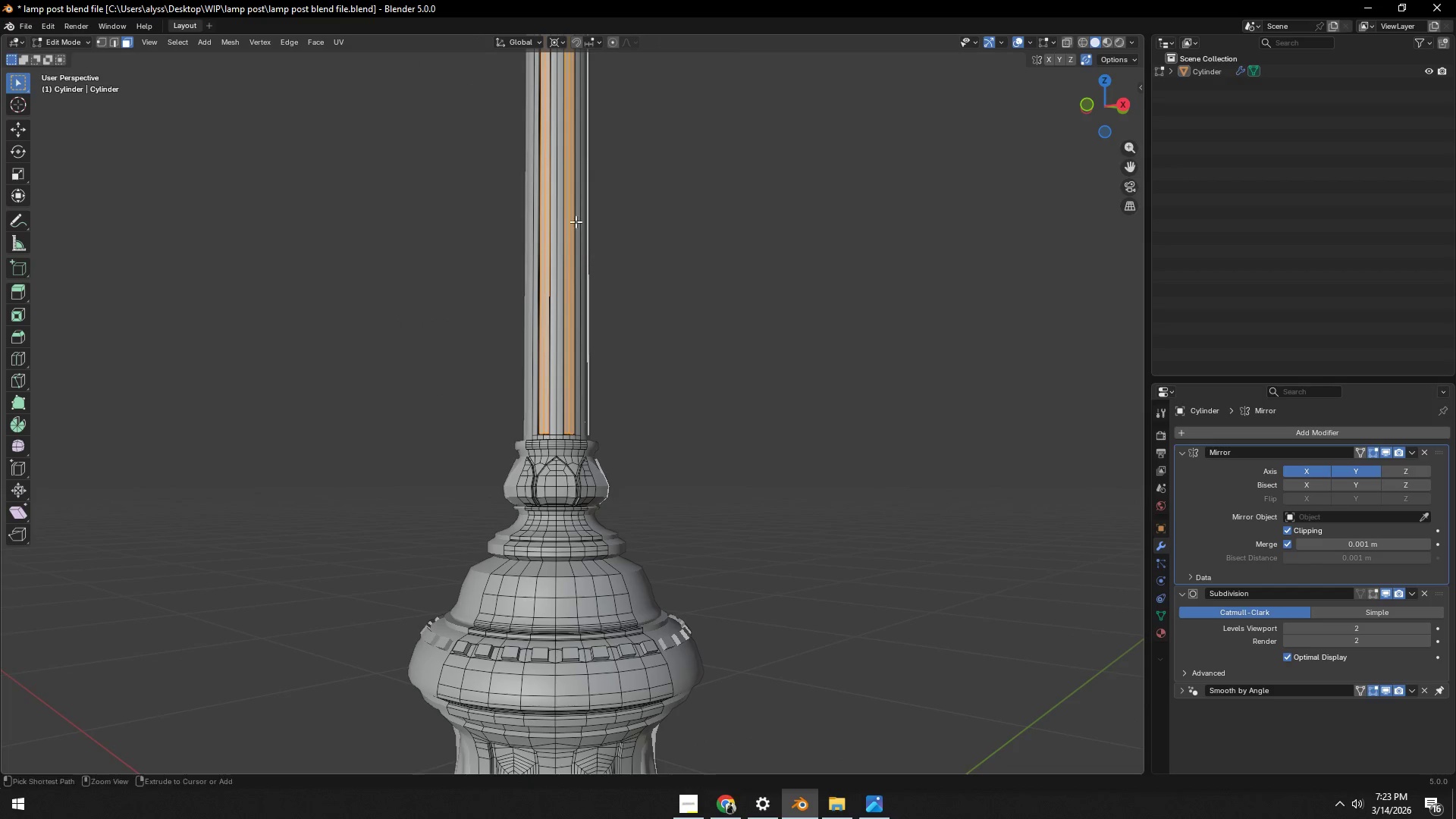 
key(Control+R)
 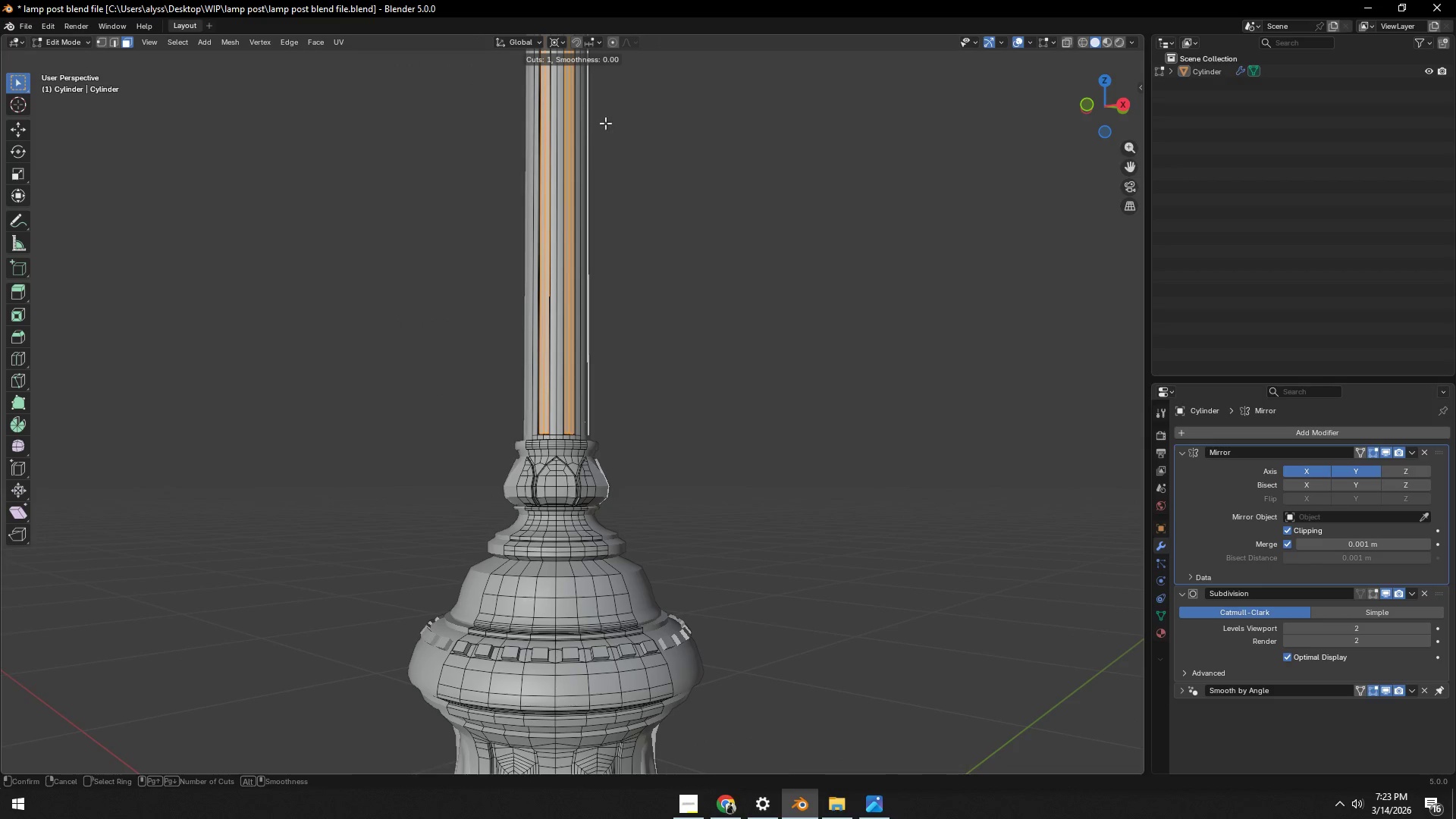 
scroll: coordinate [648, 209], scroll_direction: down, amount: 8.0
 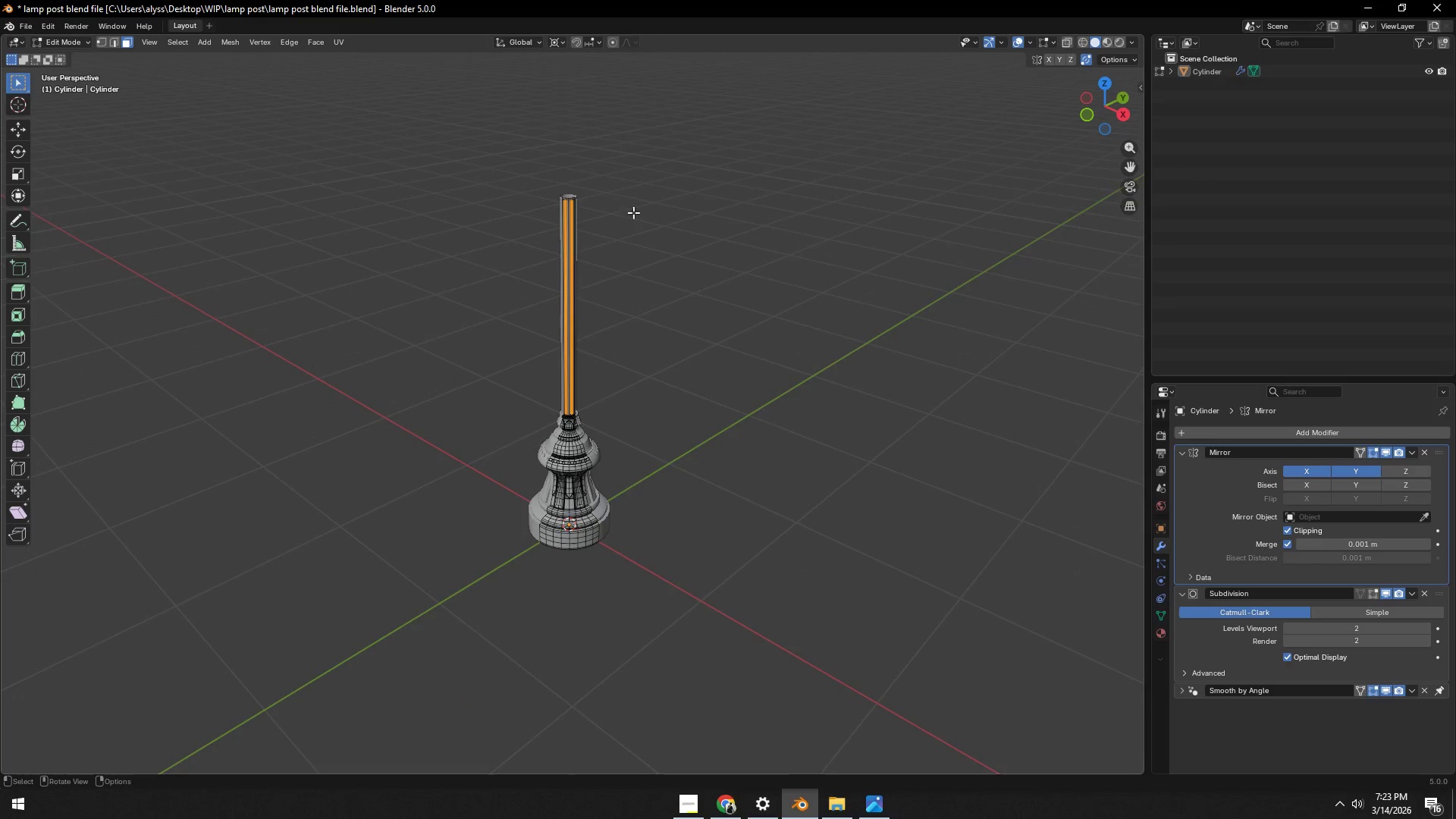 
key(Control+R)
 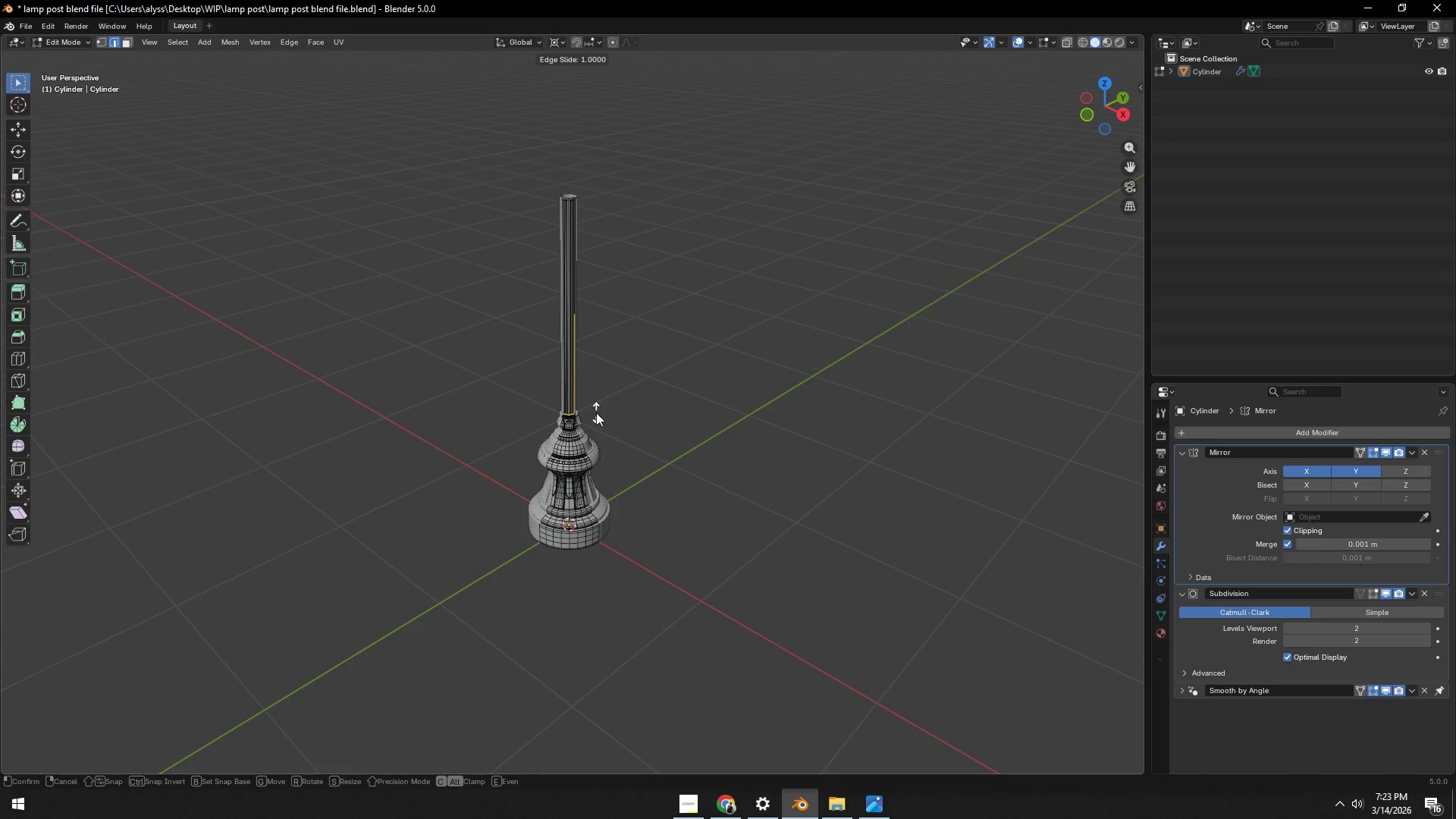 
left_click([598, 403])
 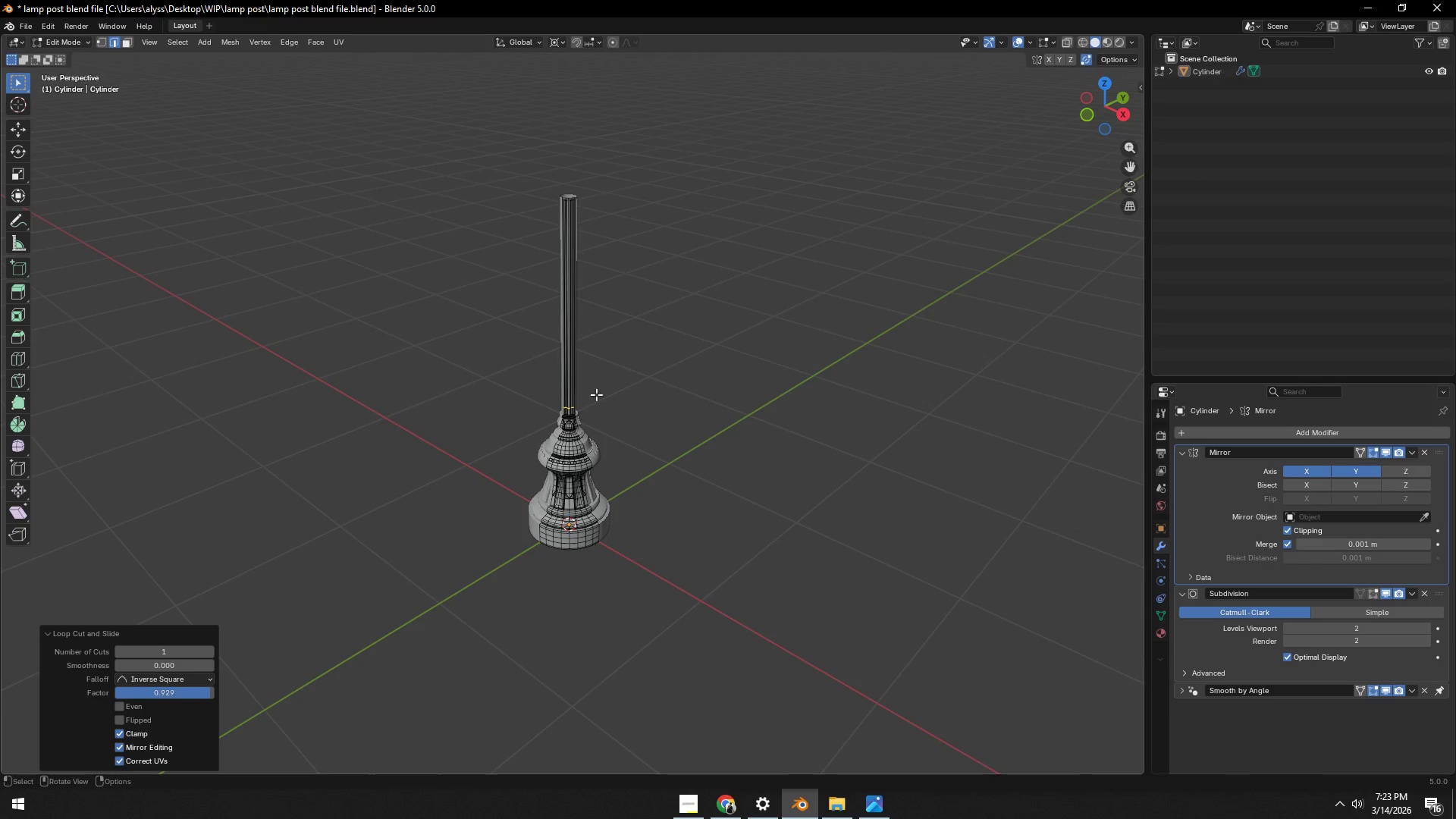 
key(Backquote)
 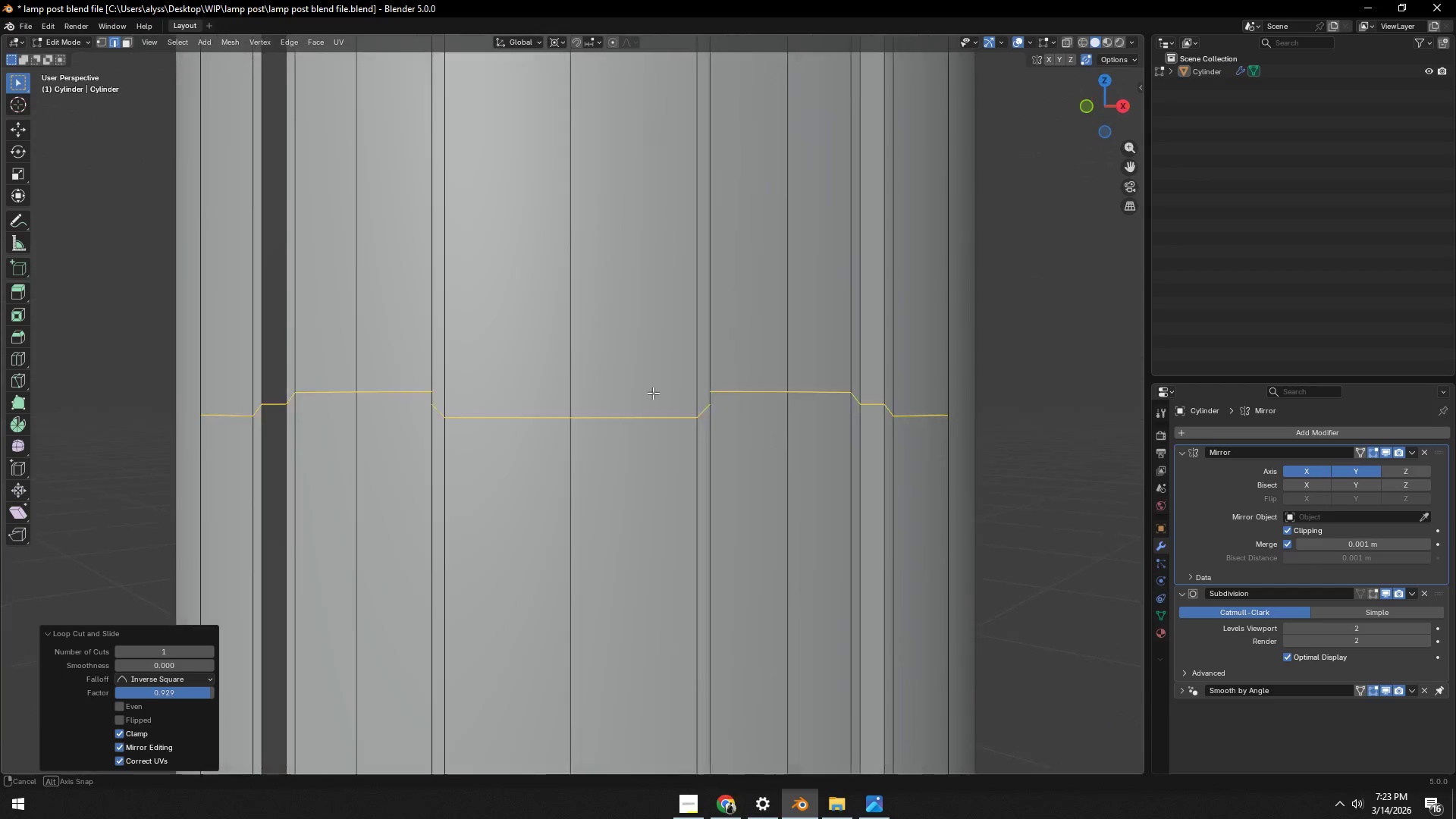 
scroll: coordinate [658, 397], scroll_direction: down, amount: 8.0
 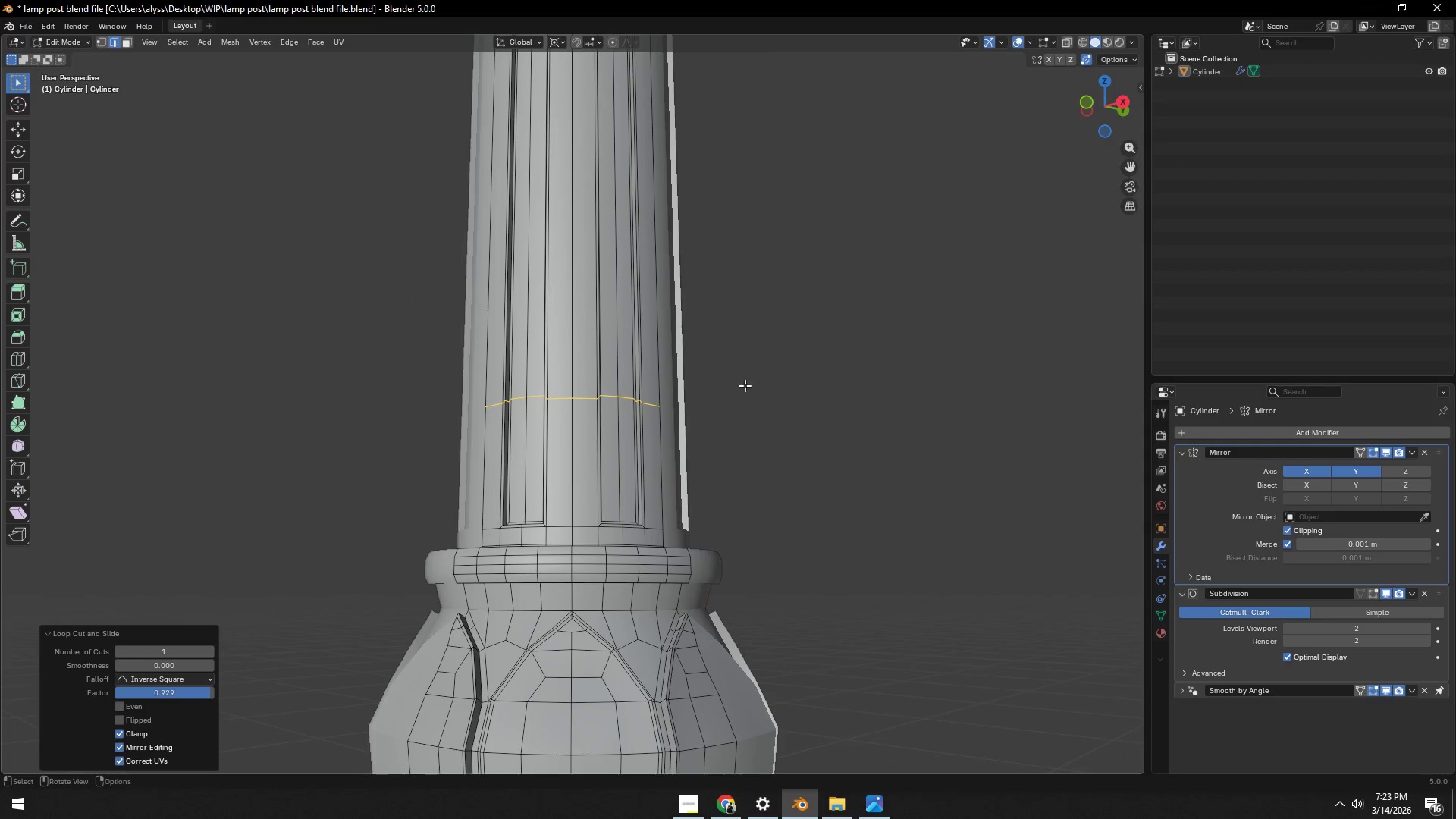 
type(gz)
 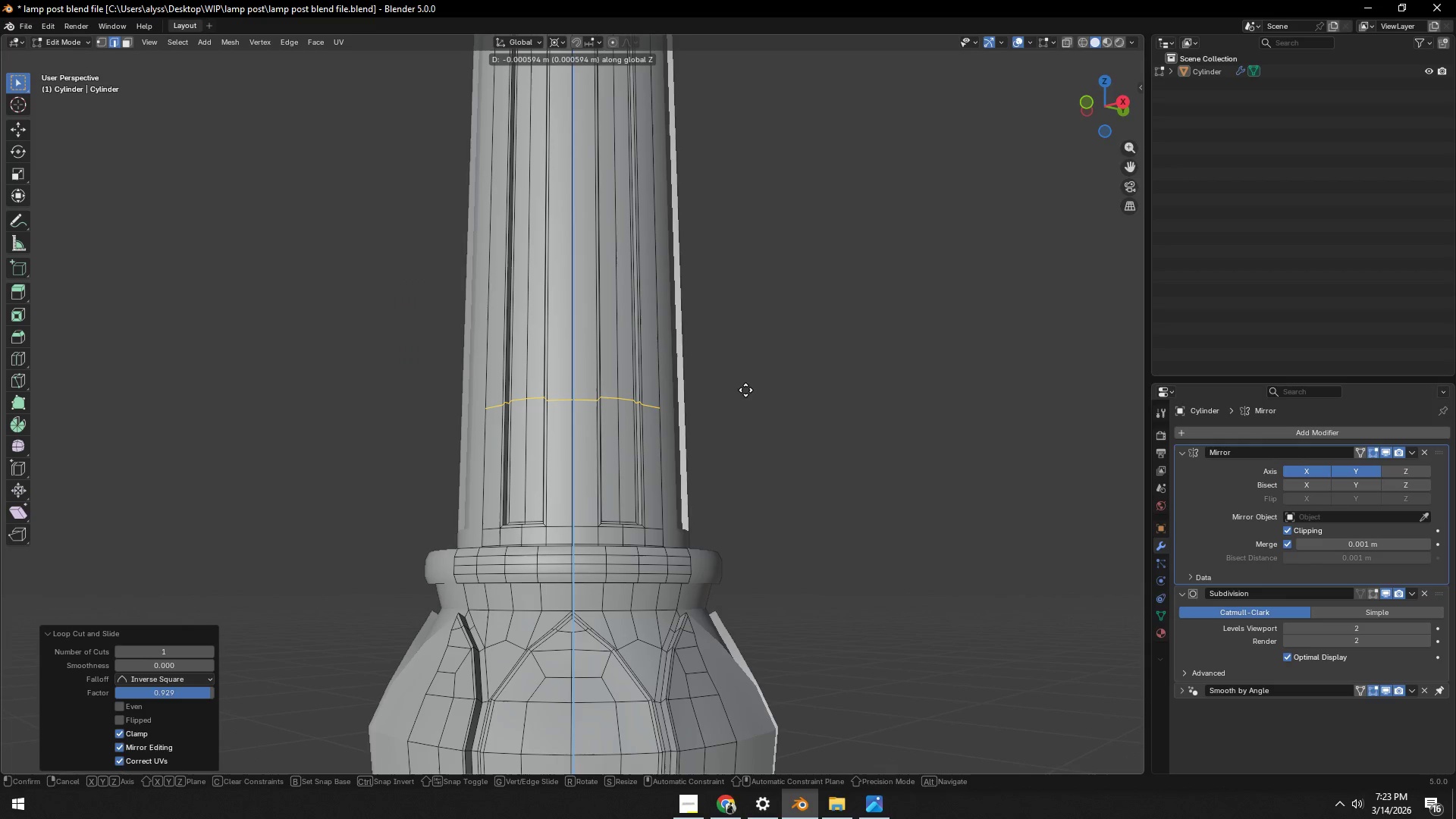 
right_click([746, 390])
 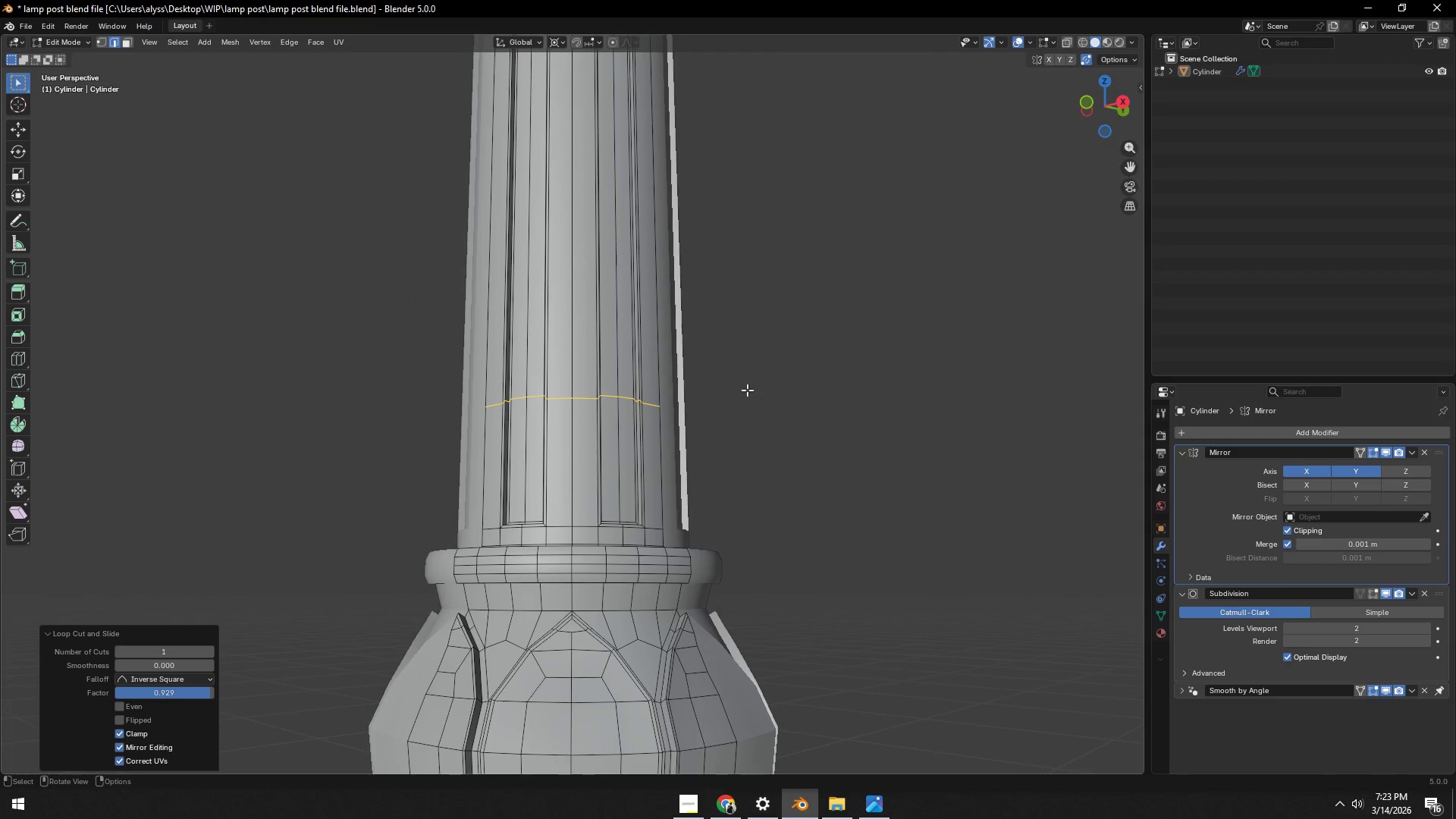 
key(G)
 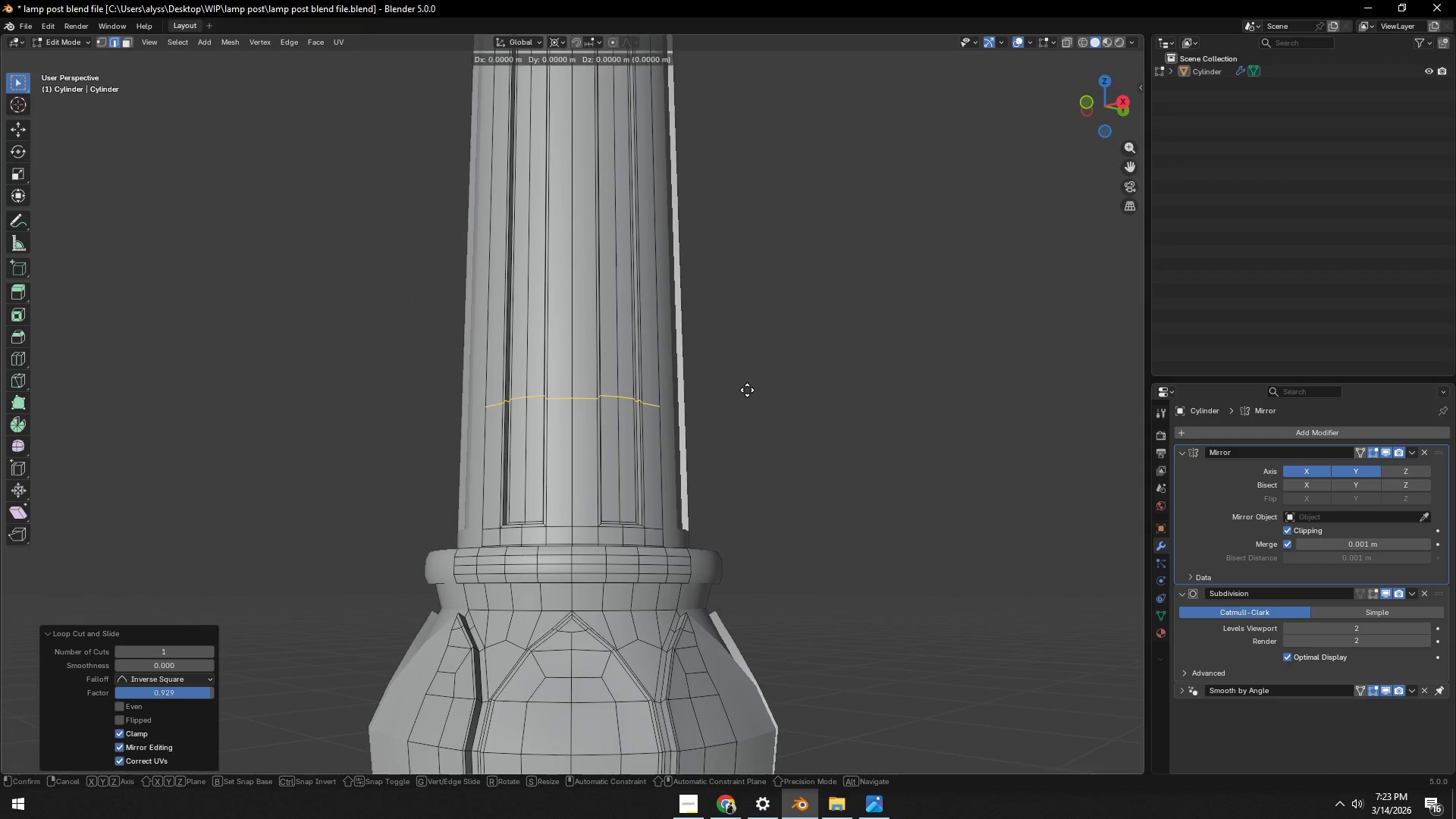 
key(G)
 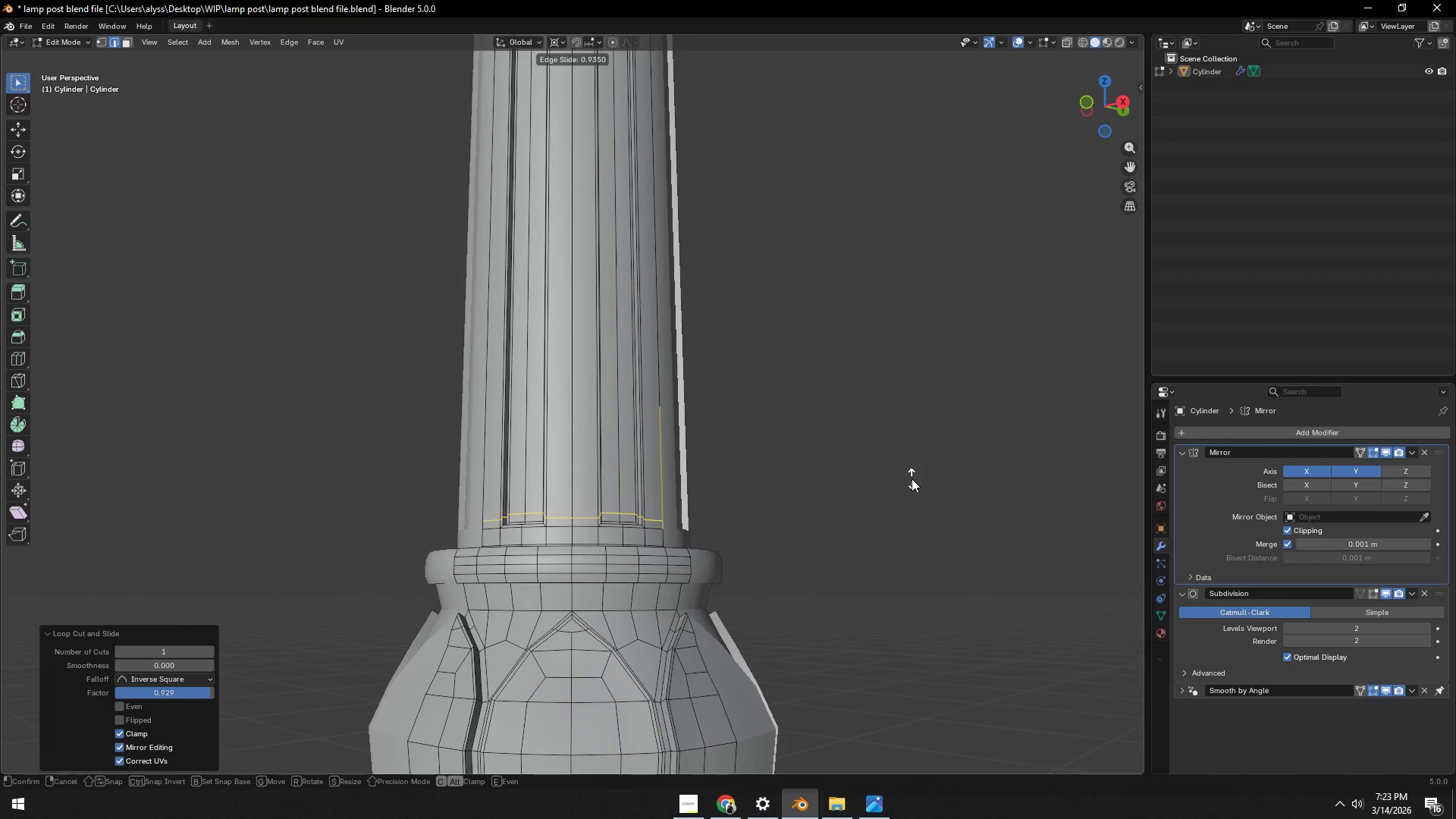 
left_click([914, 488])
 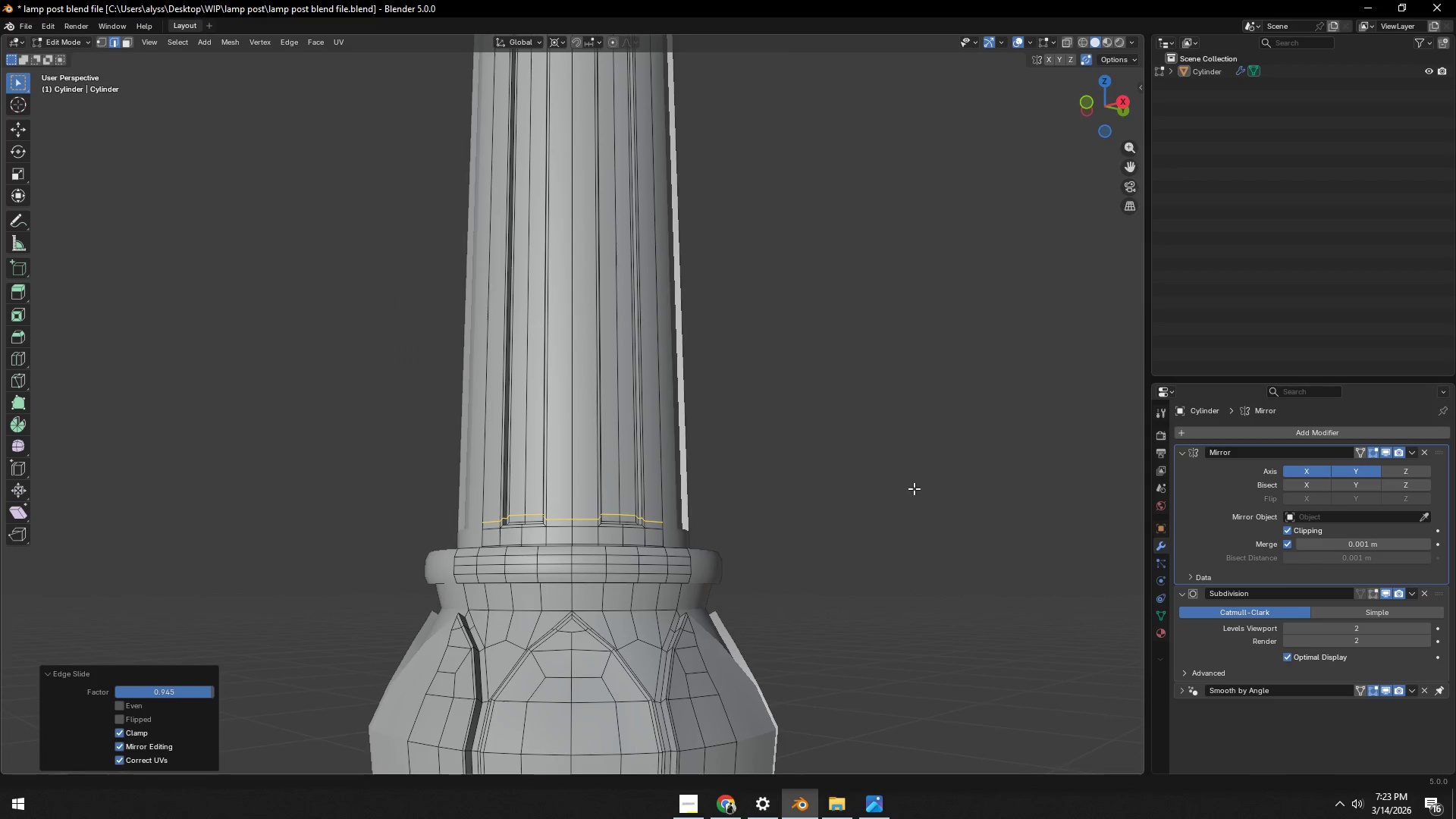 
key(Tab)
 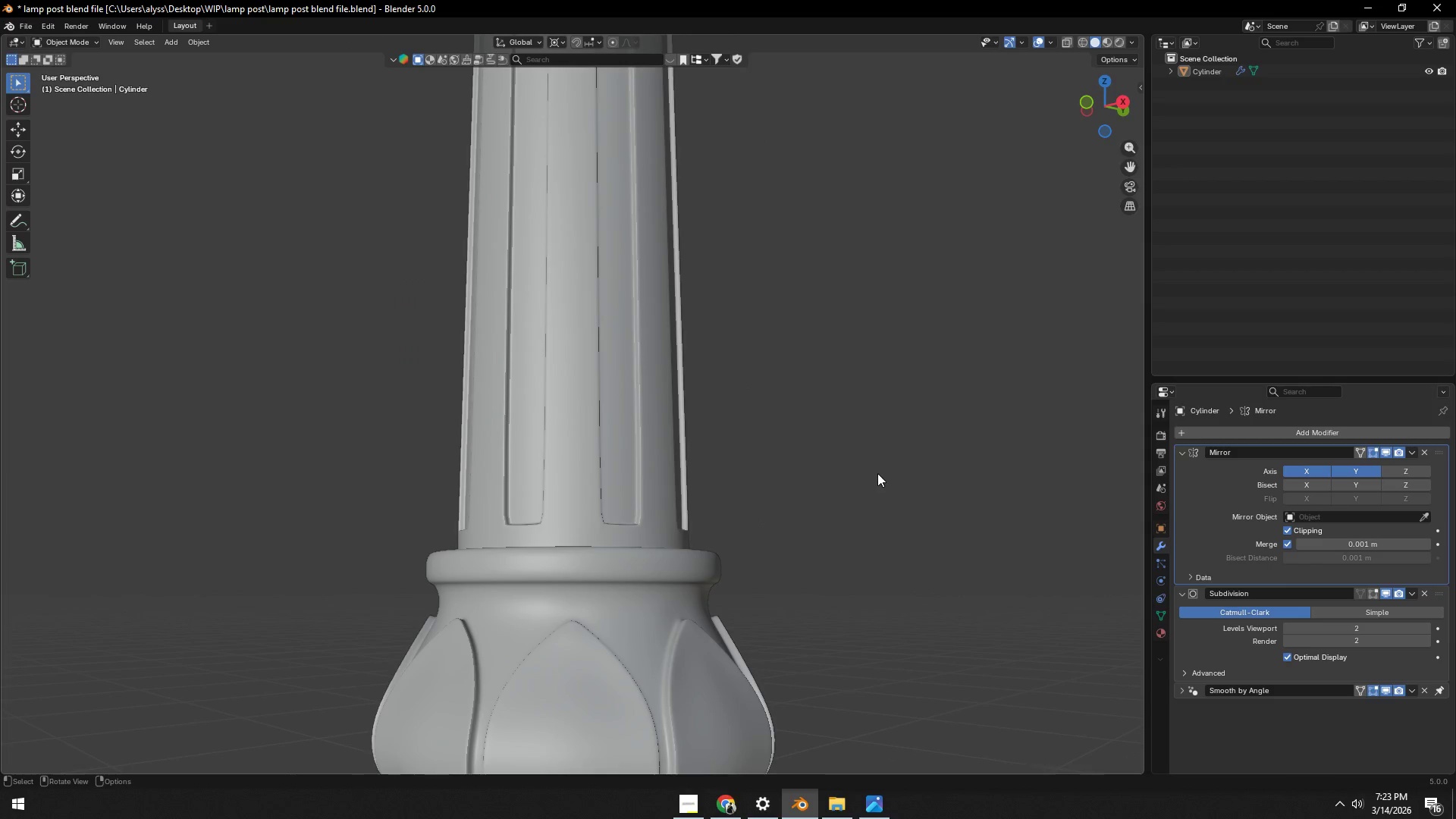 
left_click([835, 393])
 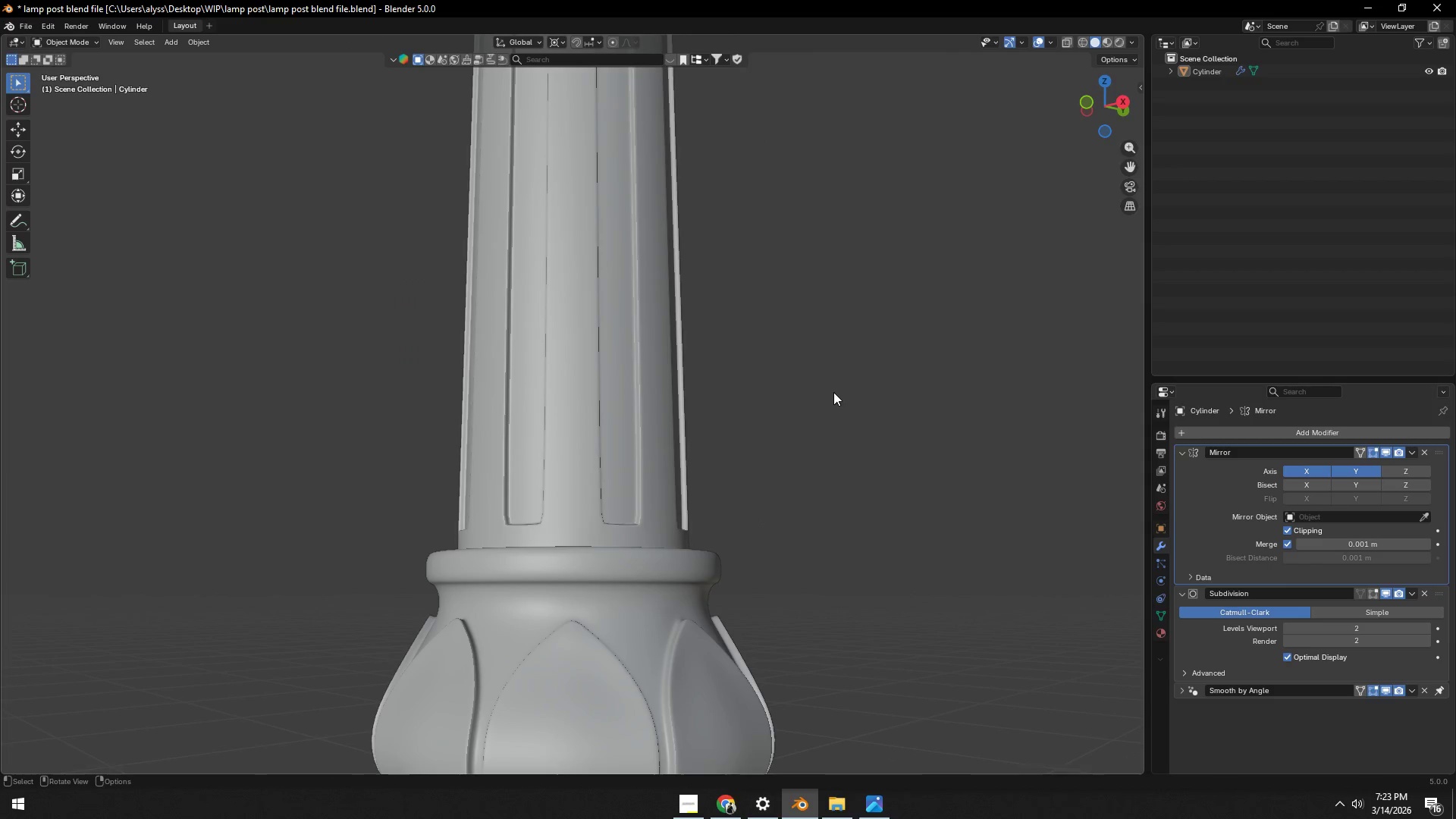 
key(Control+ControlLeft)
 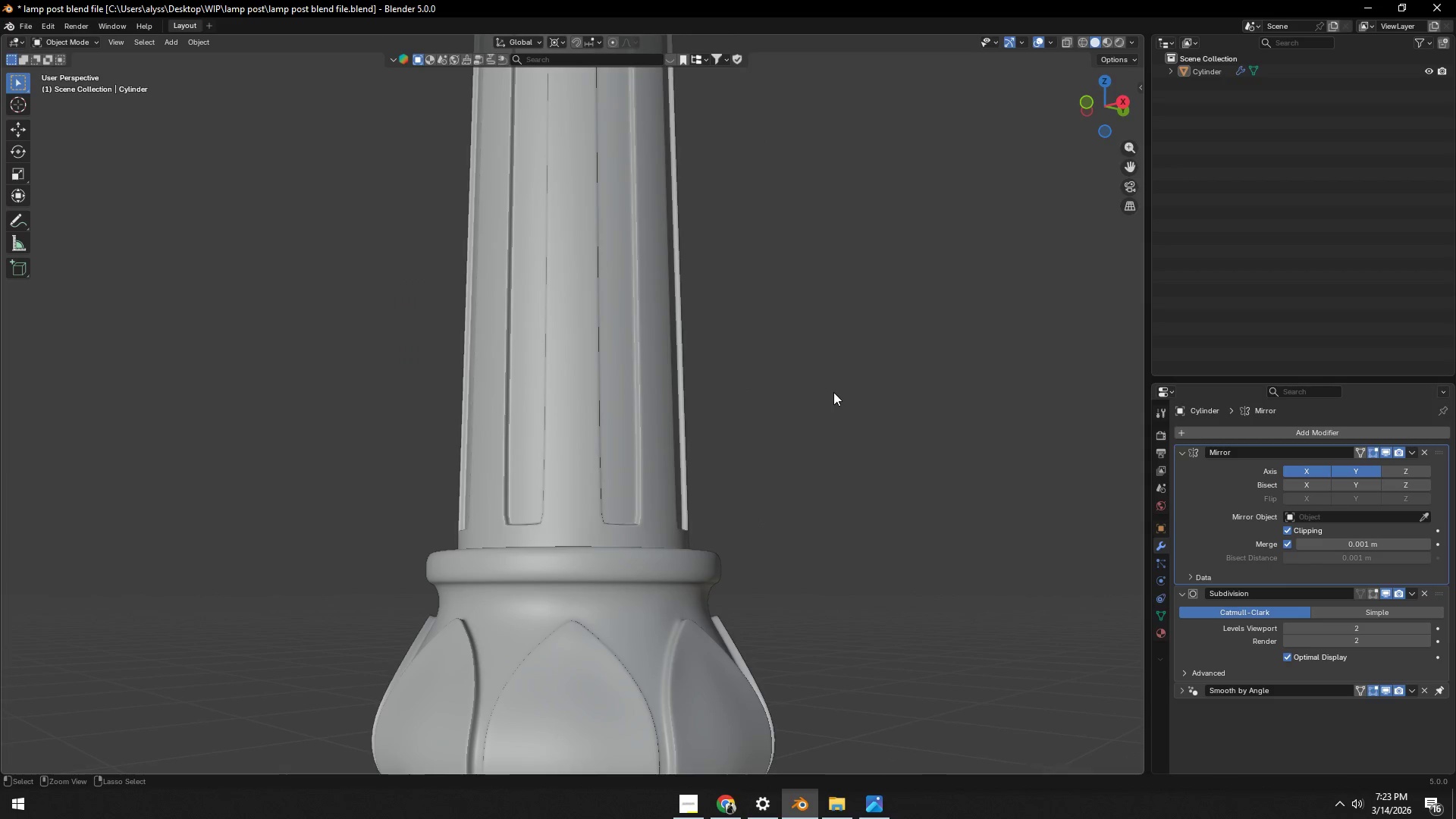 
key(Control+S)
 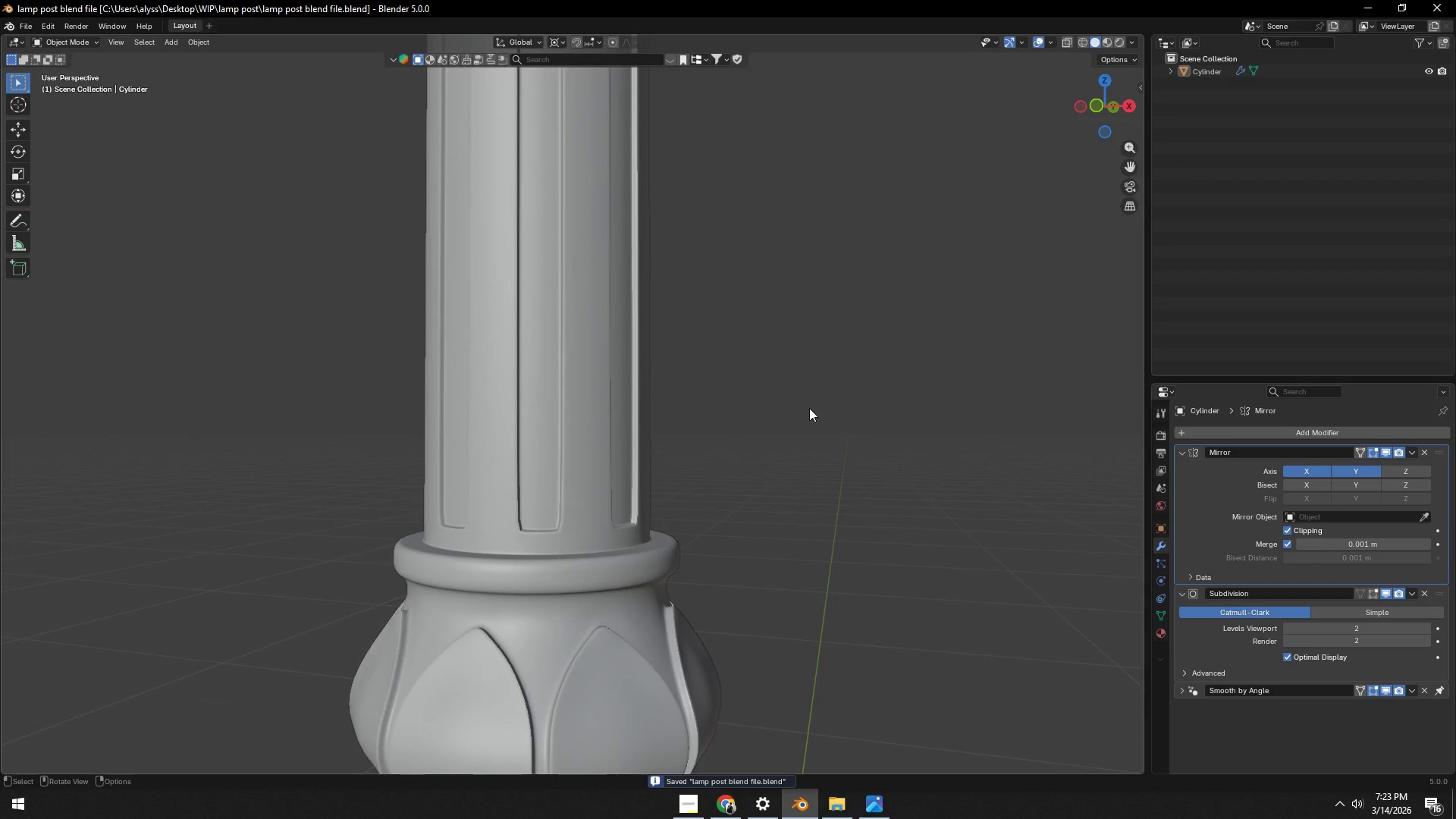 
scroll: coordinate [760, 388], scroll_direction: down, amount: 11.0
 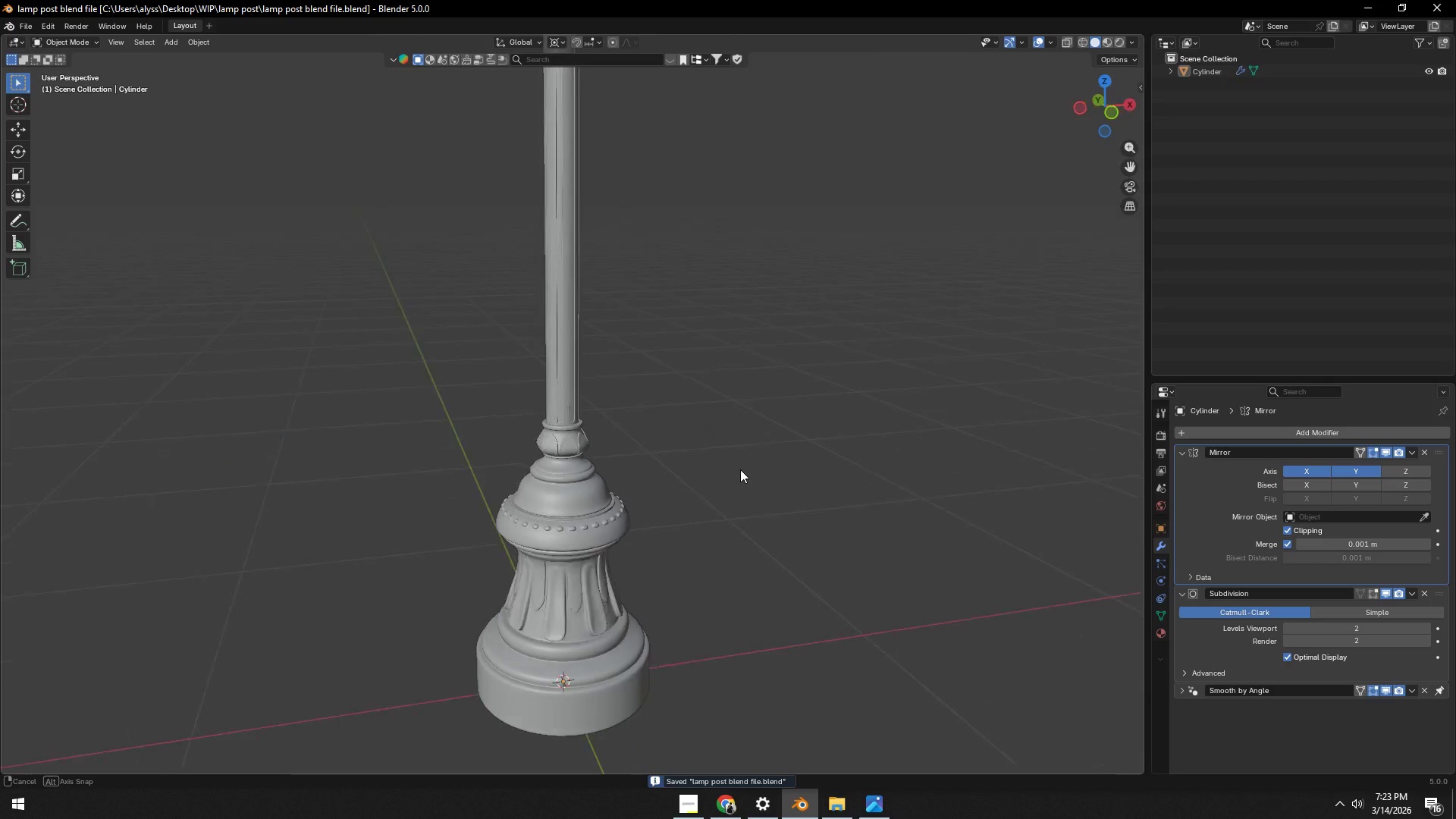 
scroll: coordinate [662, 483], scroll_direction: up, amount: 13.0
 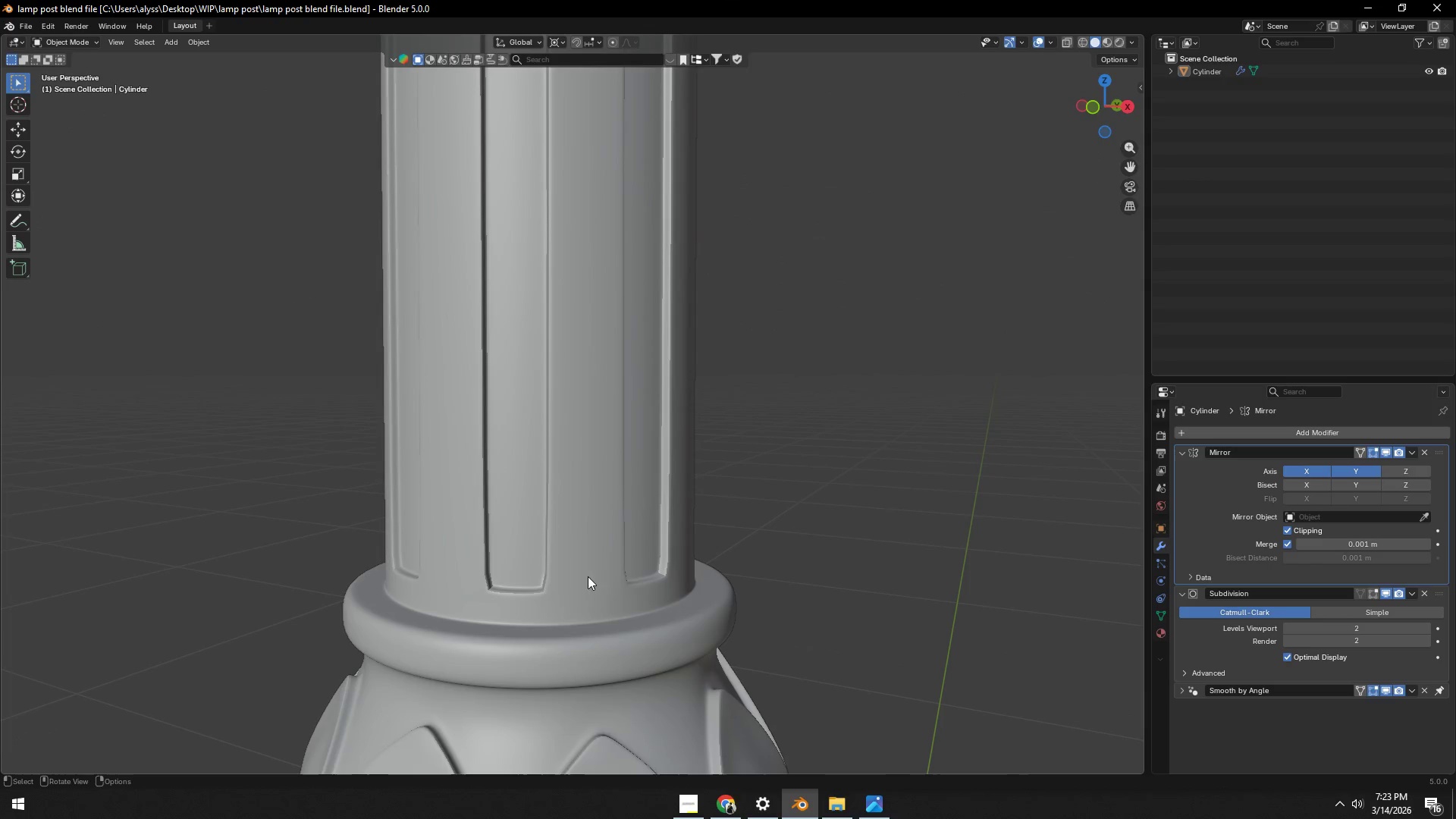 
key(Tab)
type(`sz0)
 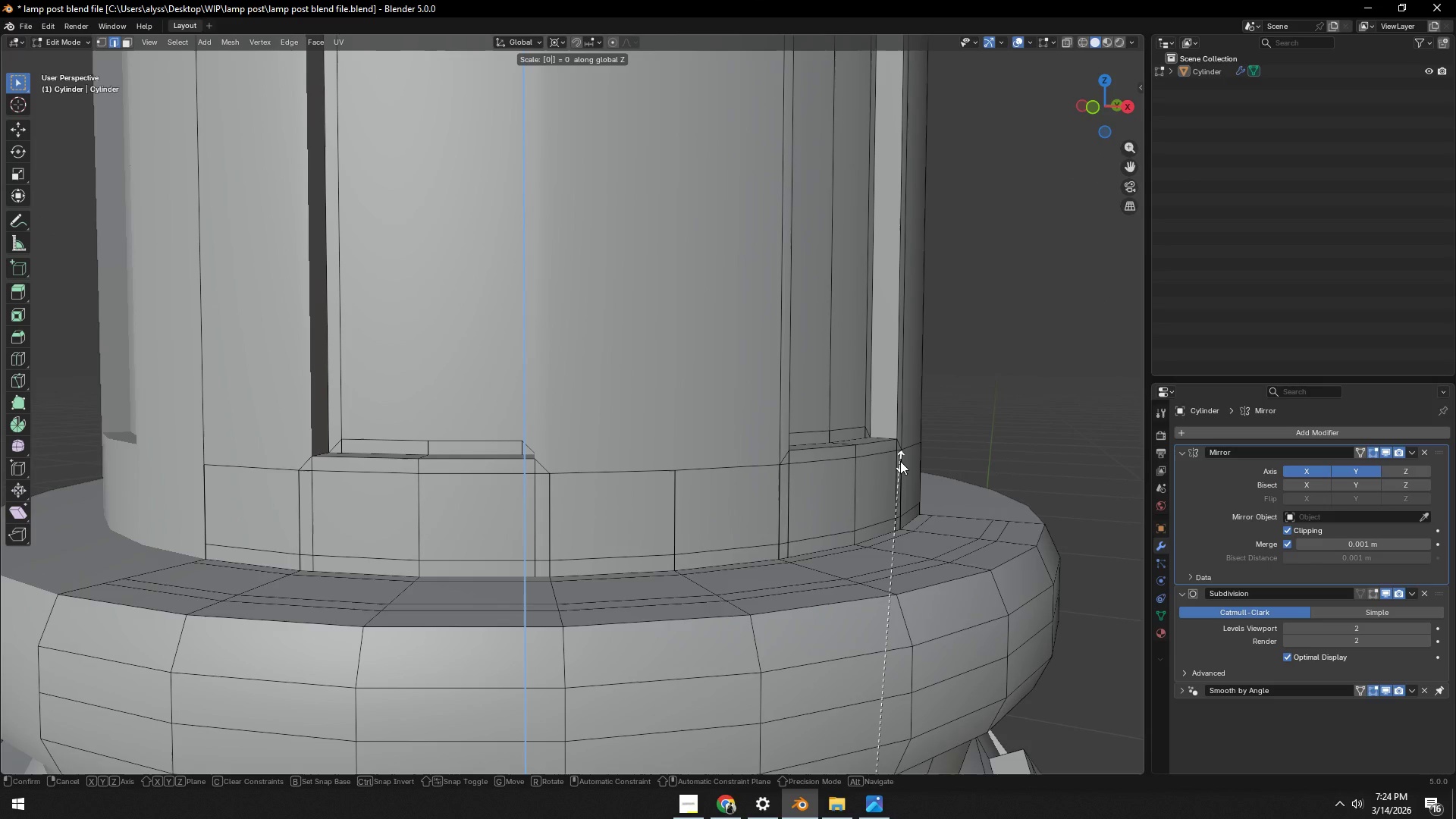 
scroll: coordinate [900, 461], scroll_direction: up, amount: 1.0
 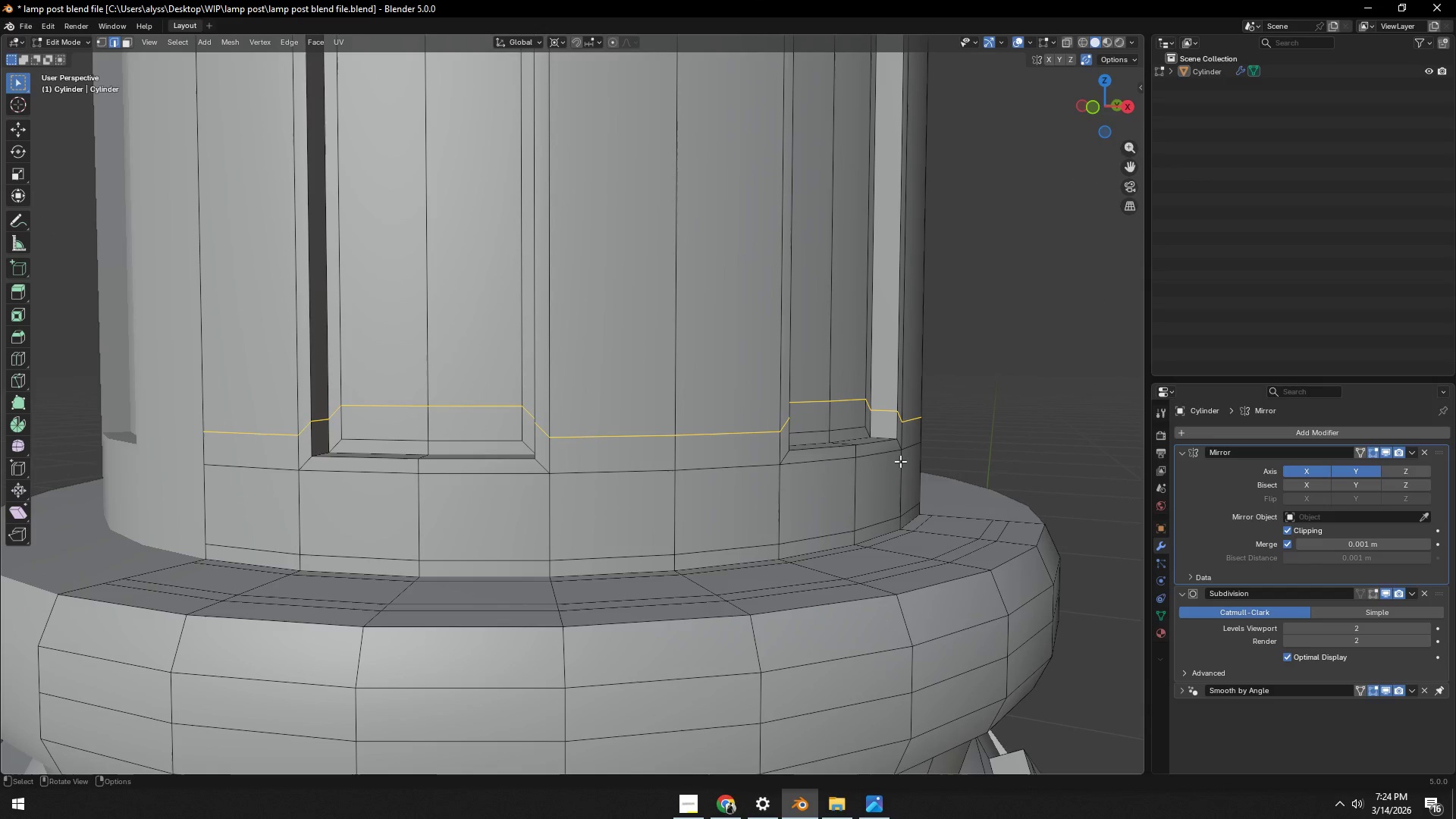 
right_click([900, 461])
 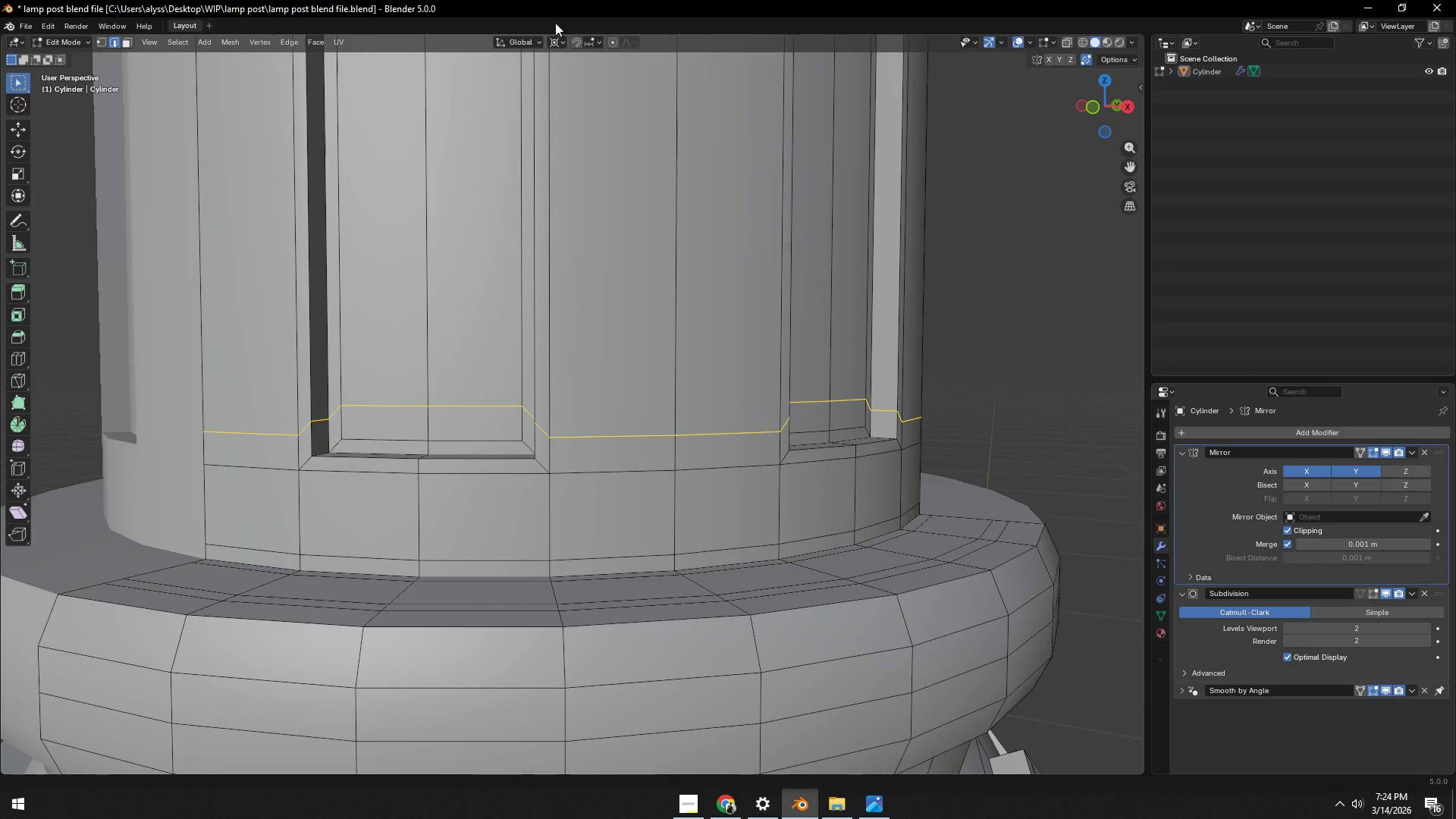 
left_click([557, 39])
 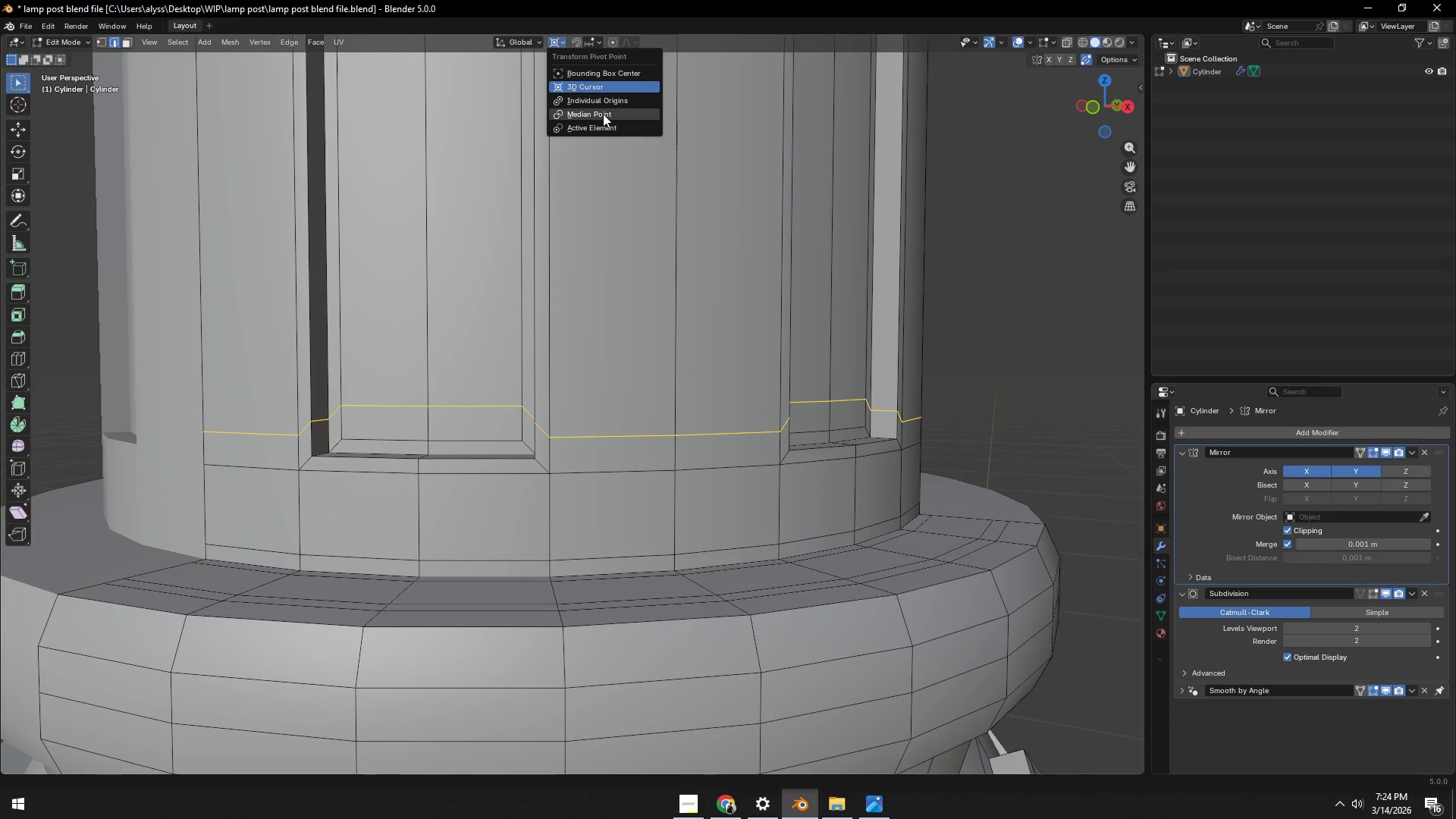 
left_click([603, 114])
 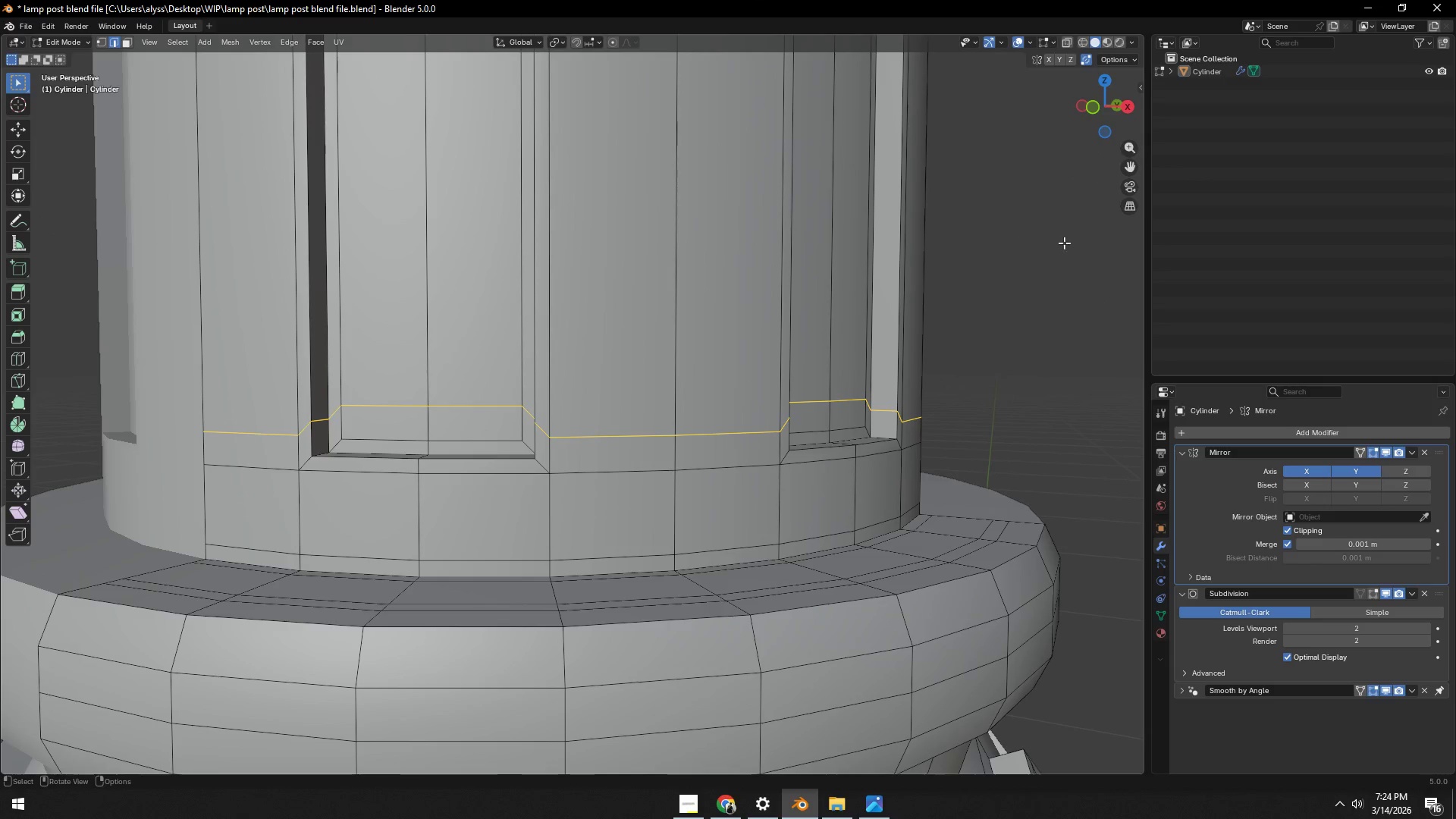 
type(sz0)
key(NumpadEnter)
type(gz)
 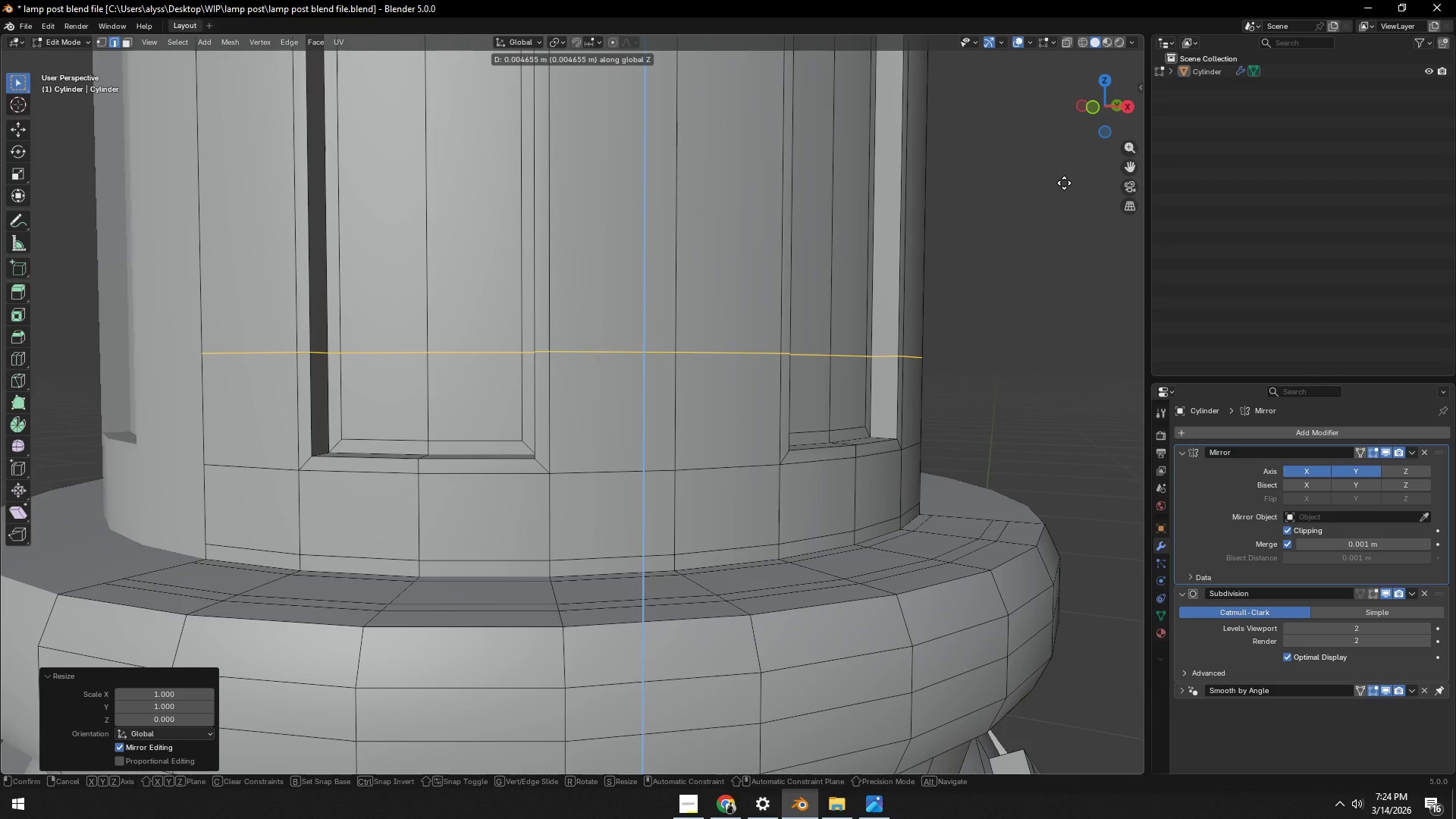 
left_click([1064, 183])
 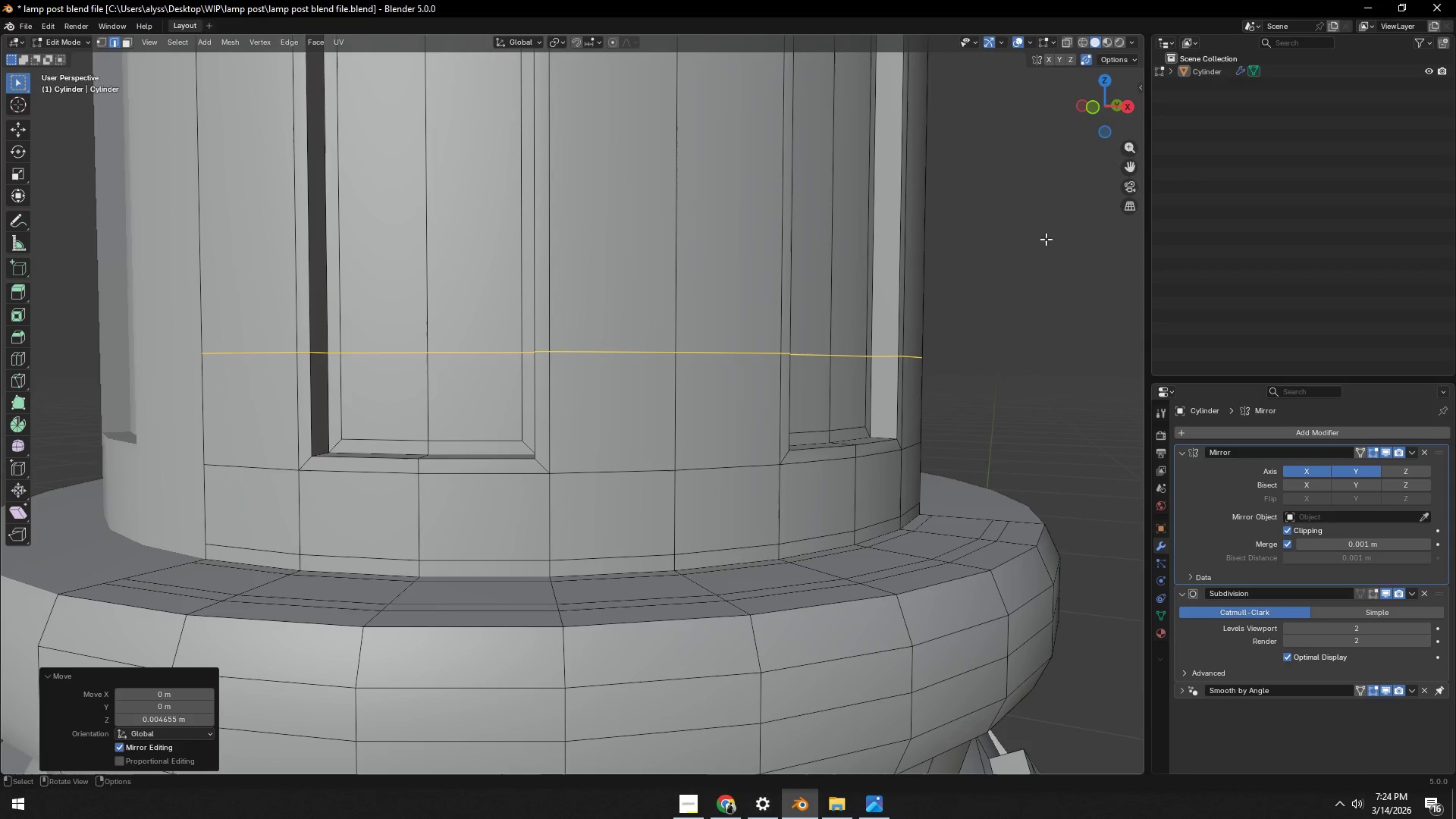 
double_click([1037, 261])
 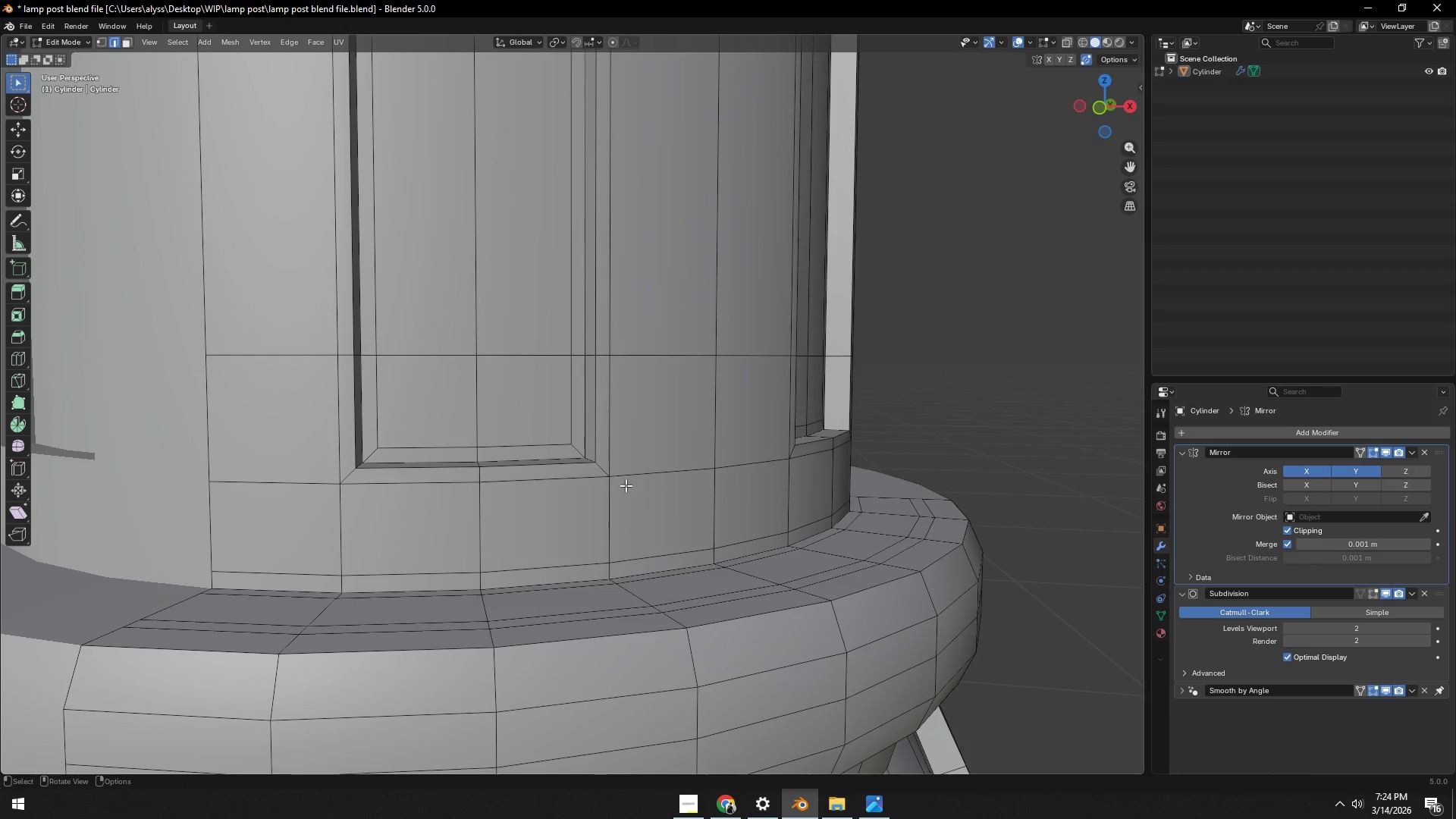 
hold_key(key=AltLeft, duration=1.59)
left_click([576, 448])
 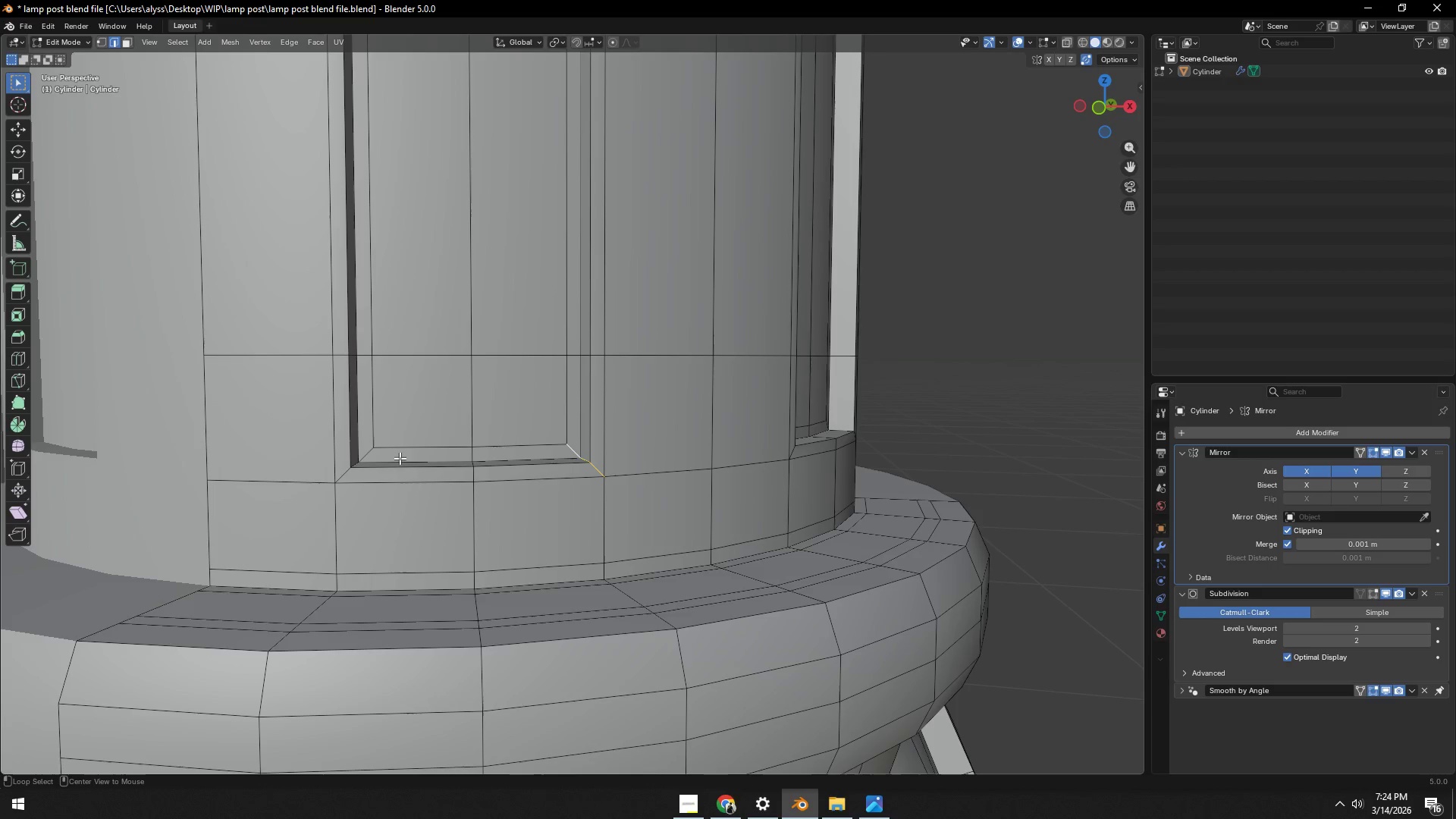 
hold_key(key=ShiftLeft, duration=0.77)
left_click([362, 455])
 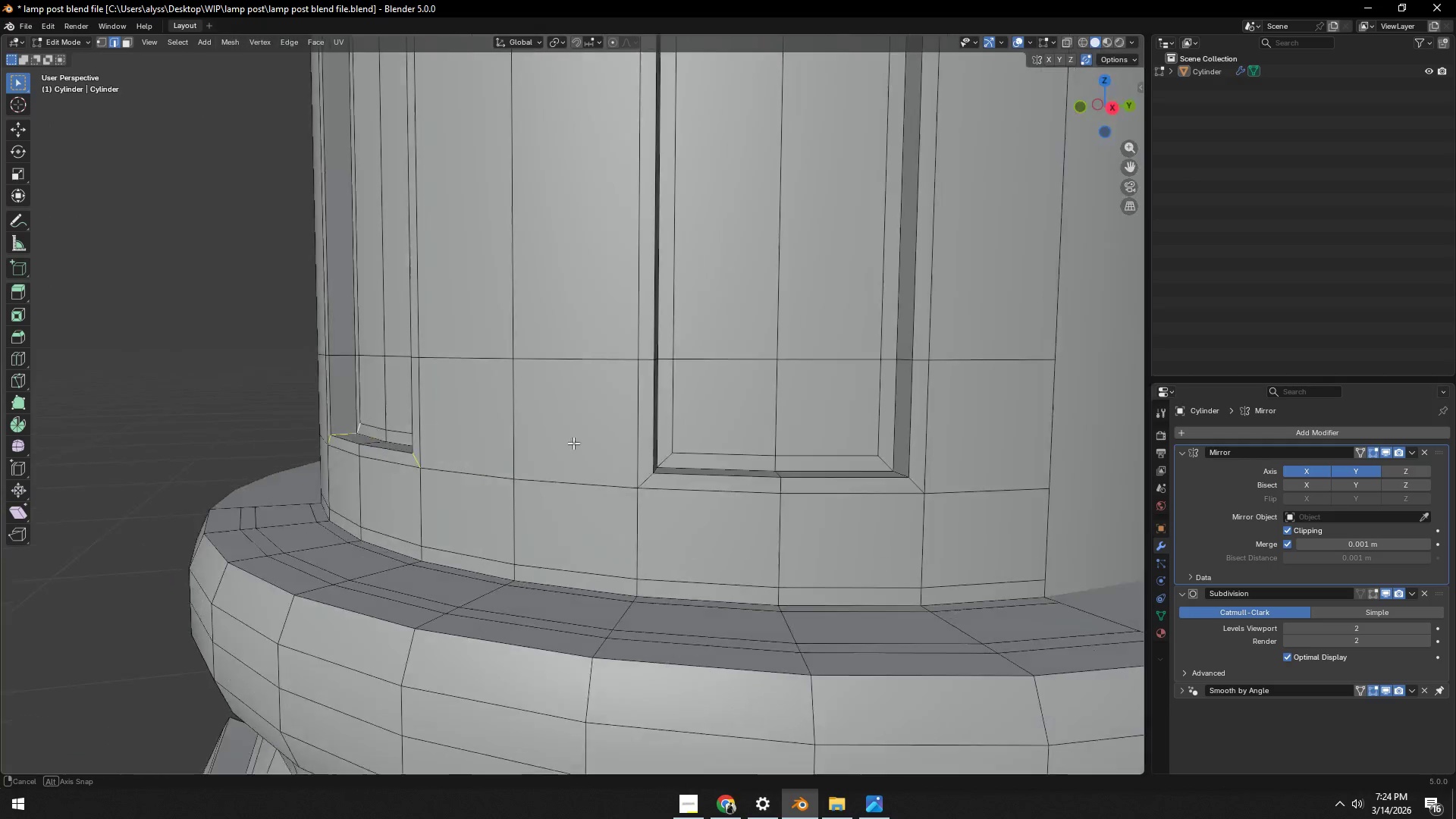 
hold_key(key=ShiftLeft, duration=0.81)
hold_key(key=AltLeft, duration=0.62)
left_click([566, 465])
 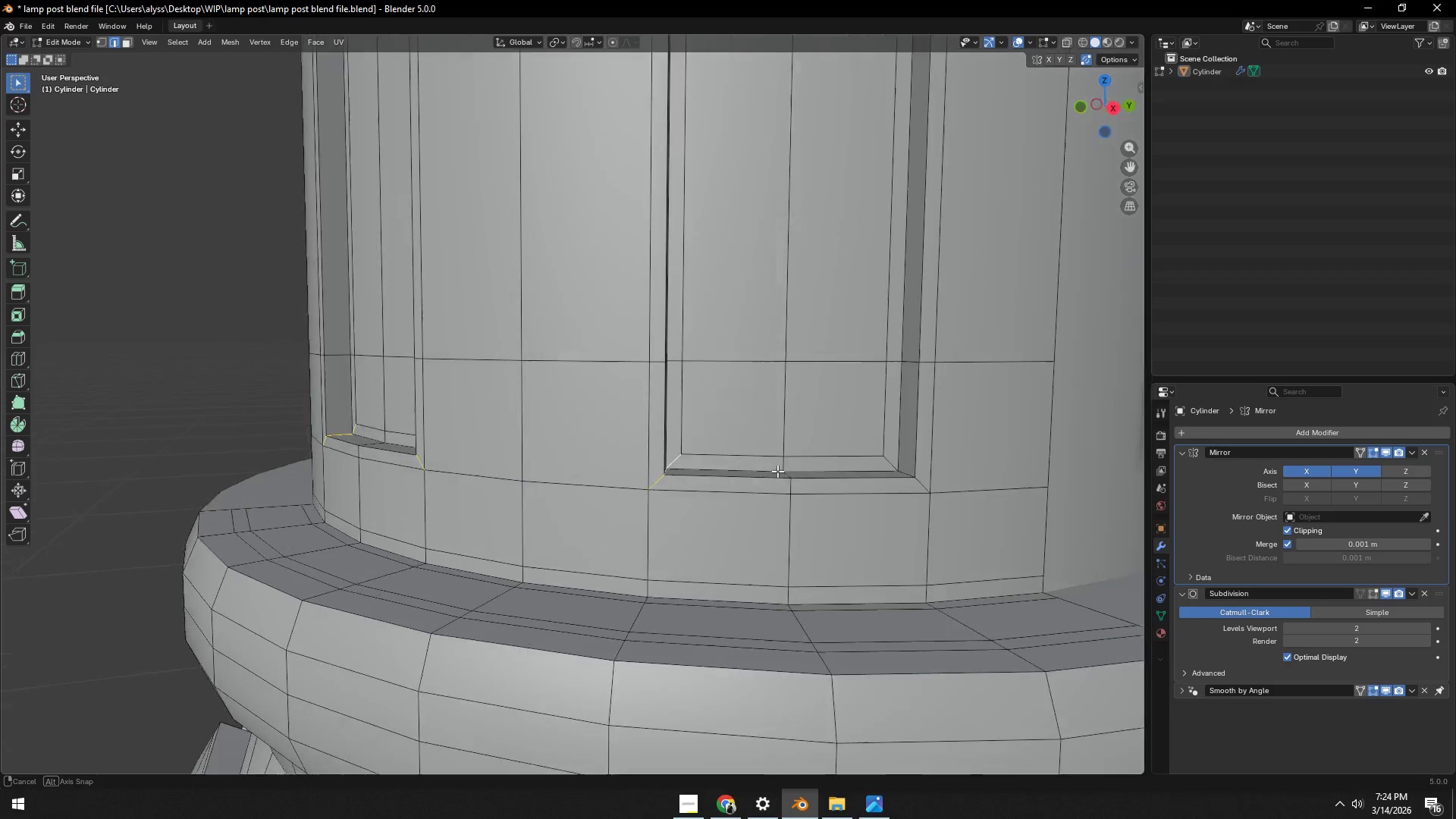 
hold_key(key=ShiftLeft, duration=0.69)
hold_key(key=AltLeft, duration=0.58)
left_click([904, 442])
 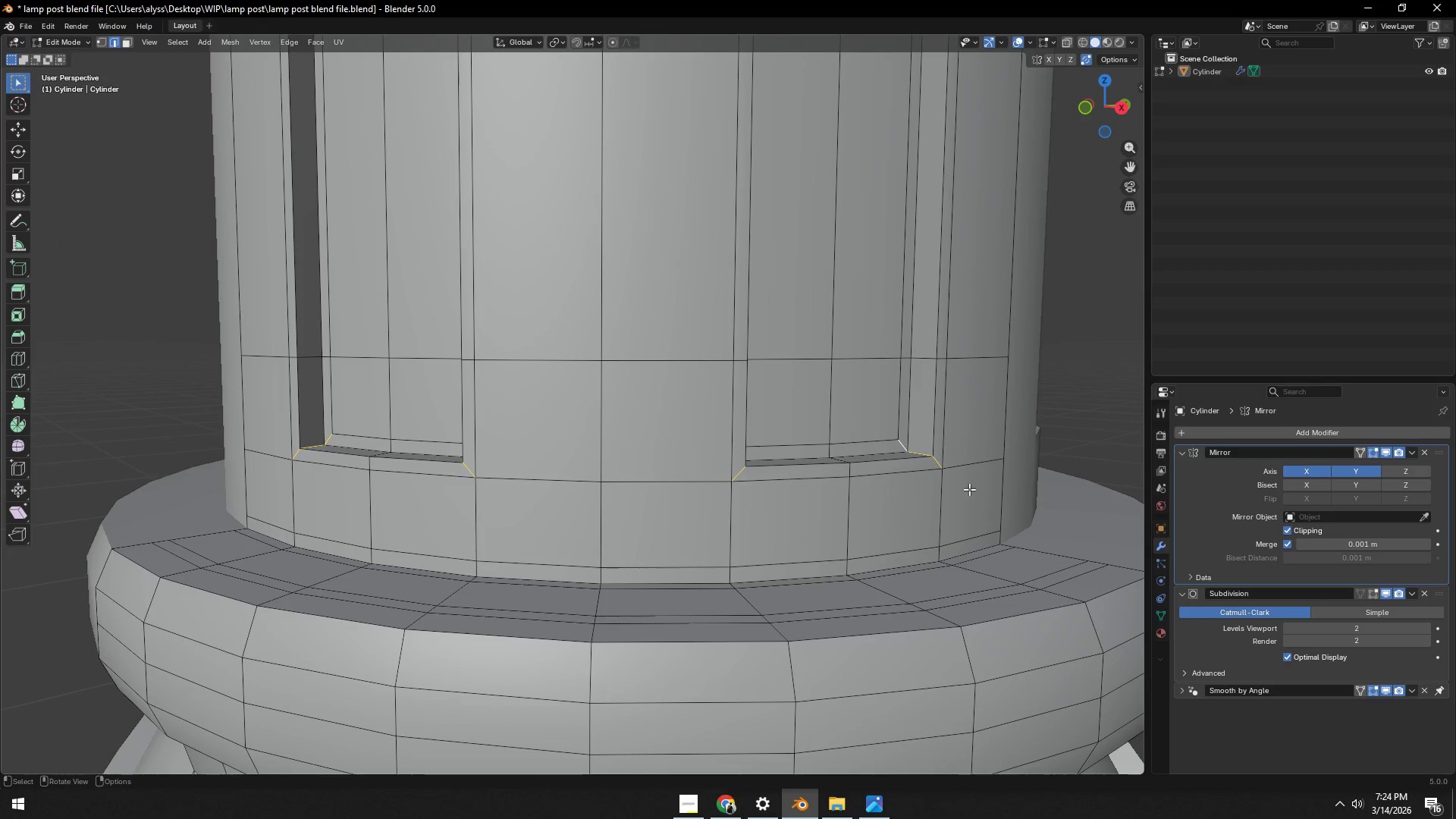 
type(gz)
 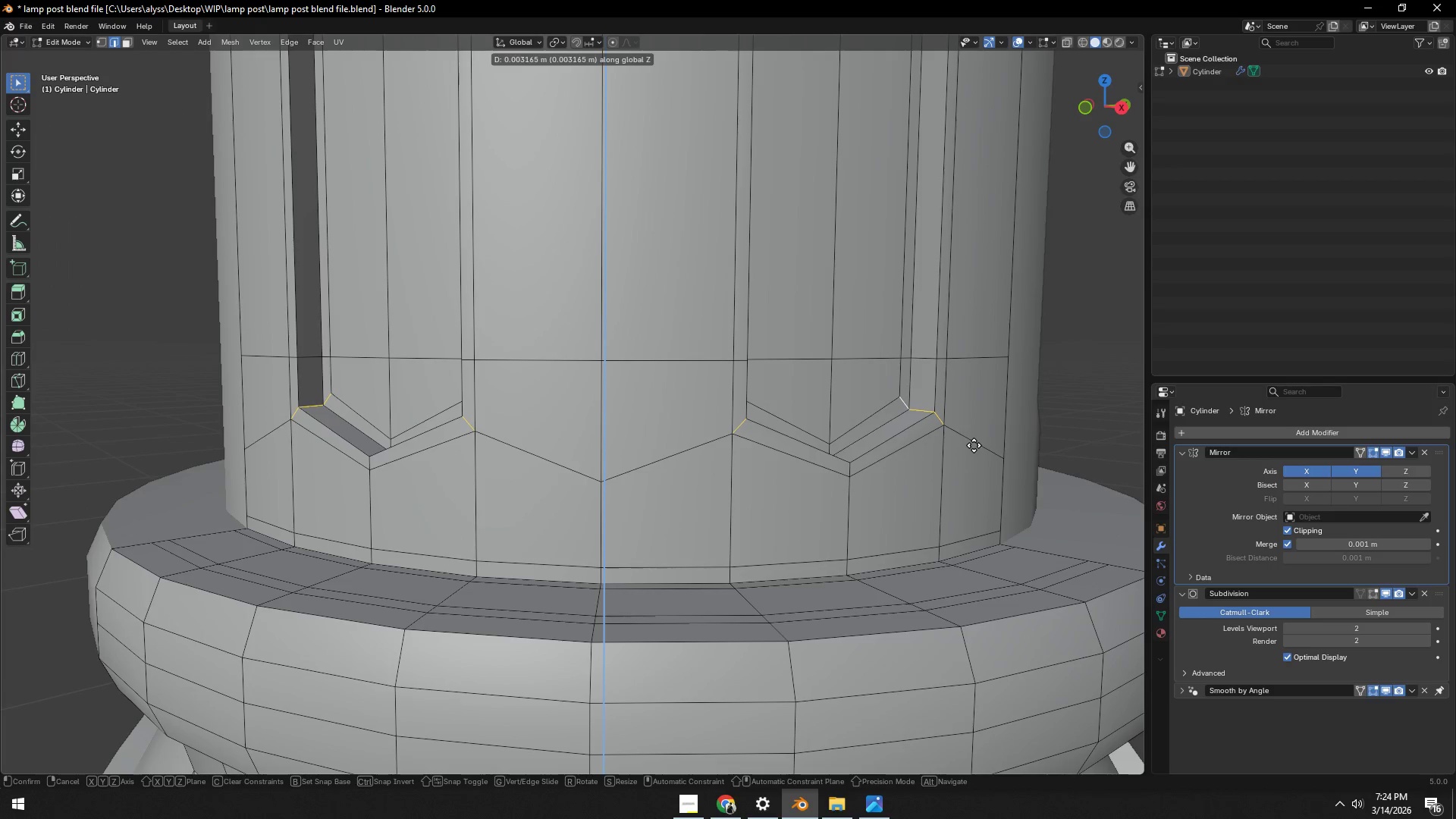 
left_click([974, 445])
 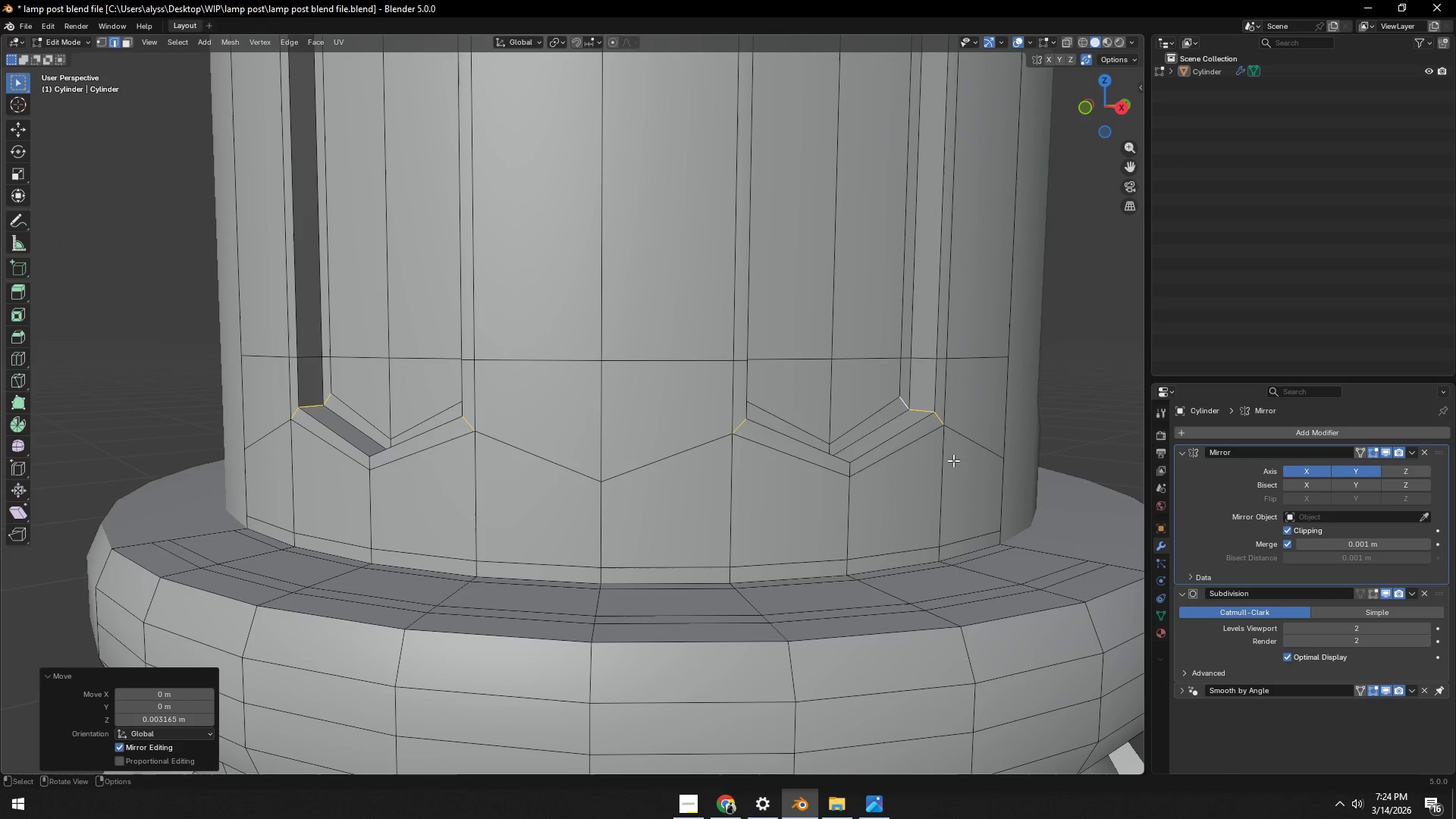 
key(Tab)
 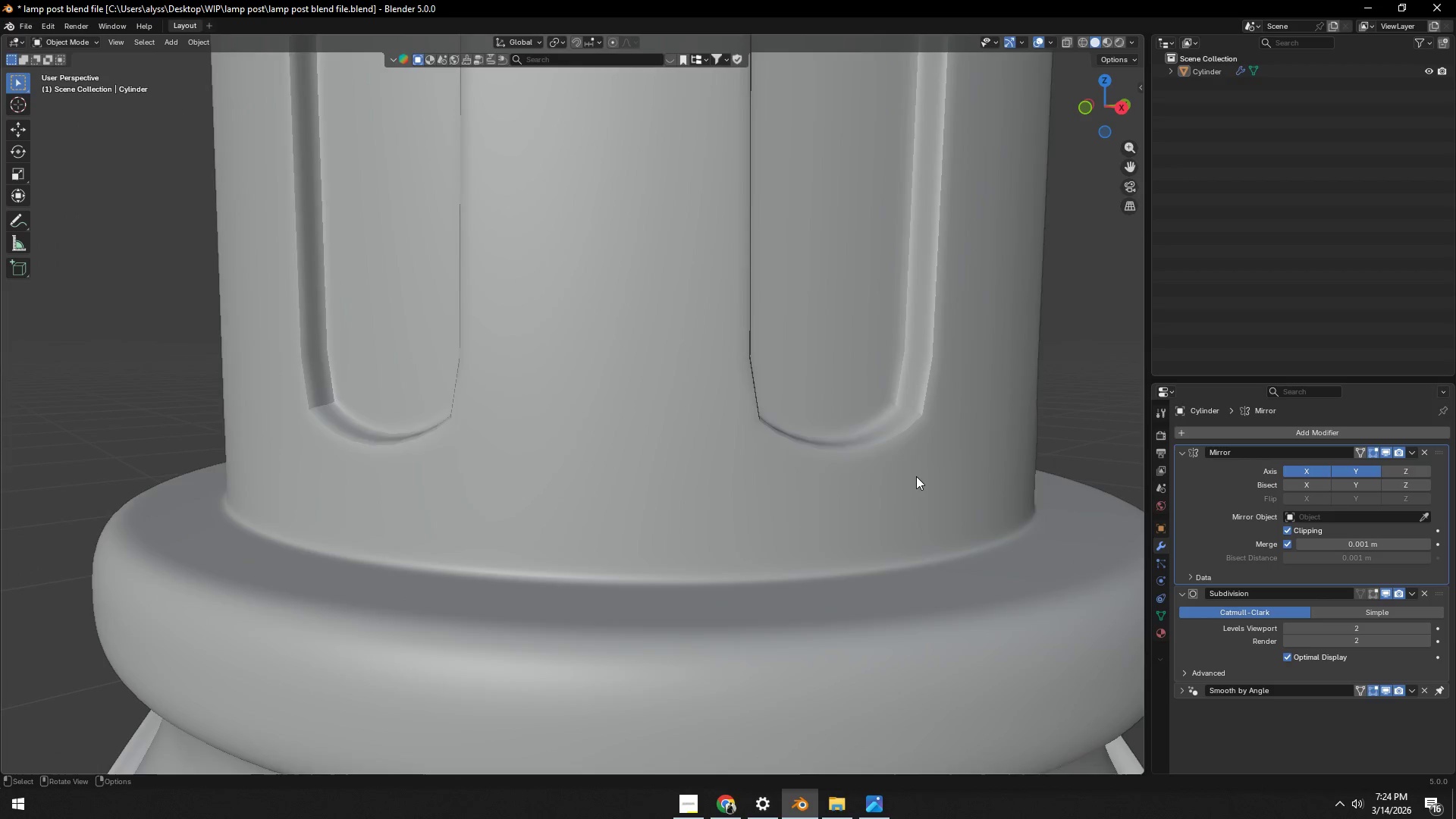 
scroll: coordinate [915, 476], scroll_direction: down, amount: 4.0
 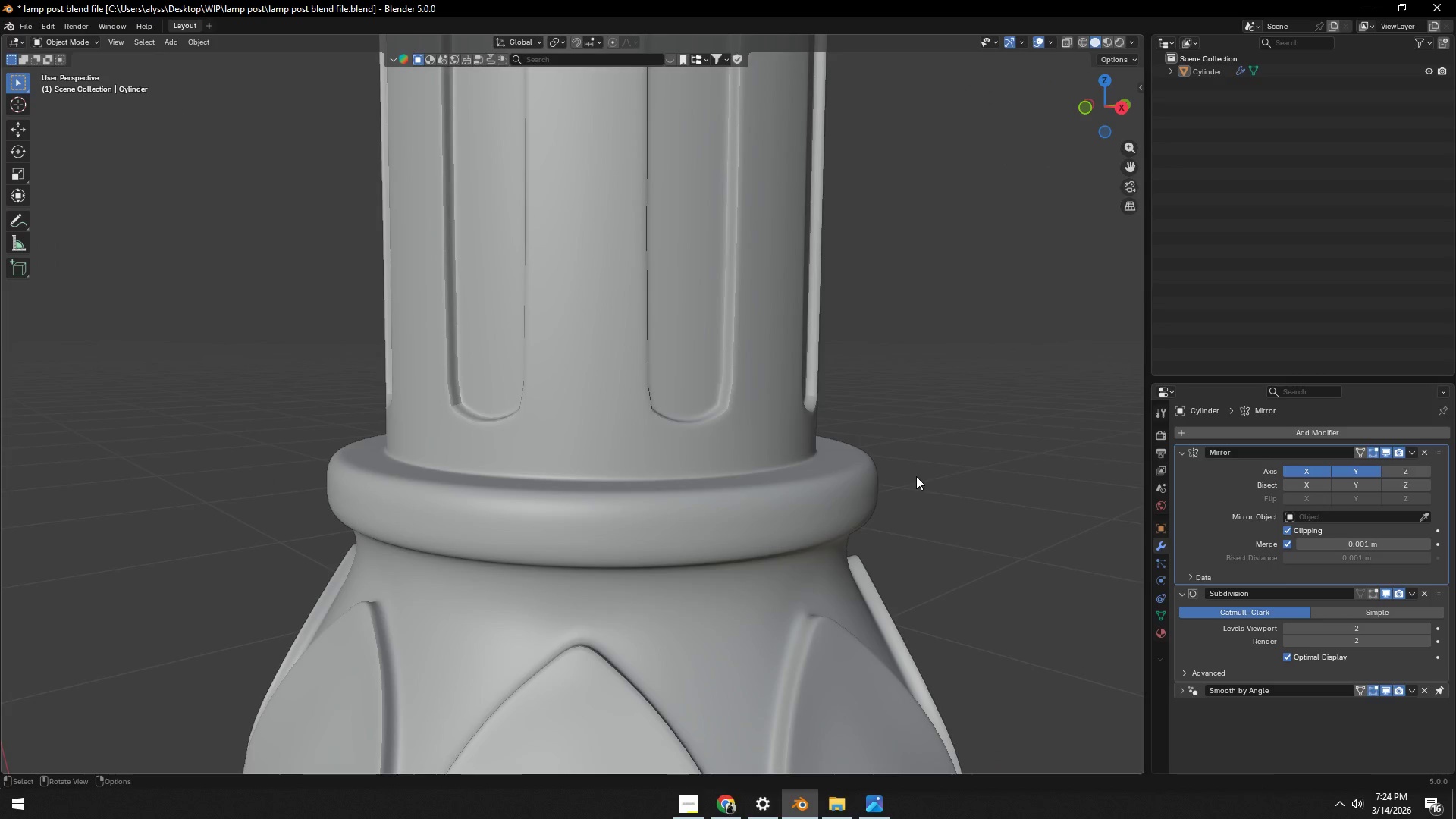 
key(Tab)
 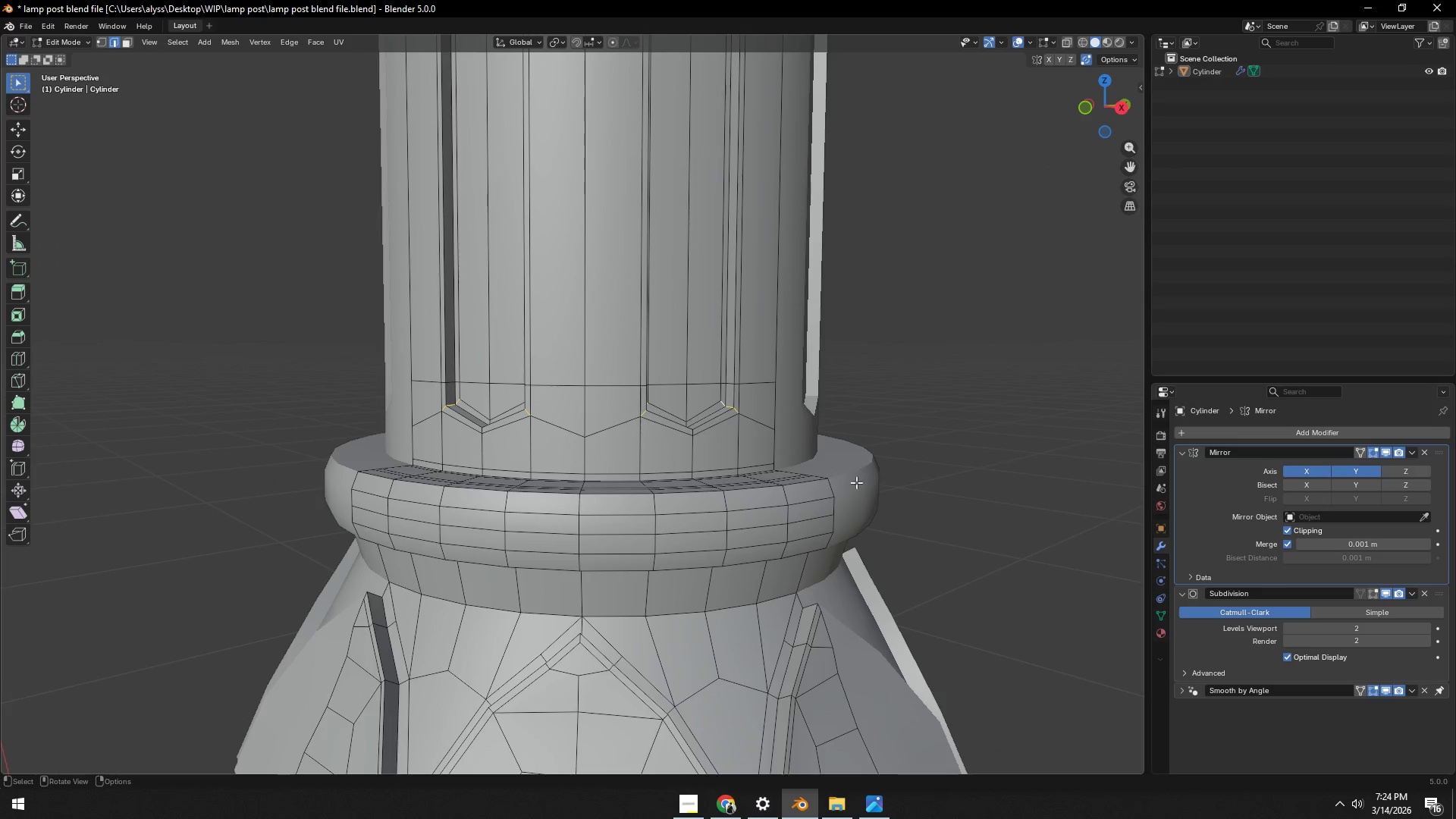 
scroll: coordinate [852, 482], scroll_direction: up, amount: 4.0
 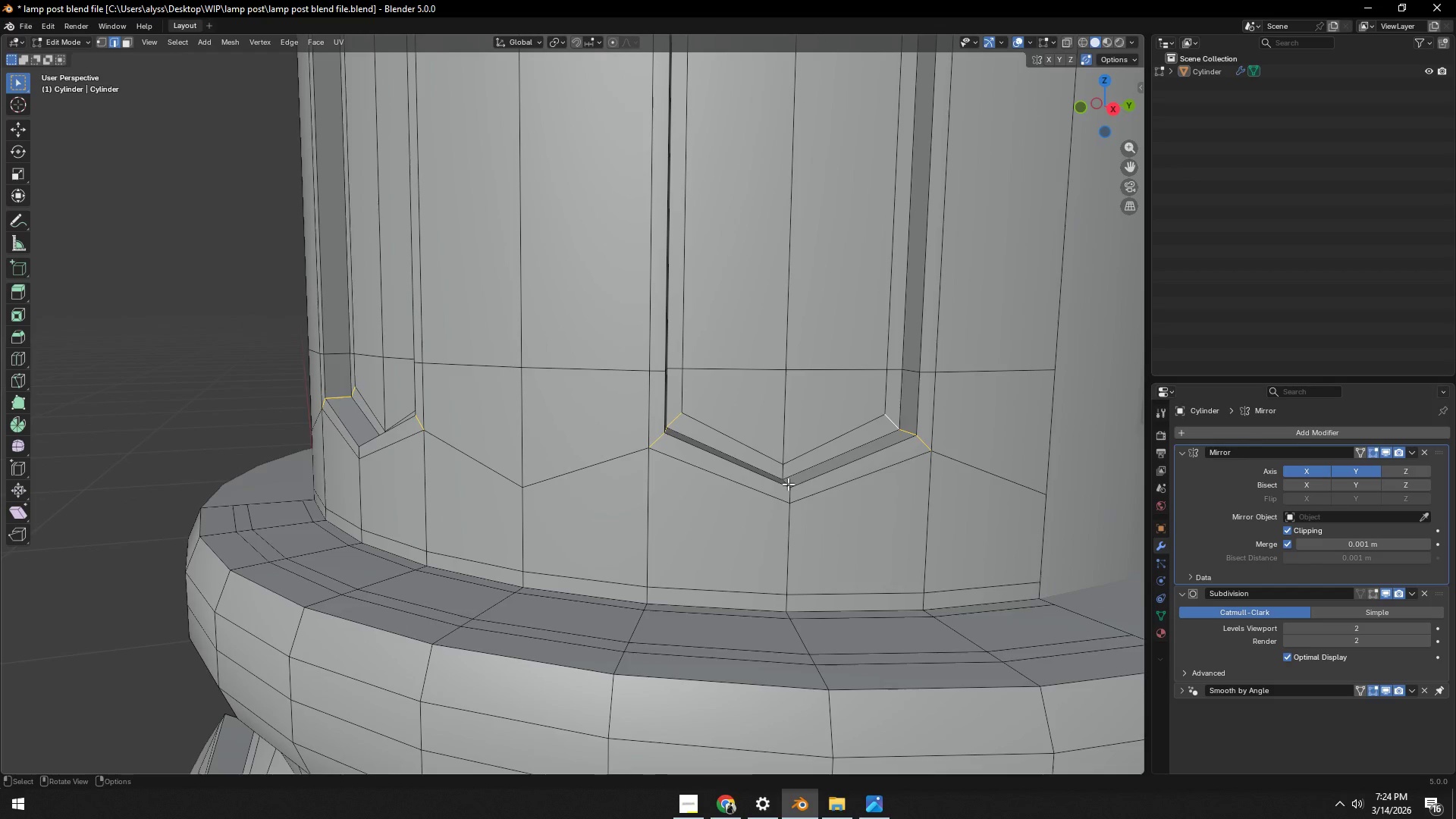 
key(Tab)
 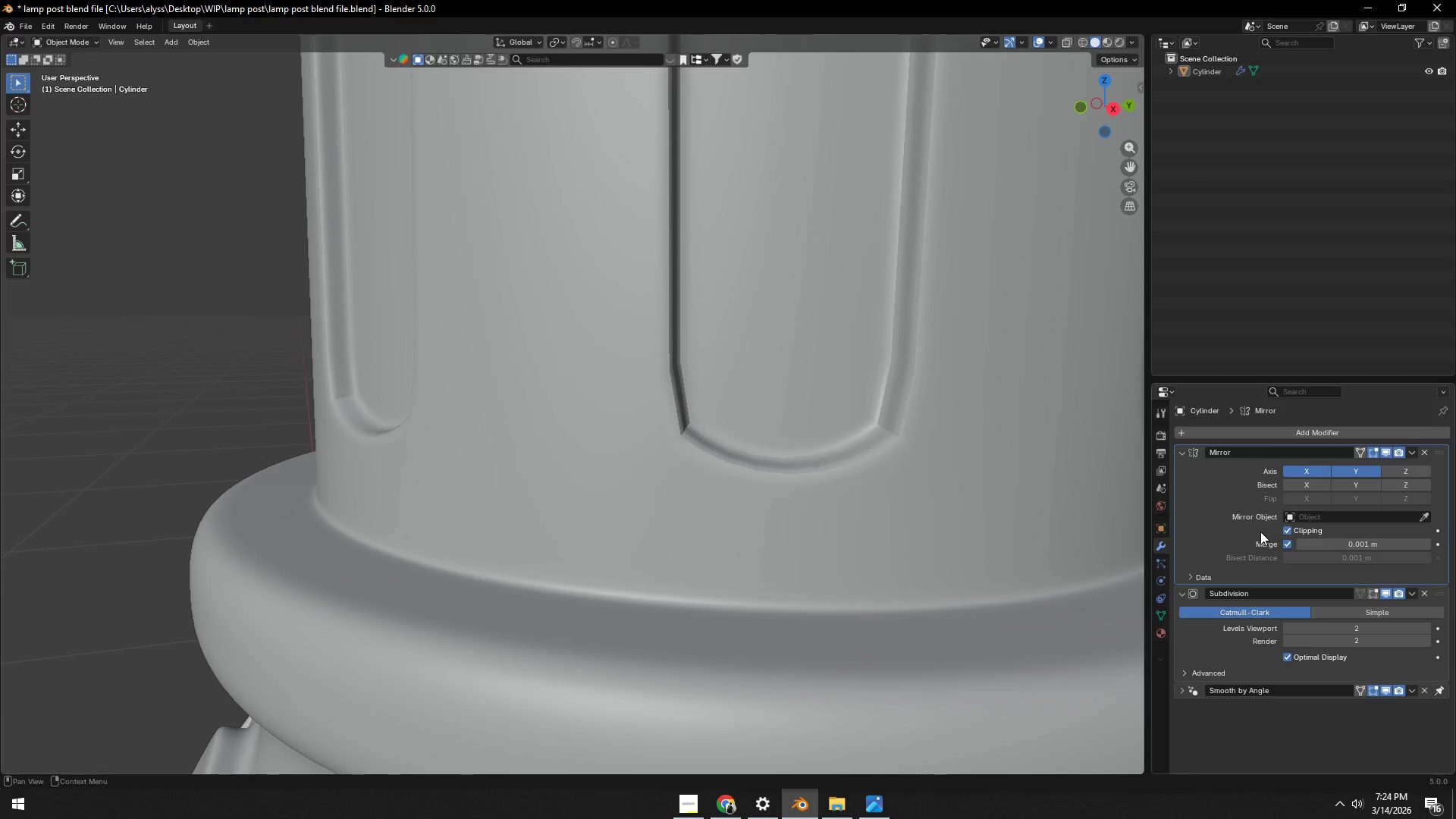 
key(Tab)
 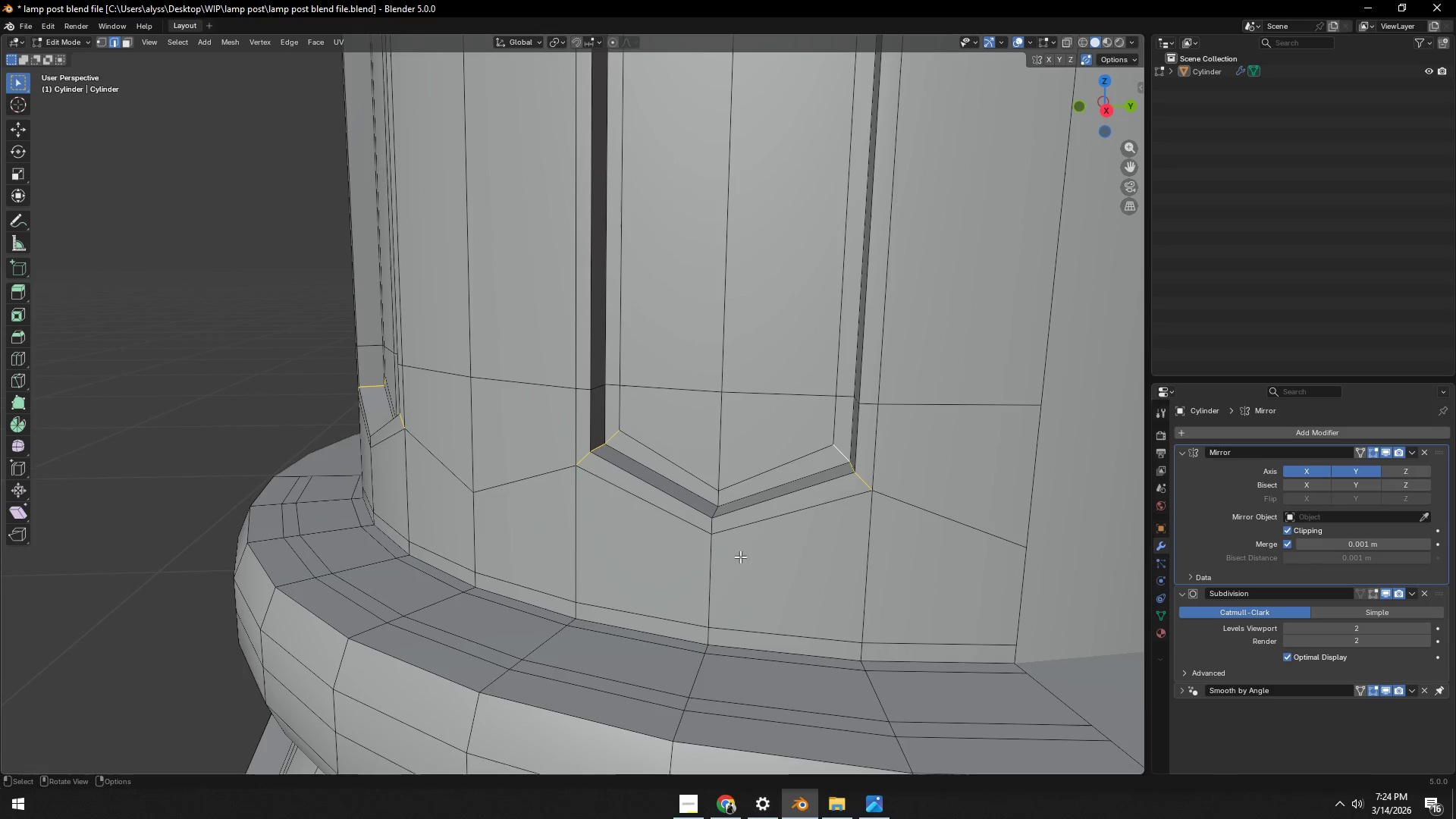 
scroll: coordinate [856, 582], scroll_direction: down, amount: 1.0
 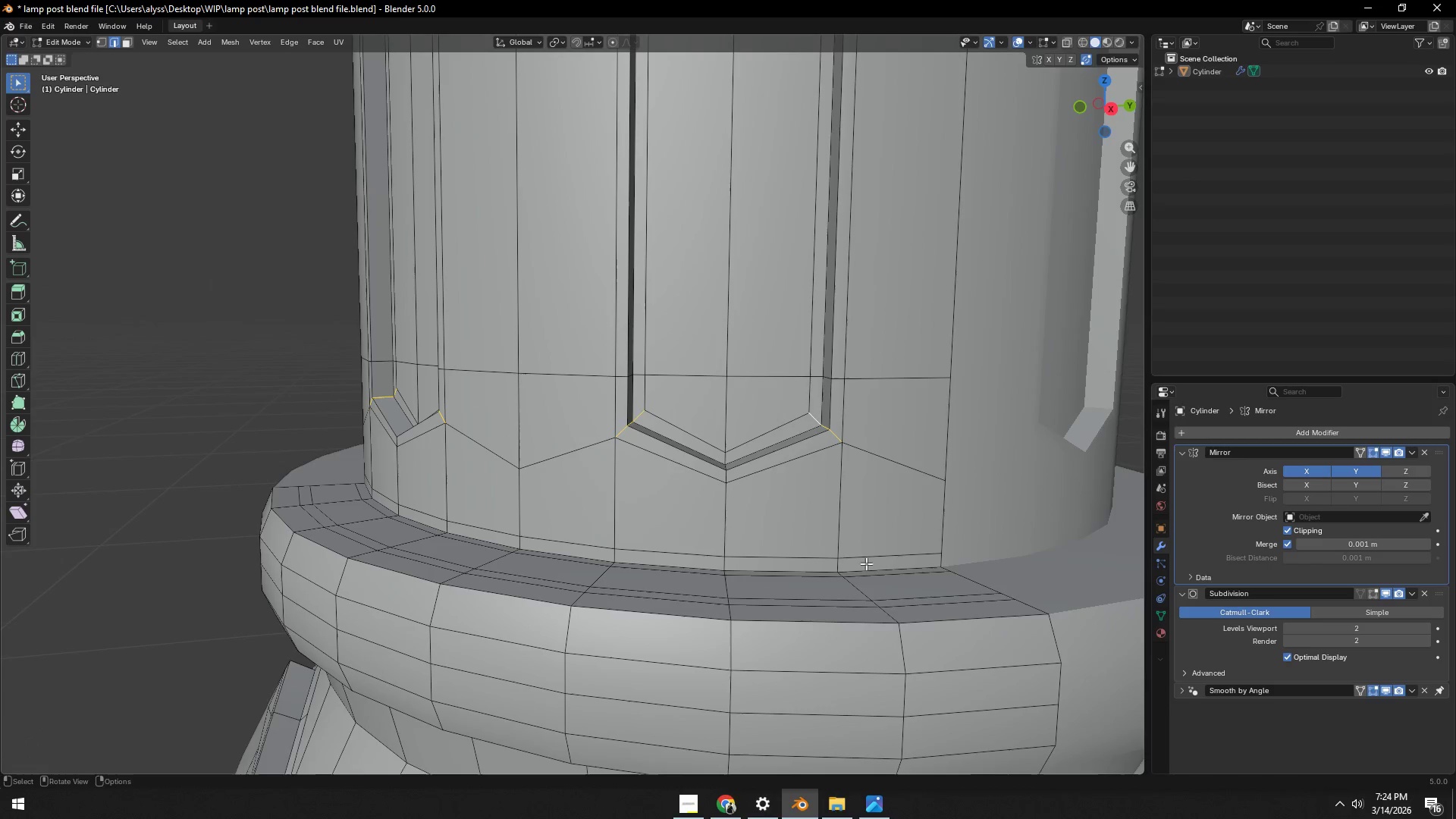 
hold_key(key=AltLeft, duration=0.56)
left_click([750, 384])
 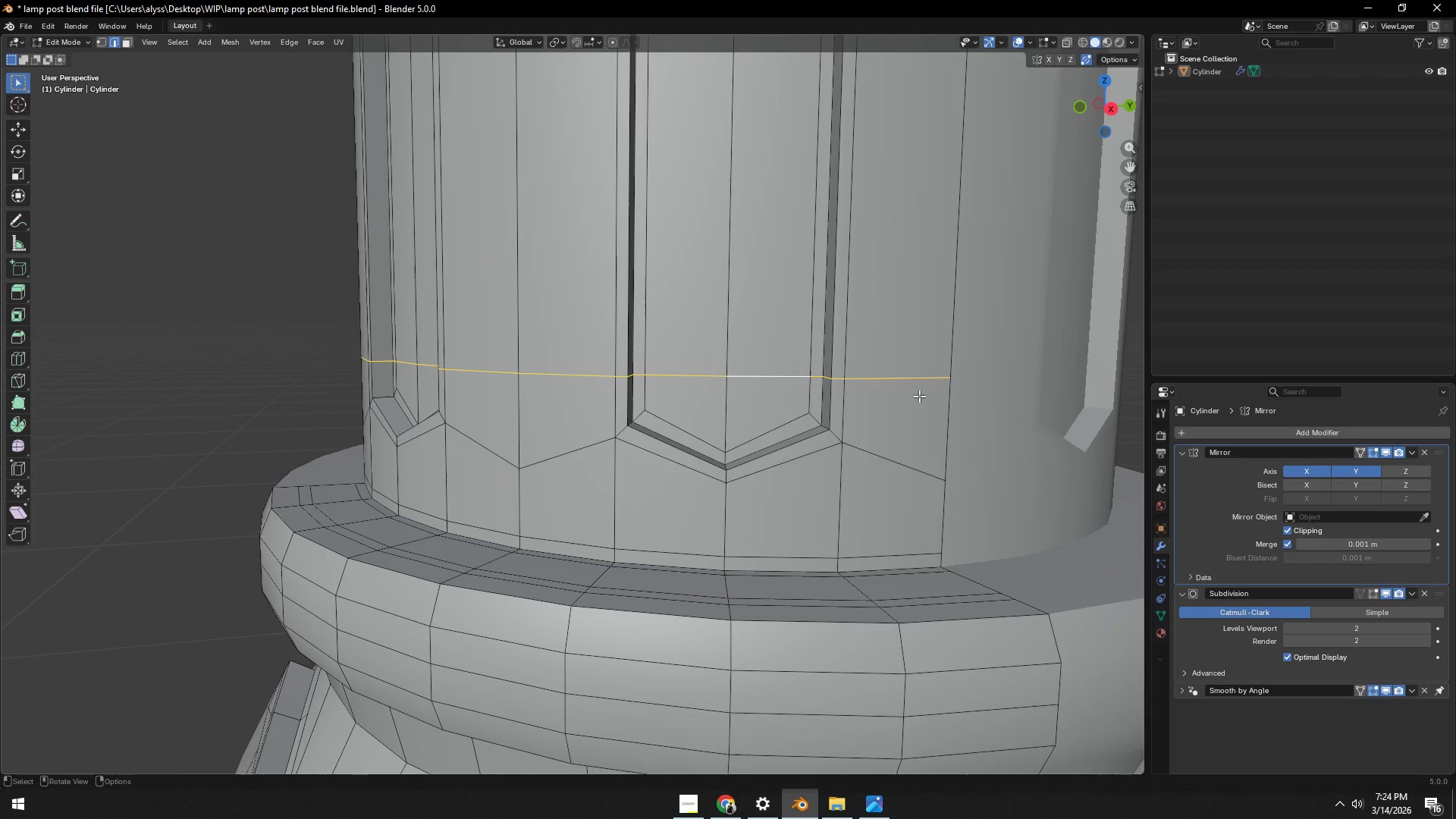 
type(gz)
 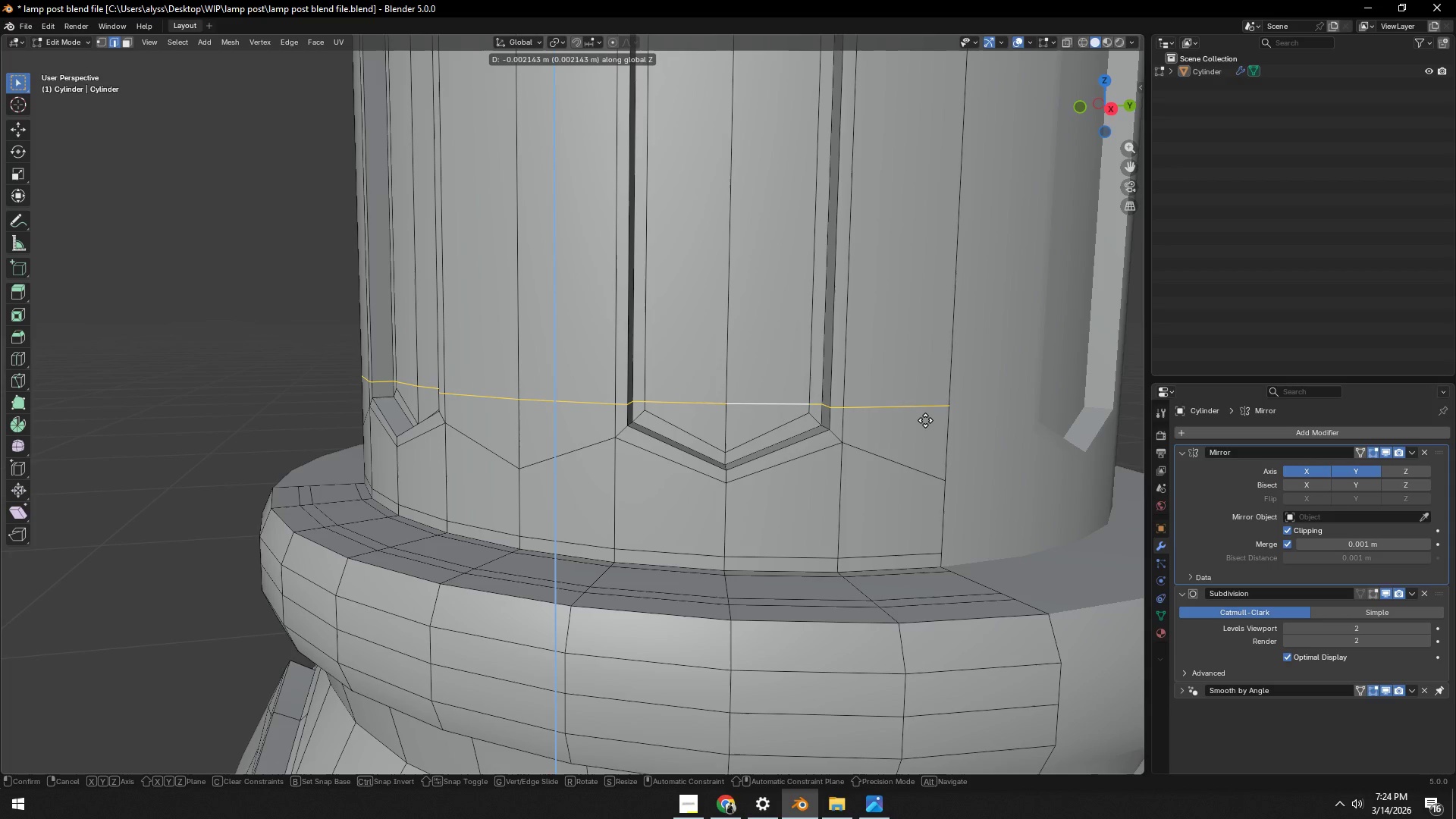 
left_click([925, 420])
 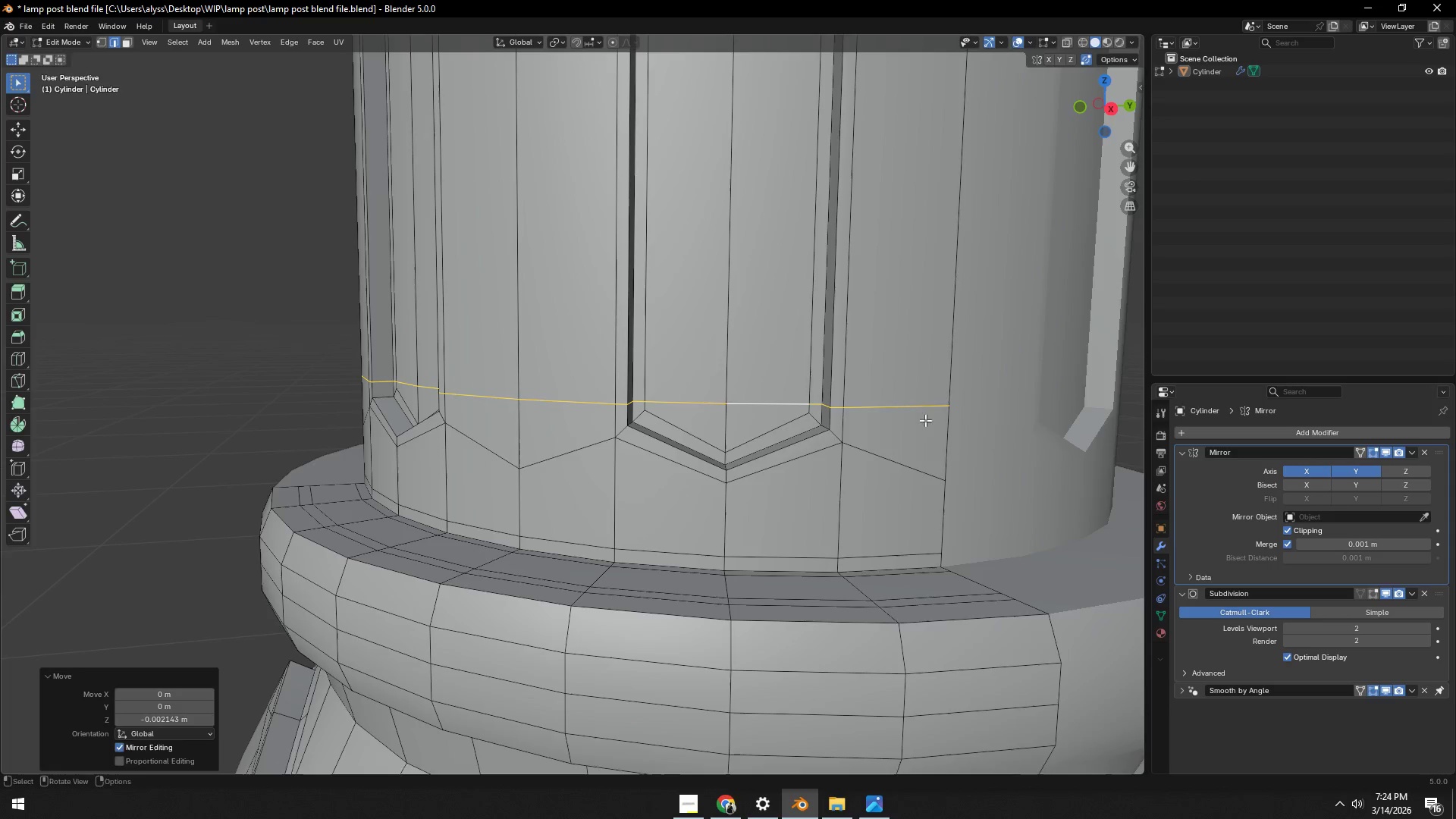 
key(Tab)
 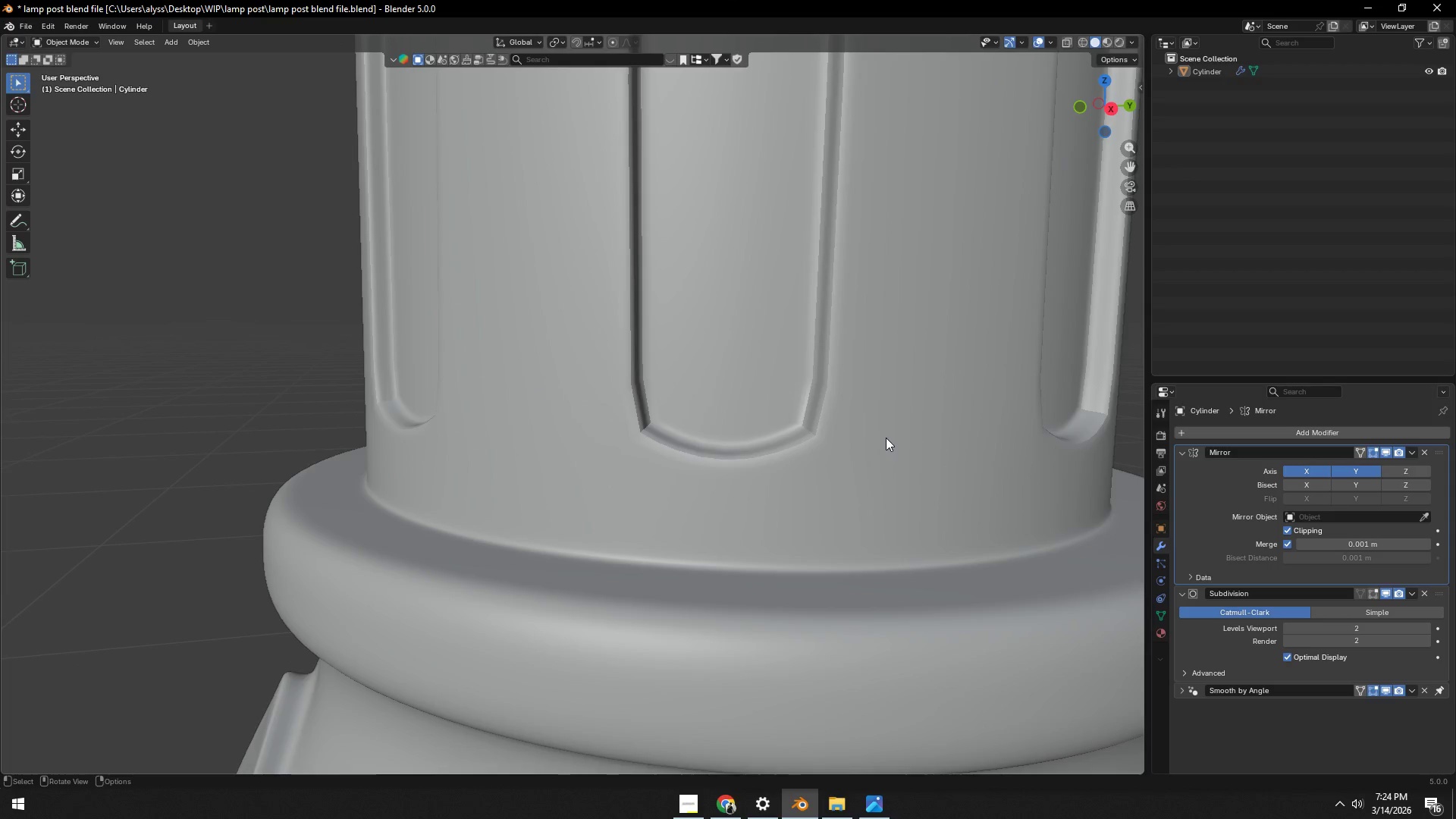 
key(Control+ControlLeft)
 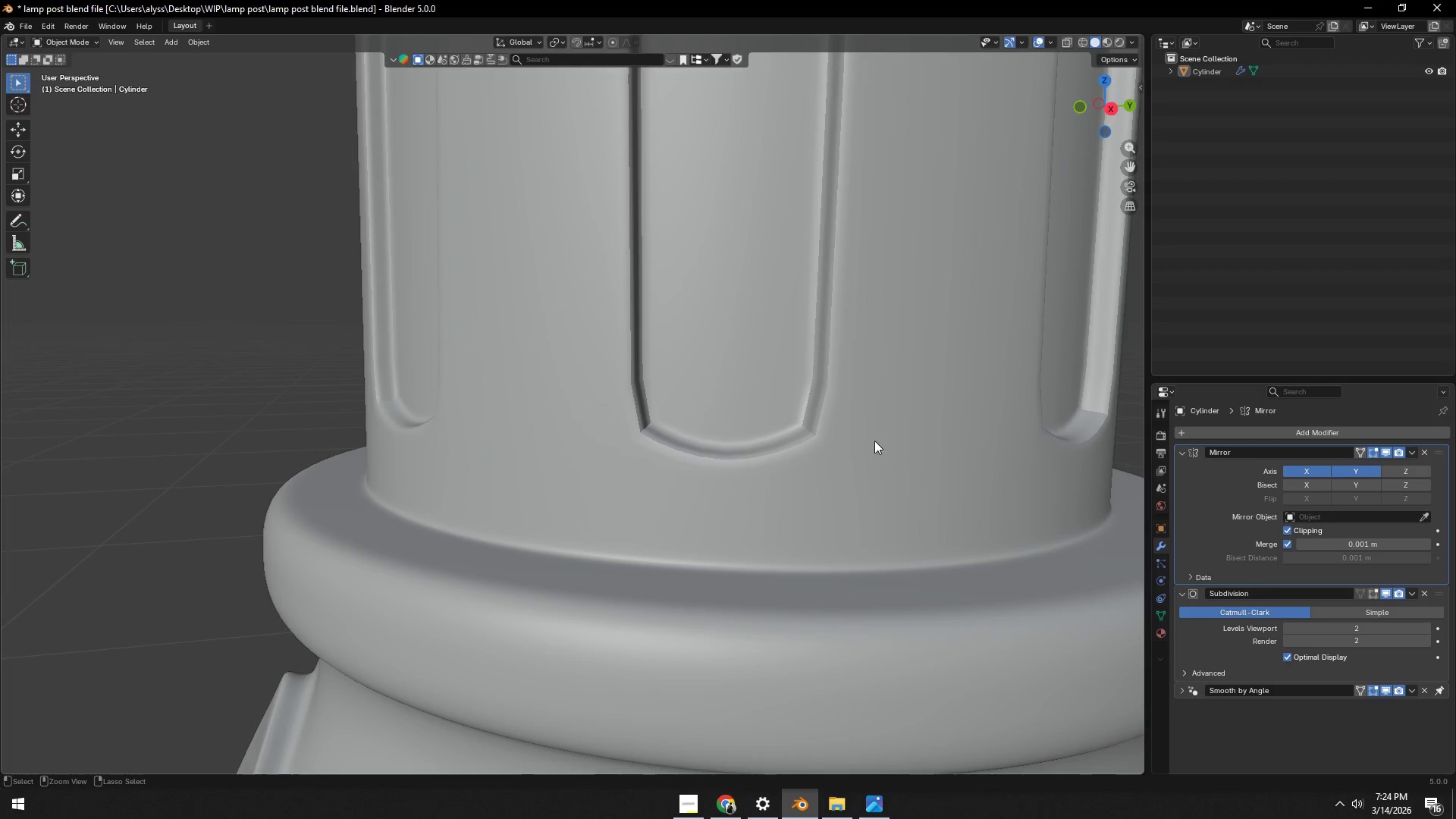 
key(Control+S)
 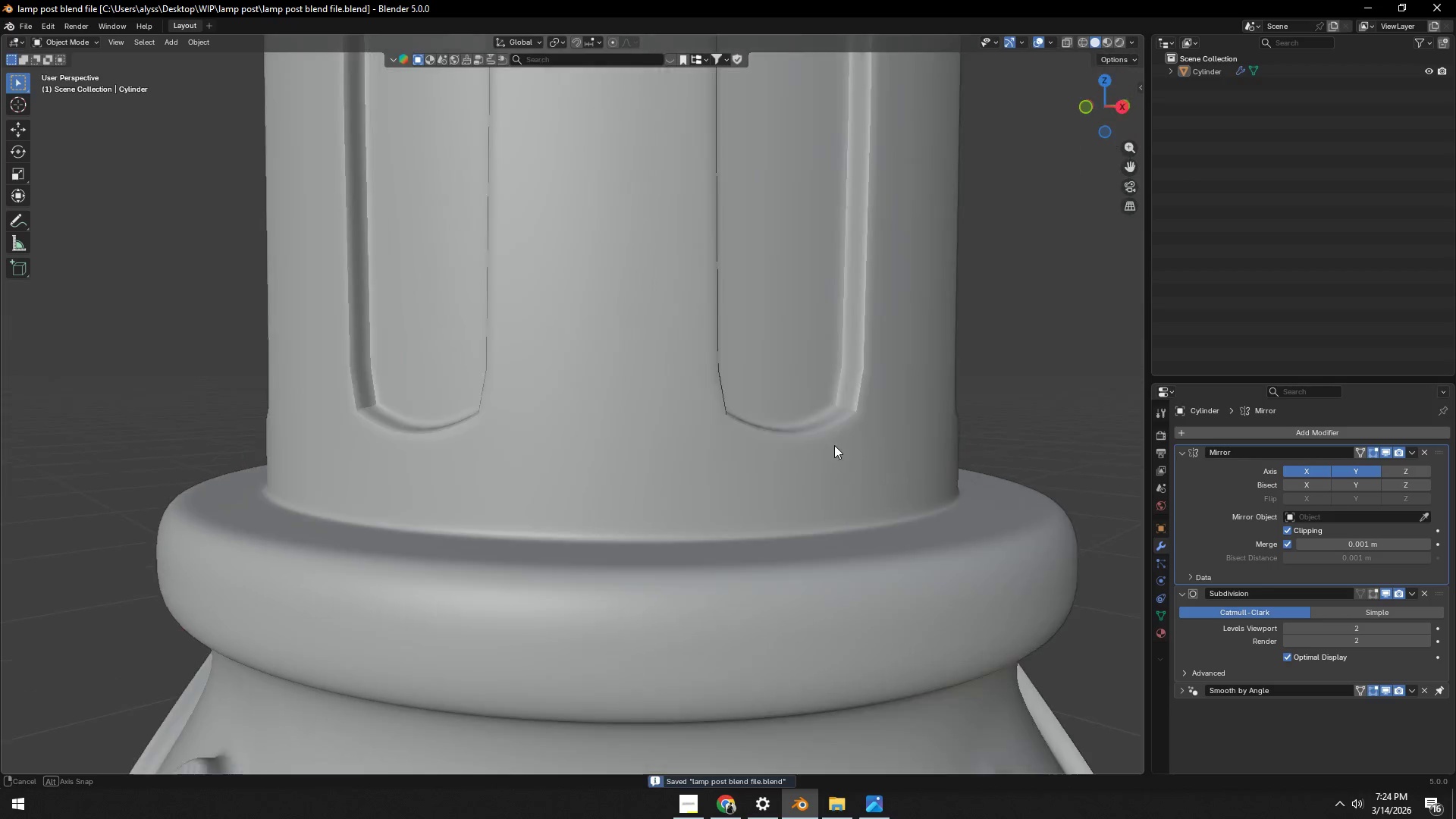 
key(Tab)
 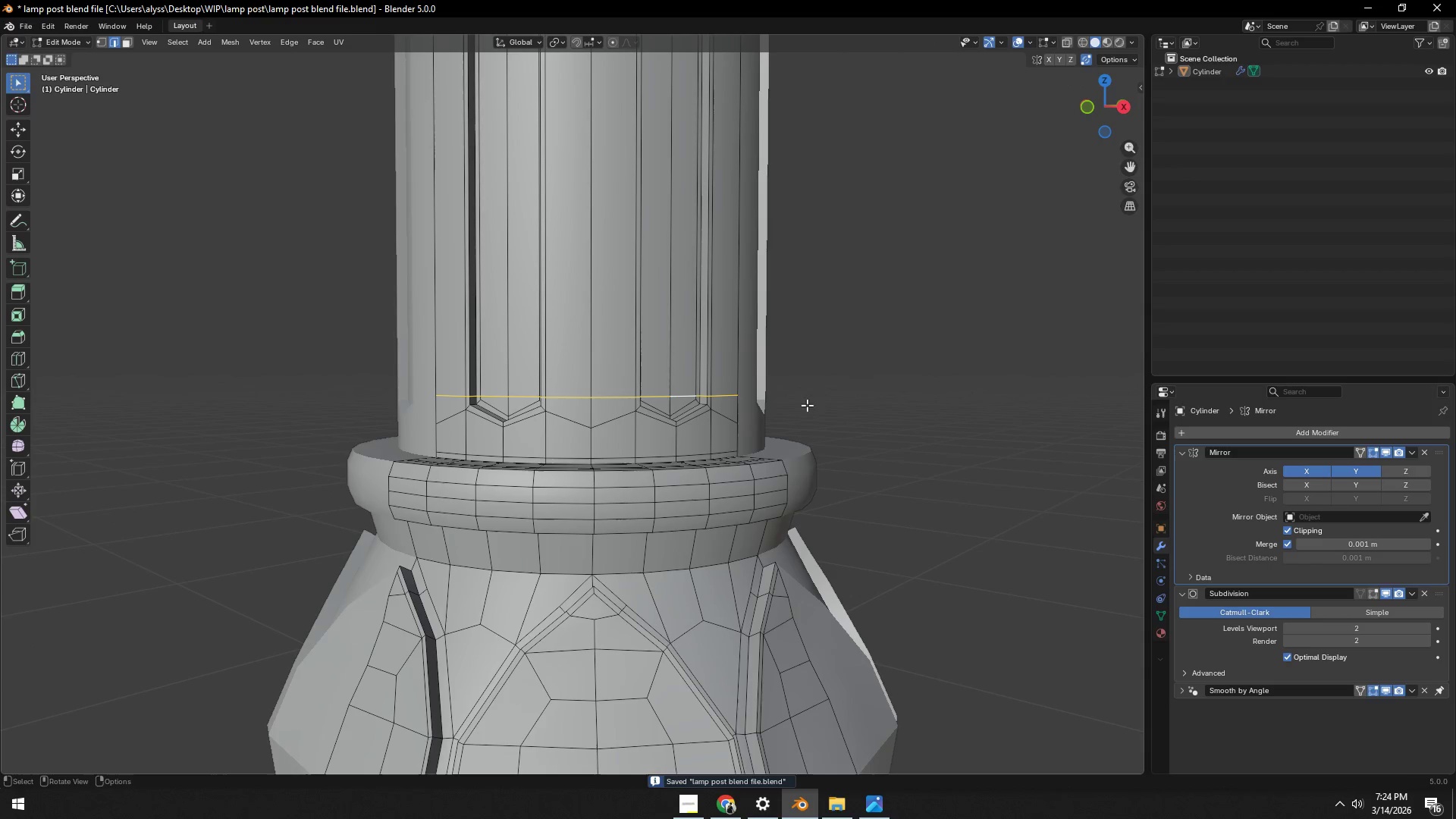 
scroll: coordinate [836, 445], scroll_direction: down, amount: 4.0
 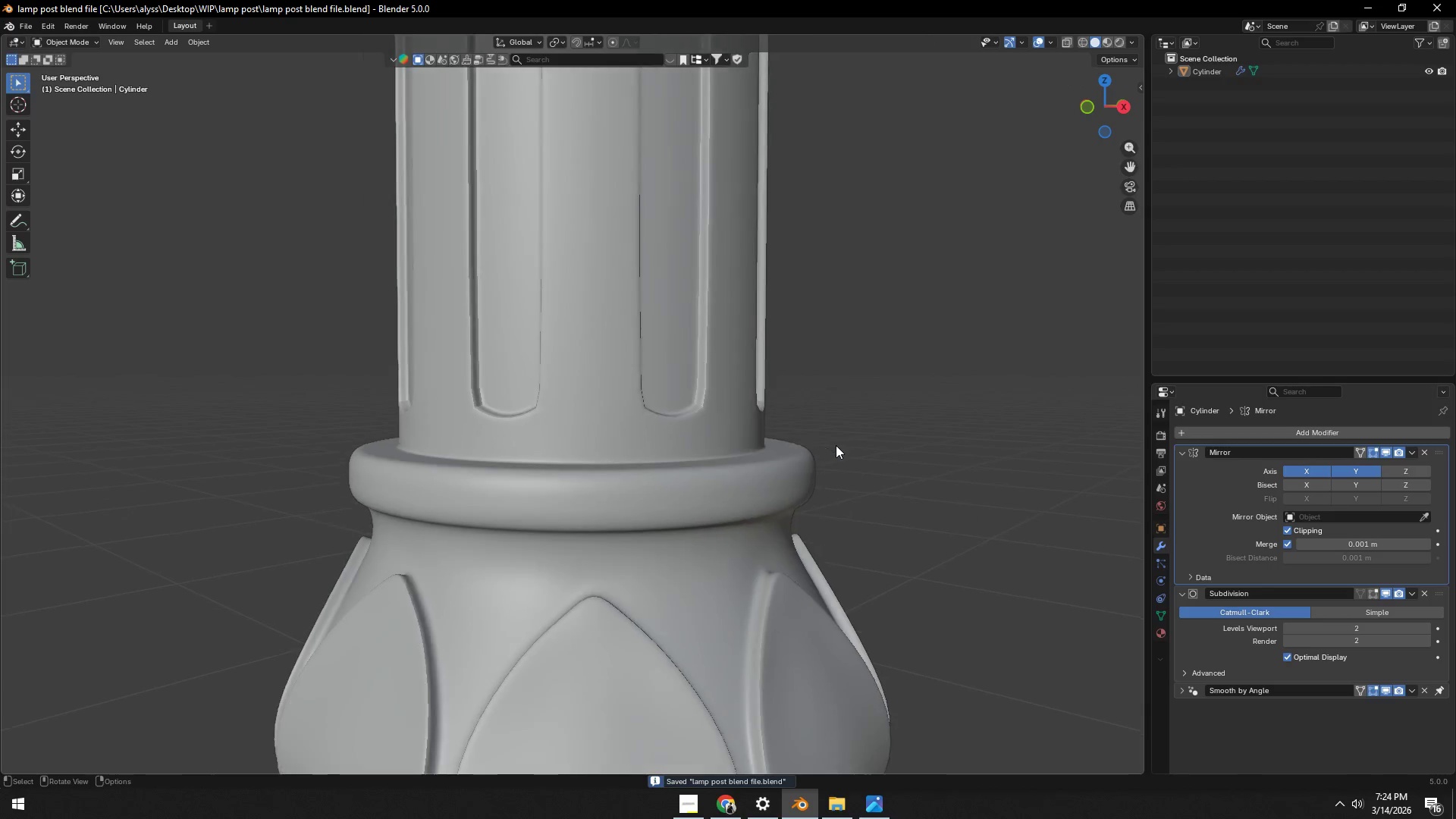 
key(Control+ControlLeft)
 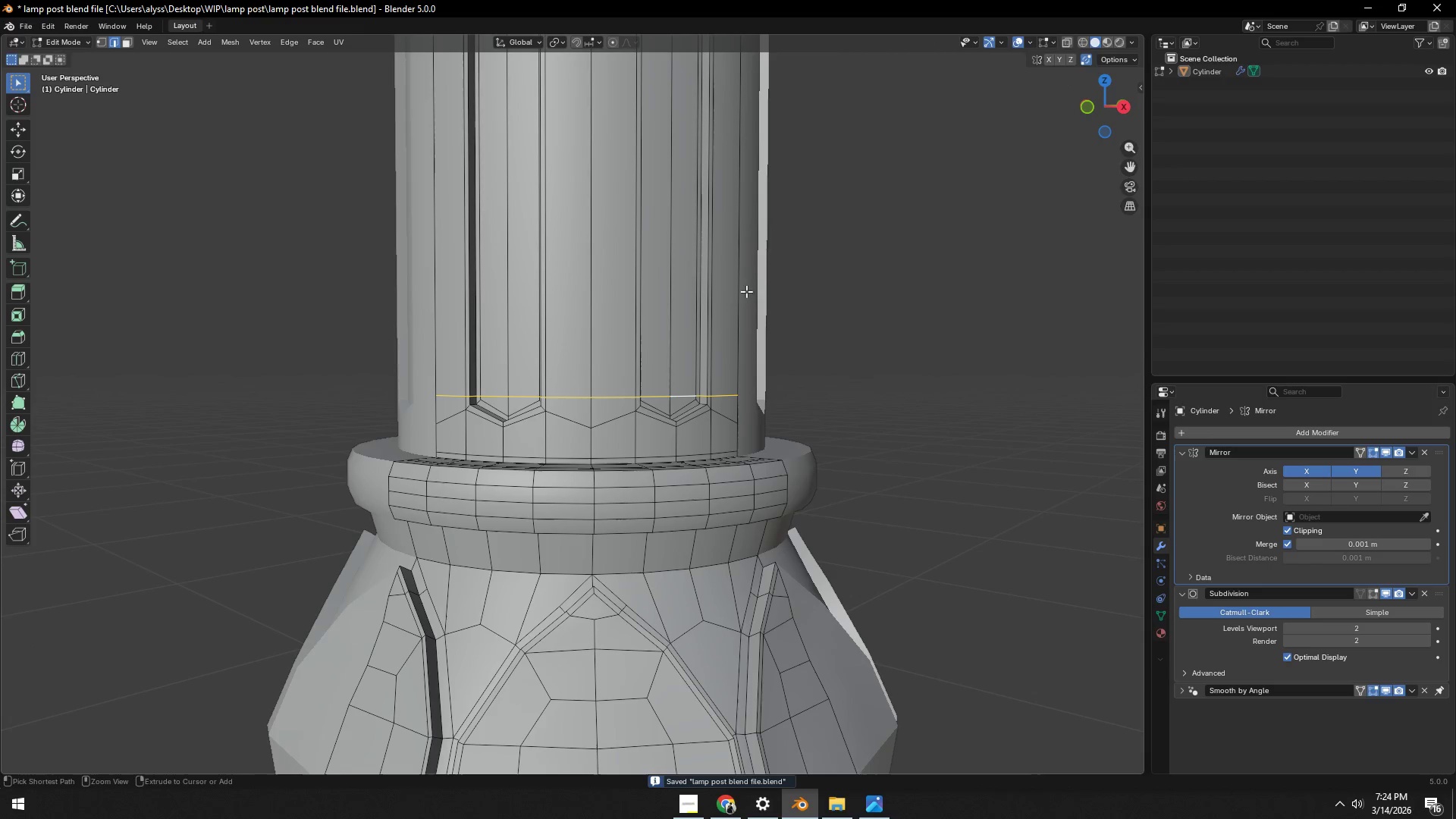 
key(Control+R)
 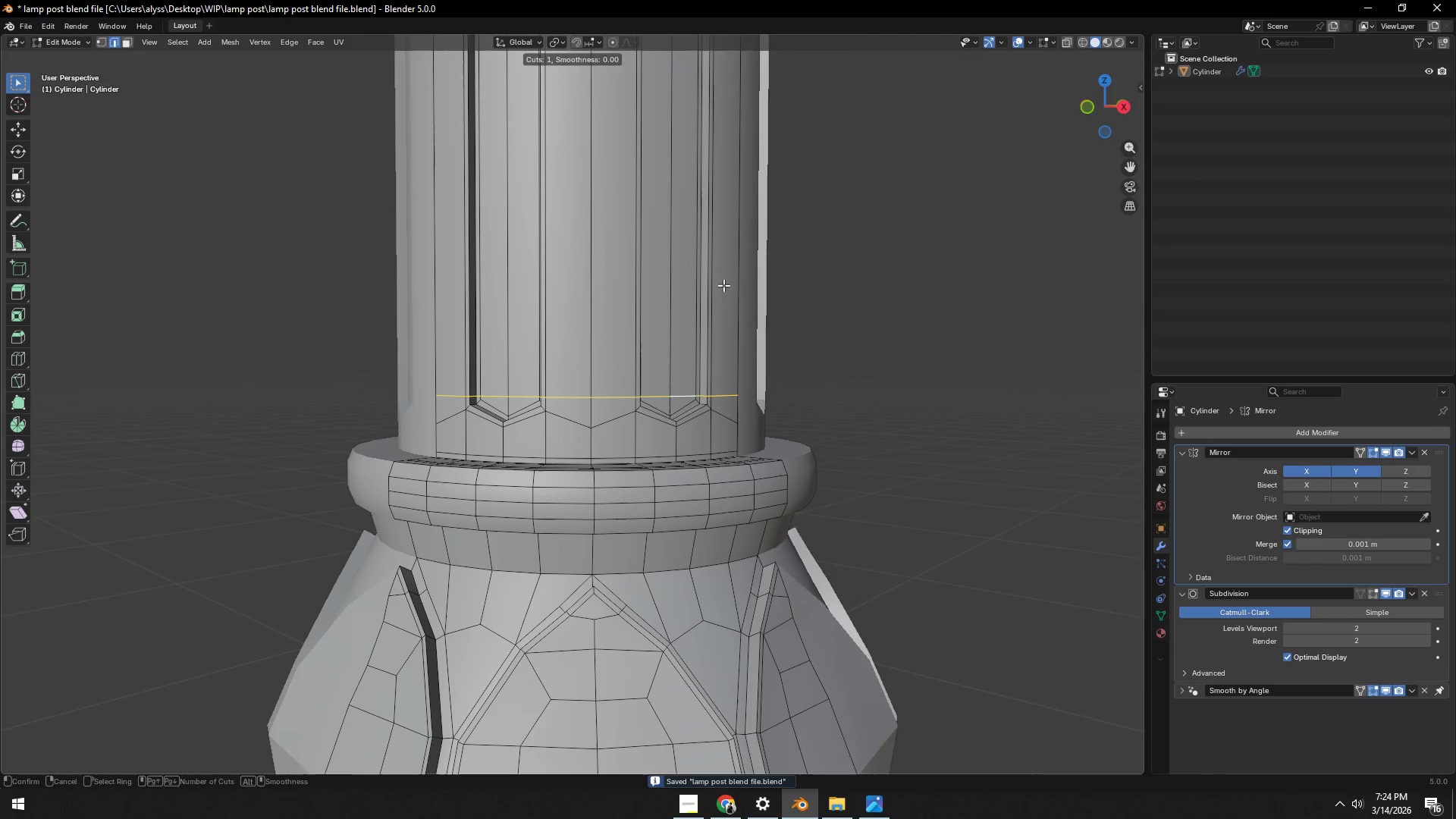 
right_click([723, 285])
 